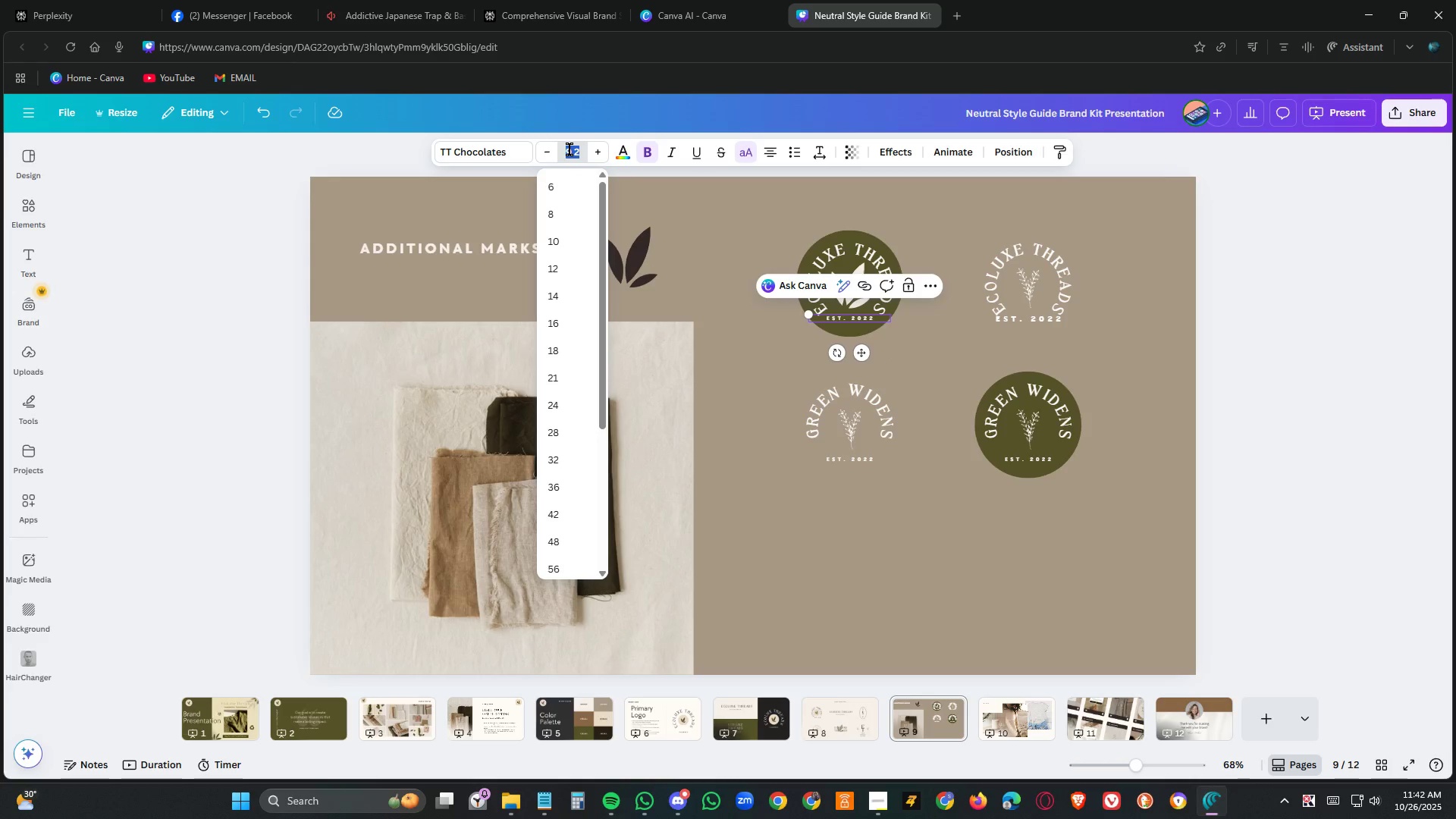 
key(Numpad1)
 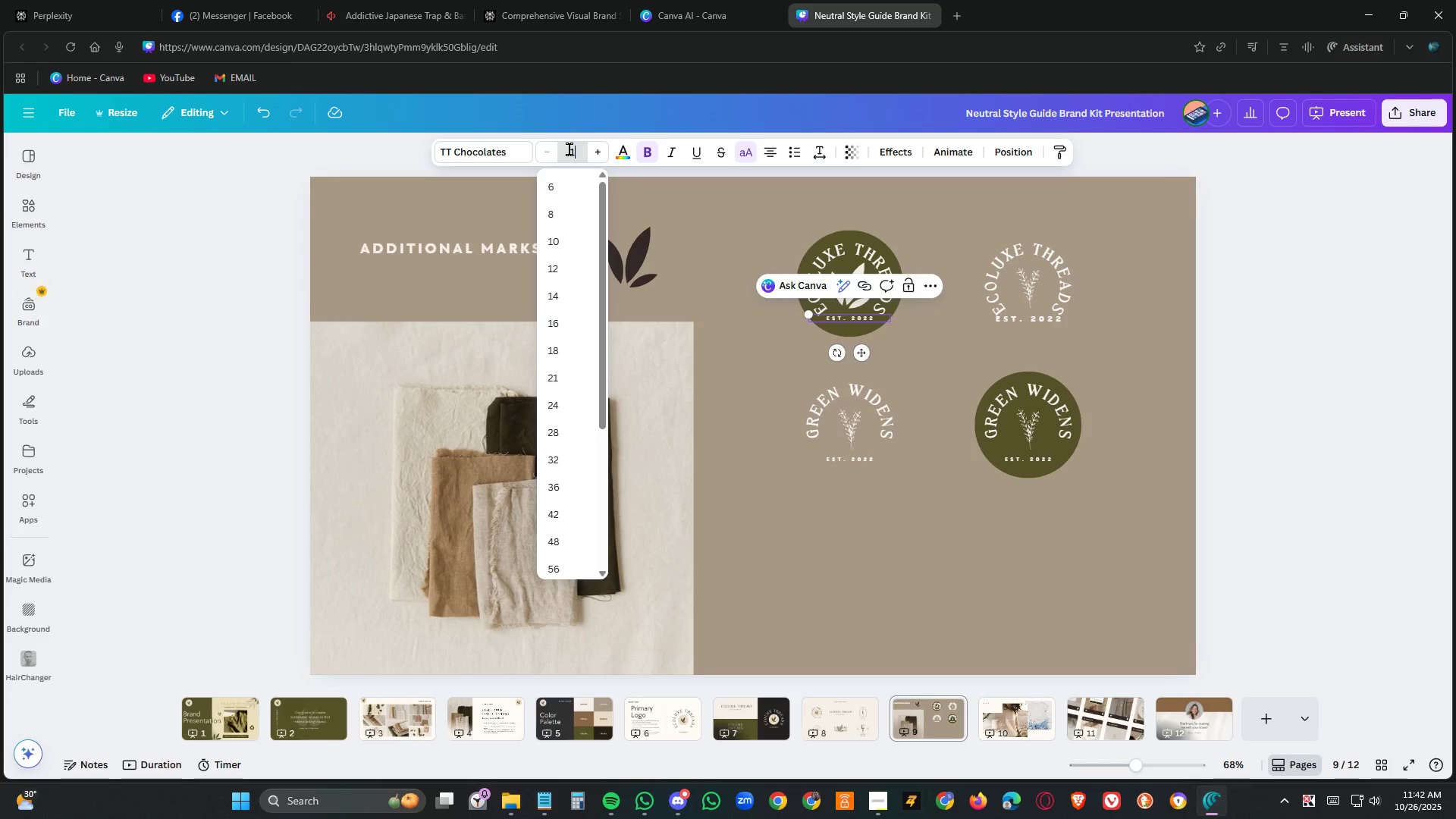 
key(Numpad3)
 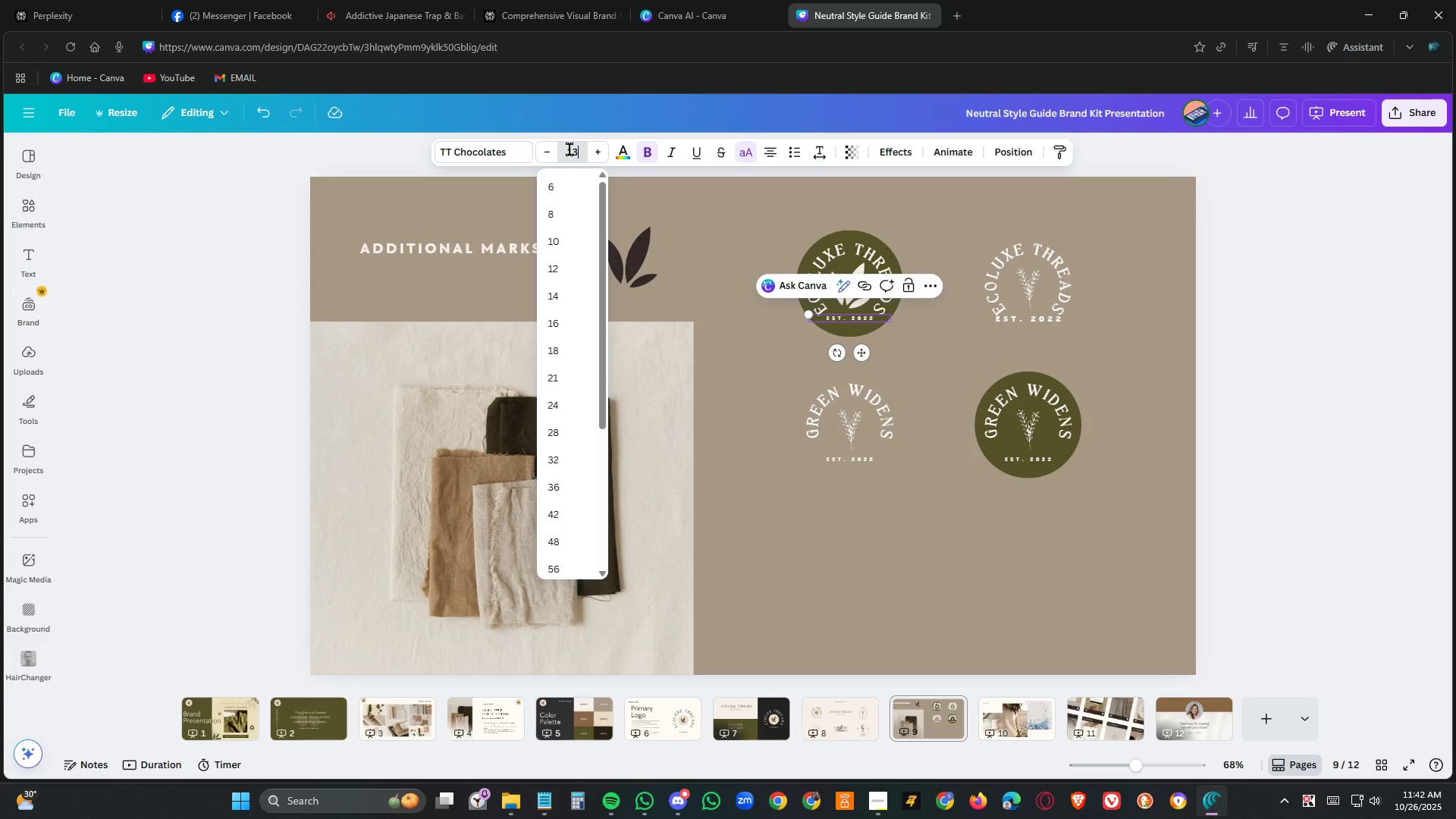 
key(NumpadEnter)
 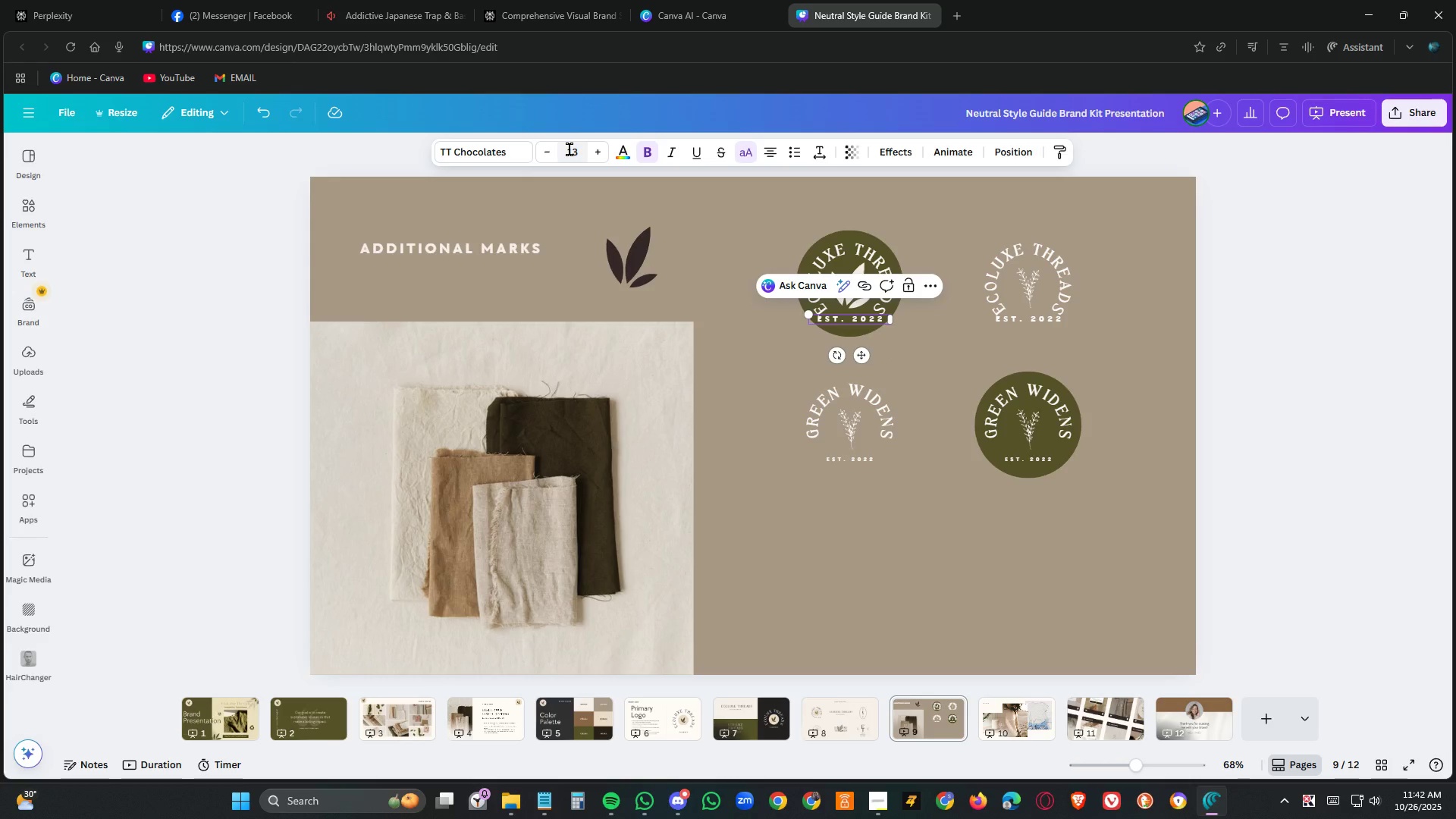 
double_click([570, 149])
 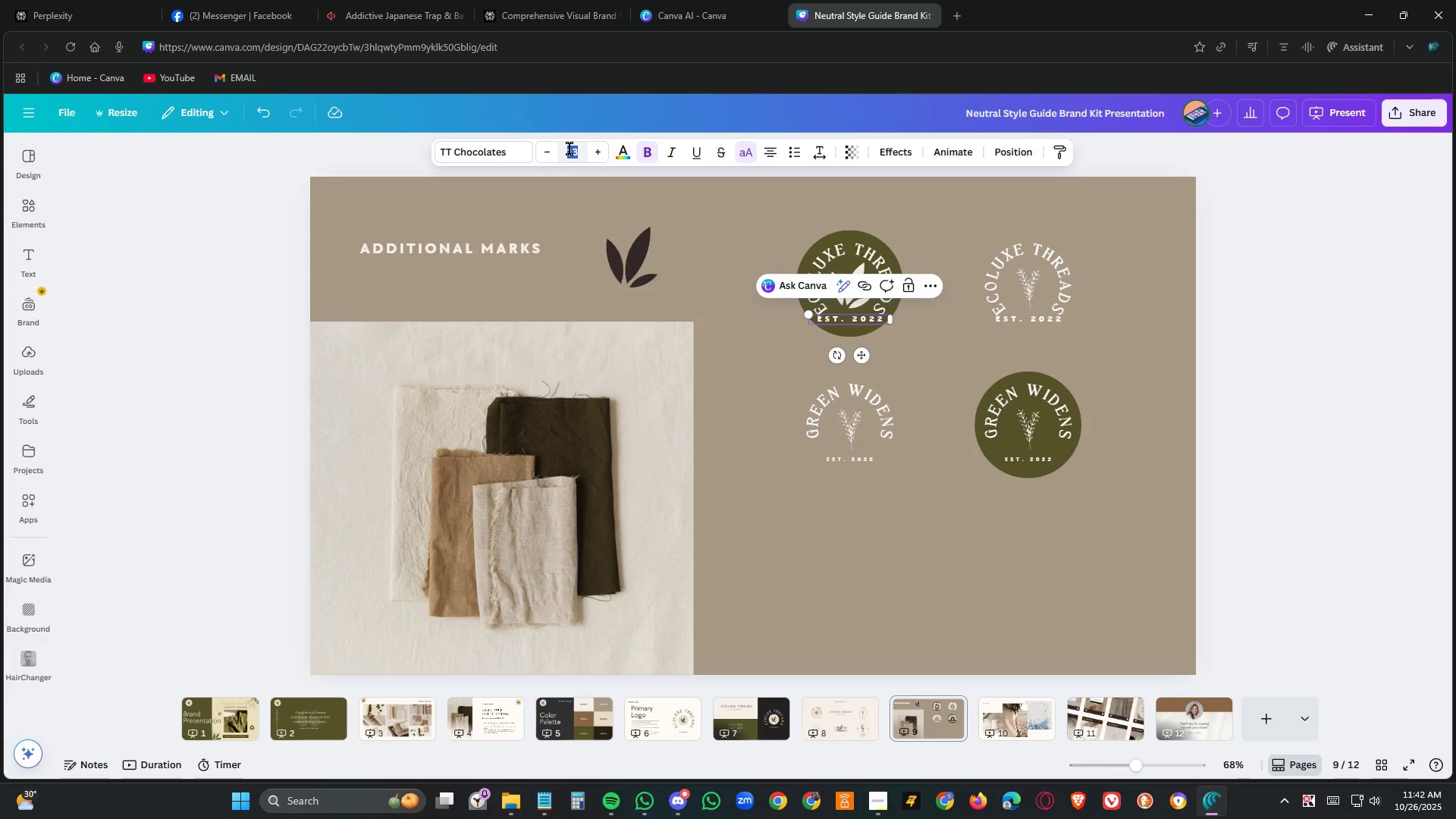 
key(Numpad1)
 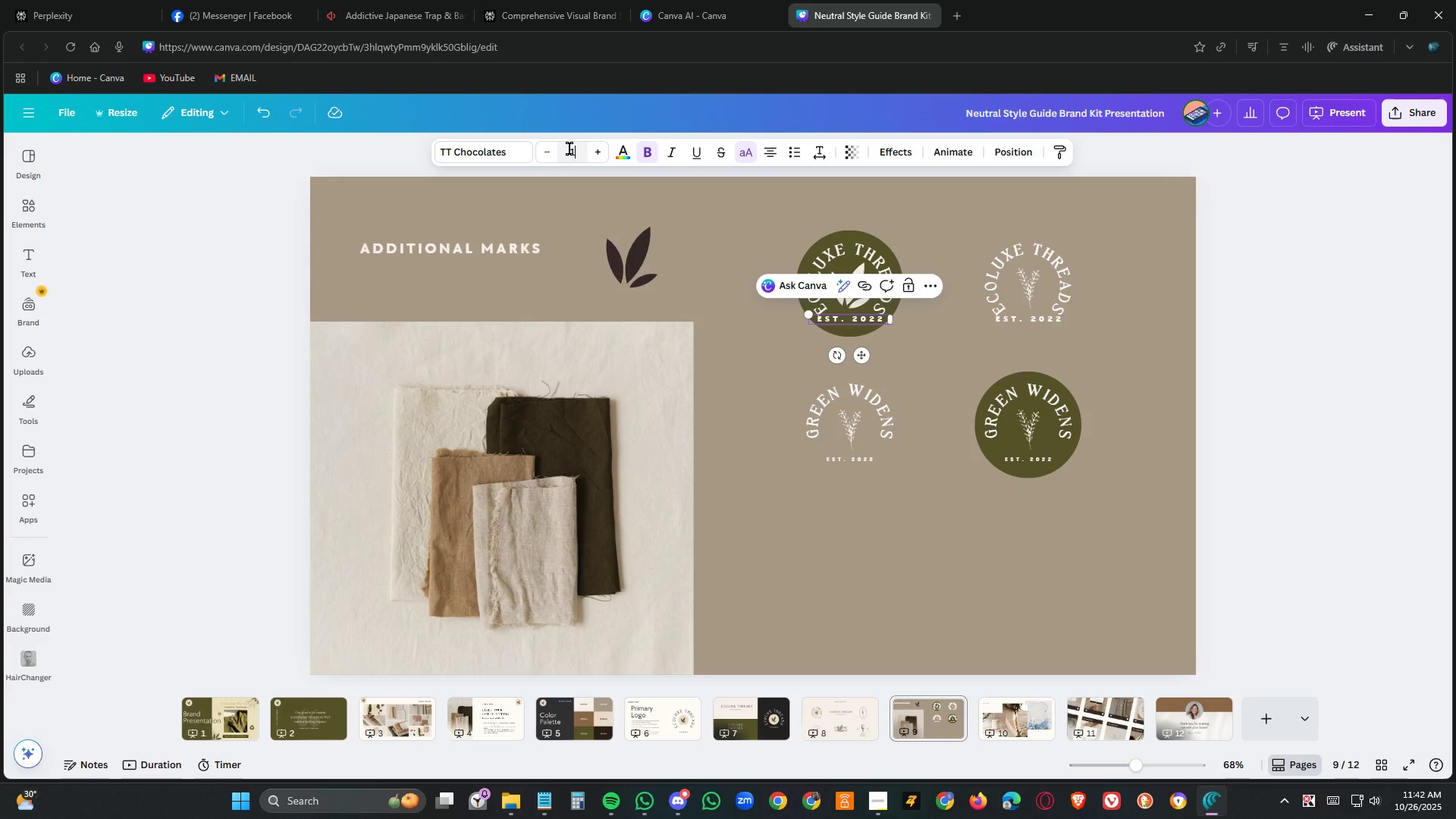 
key(Numpad2)
 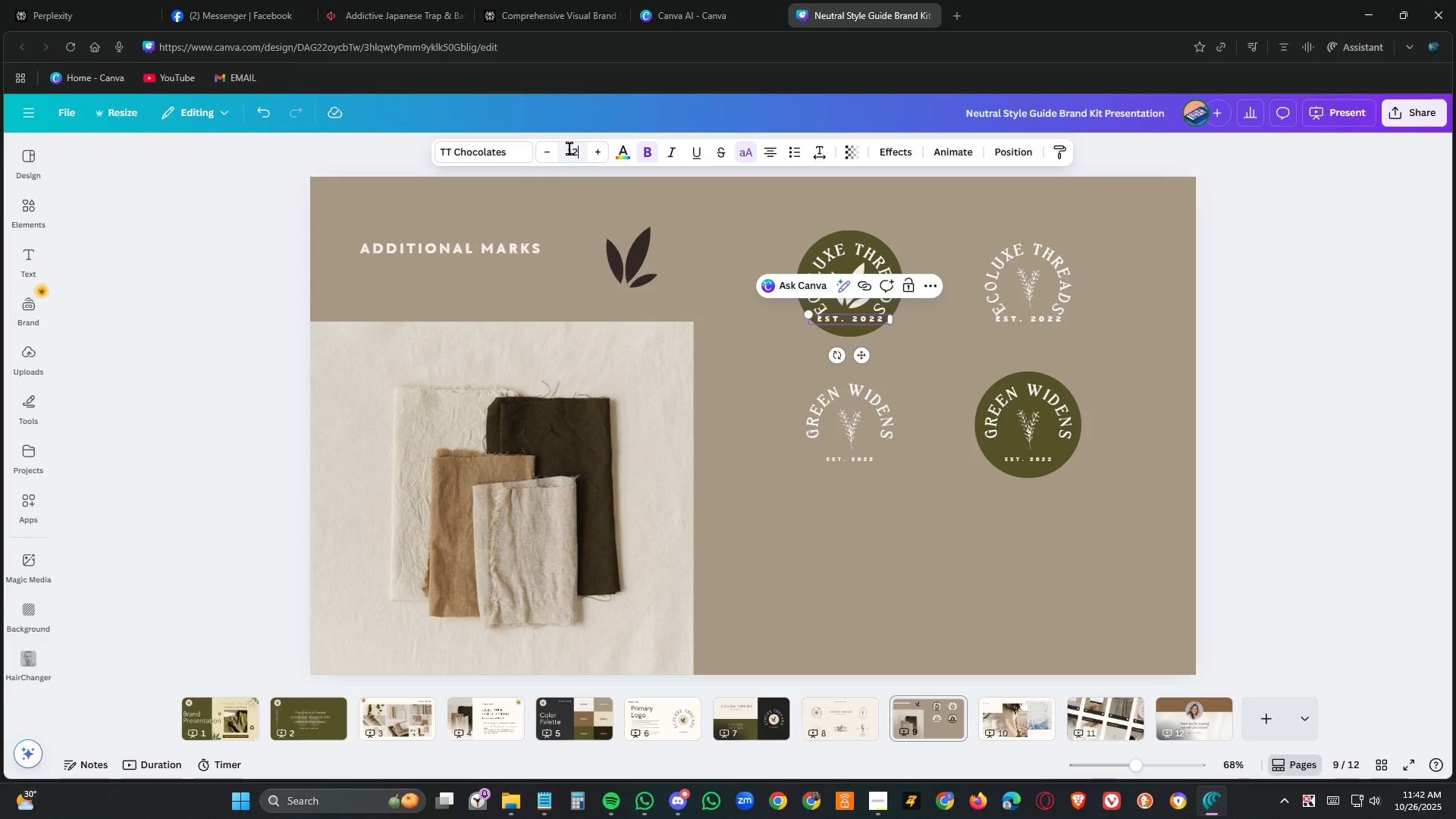 
key(NumpadEnter)
 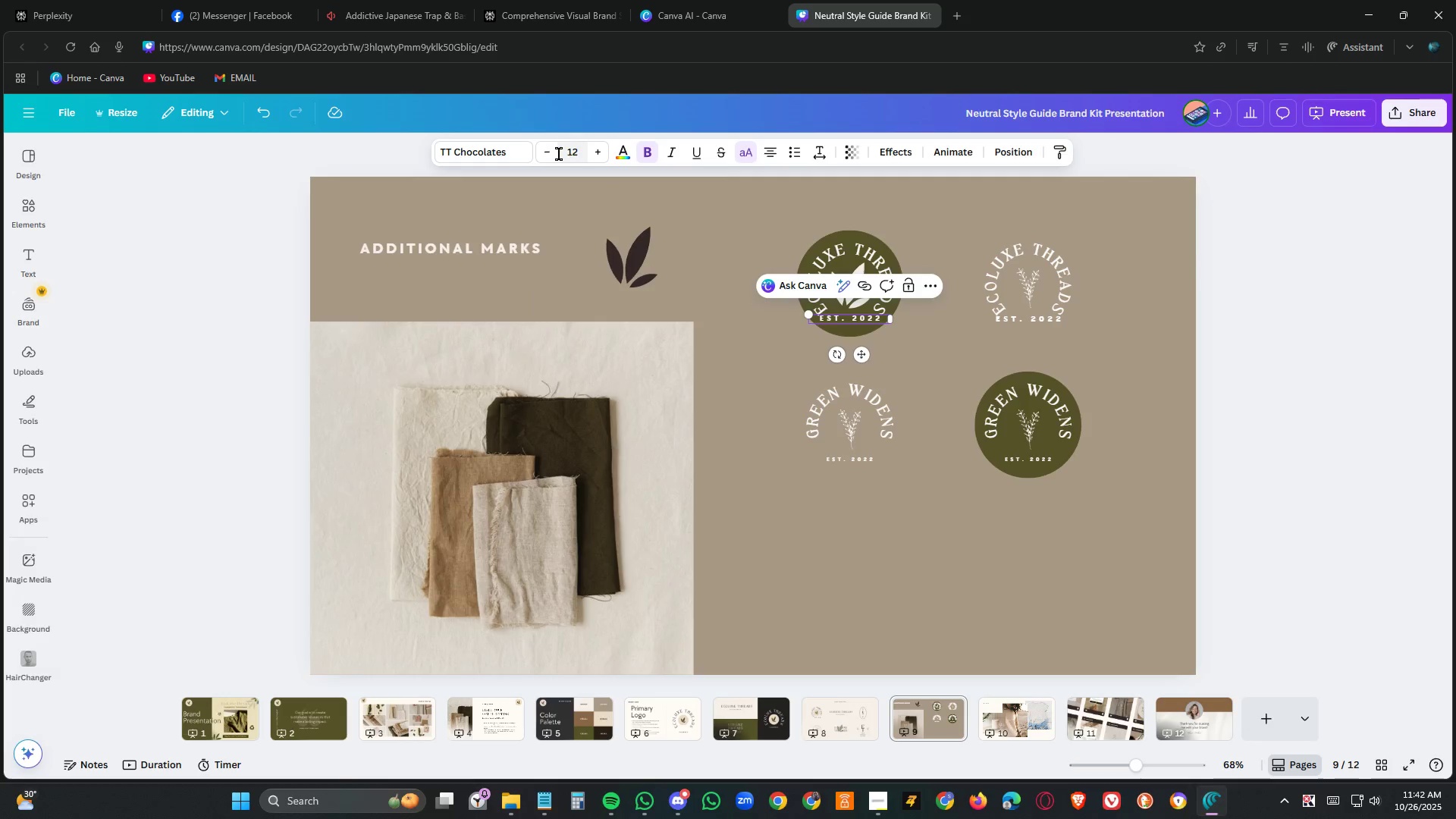 
left_click([542, 155])
 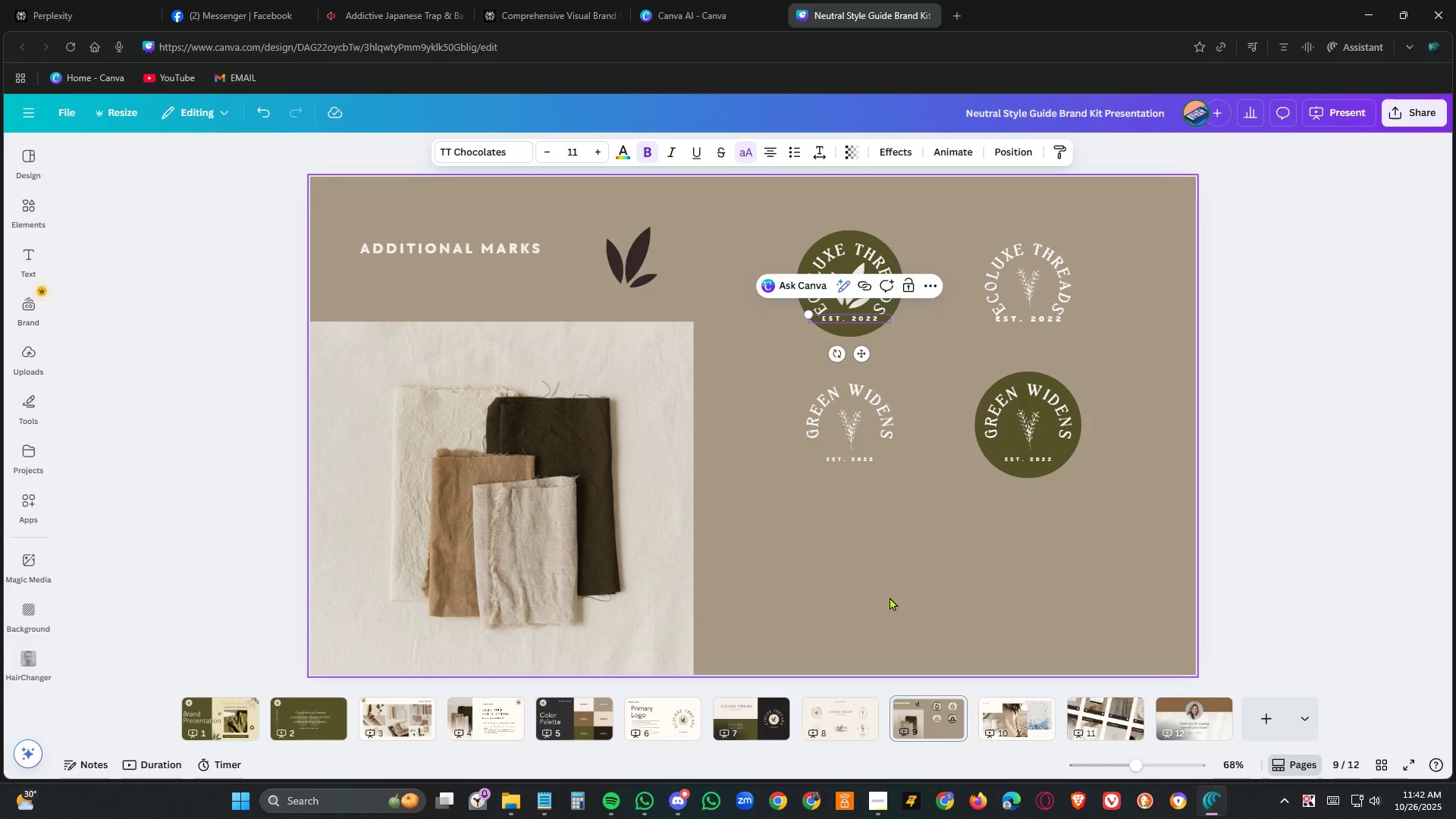 
left_click([1000, 648])
 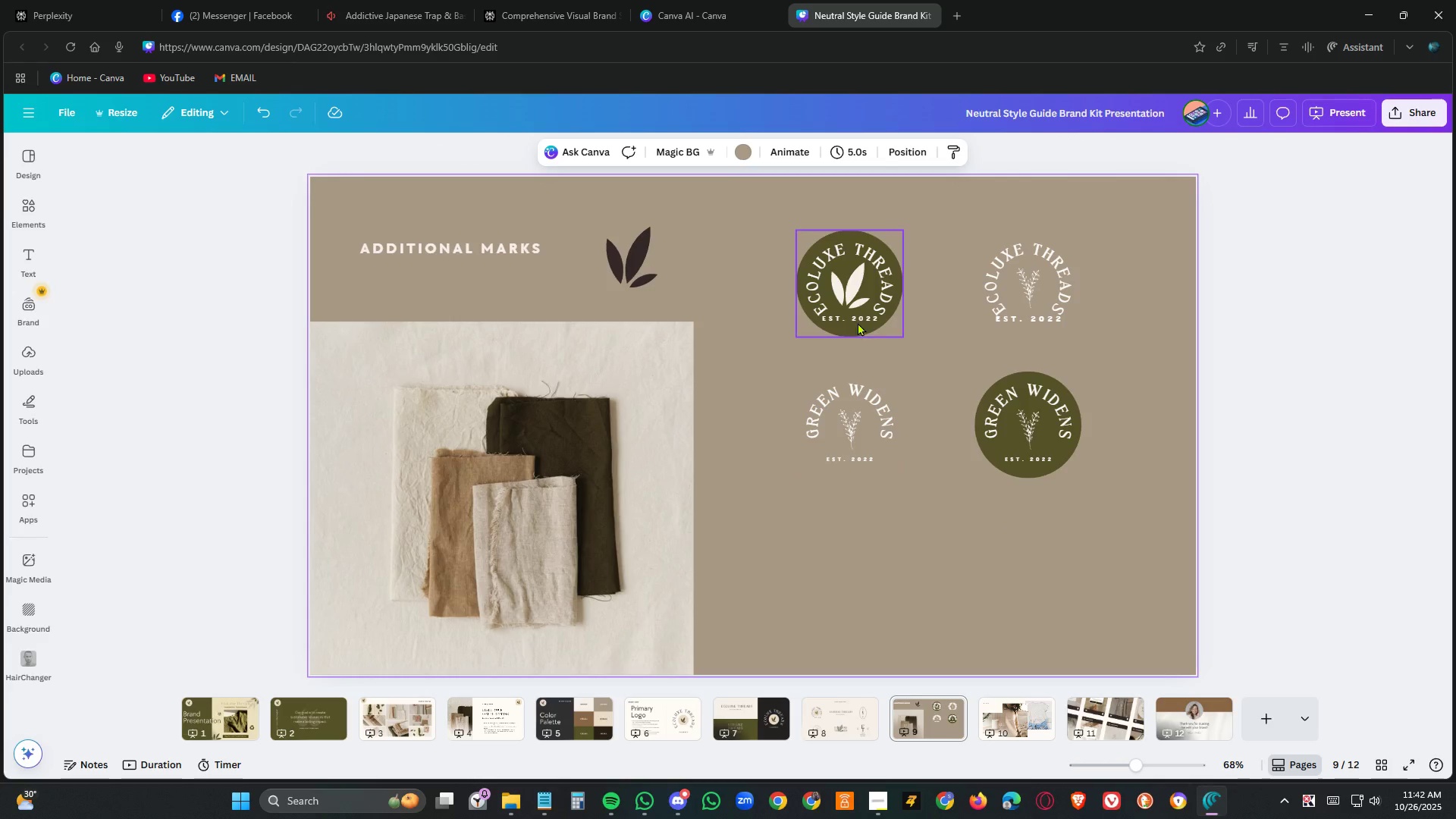 
double_click([858, 321])
 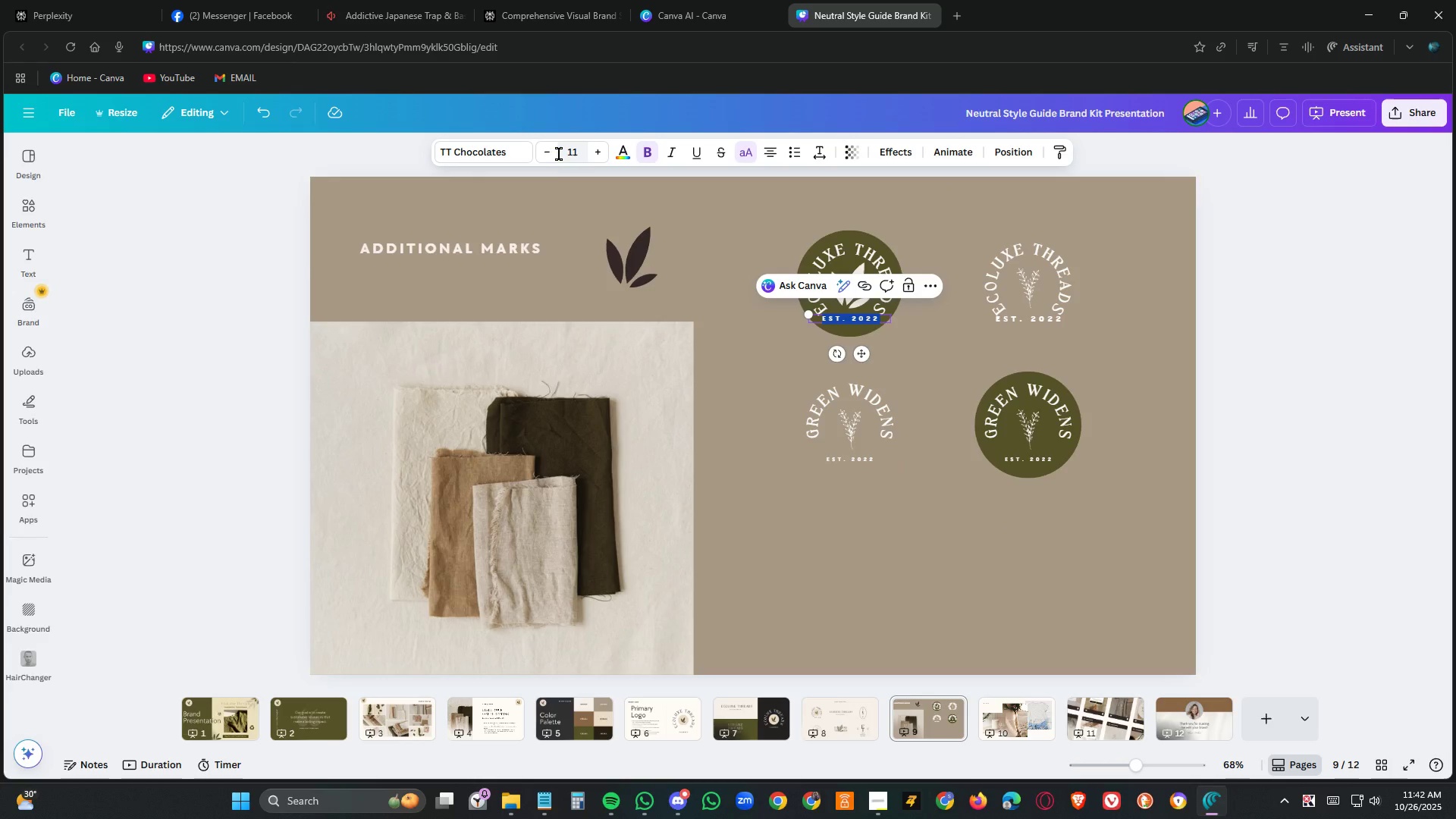 
left_click([548, 157])
 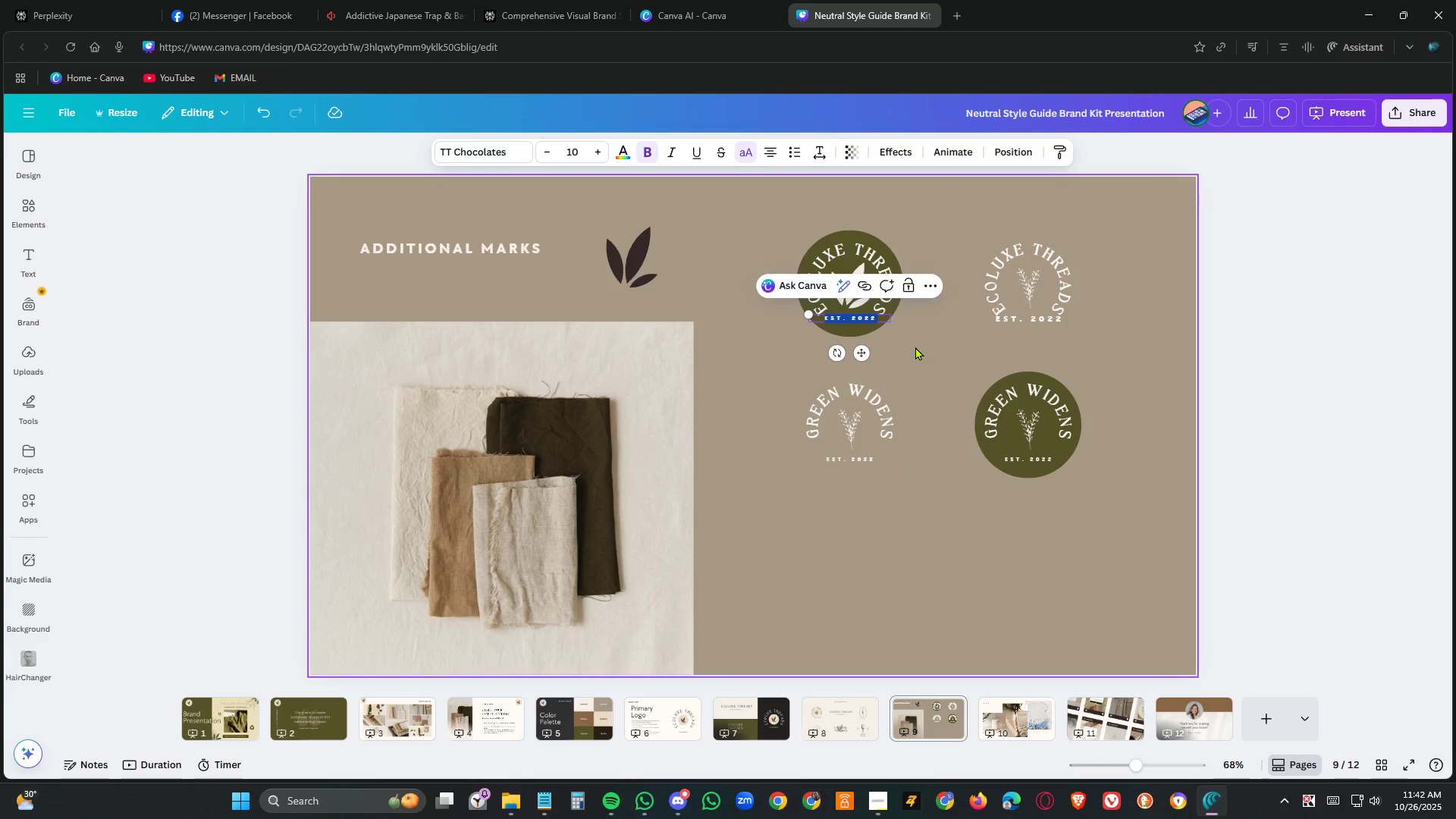 
left_click([912, 351])
 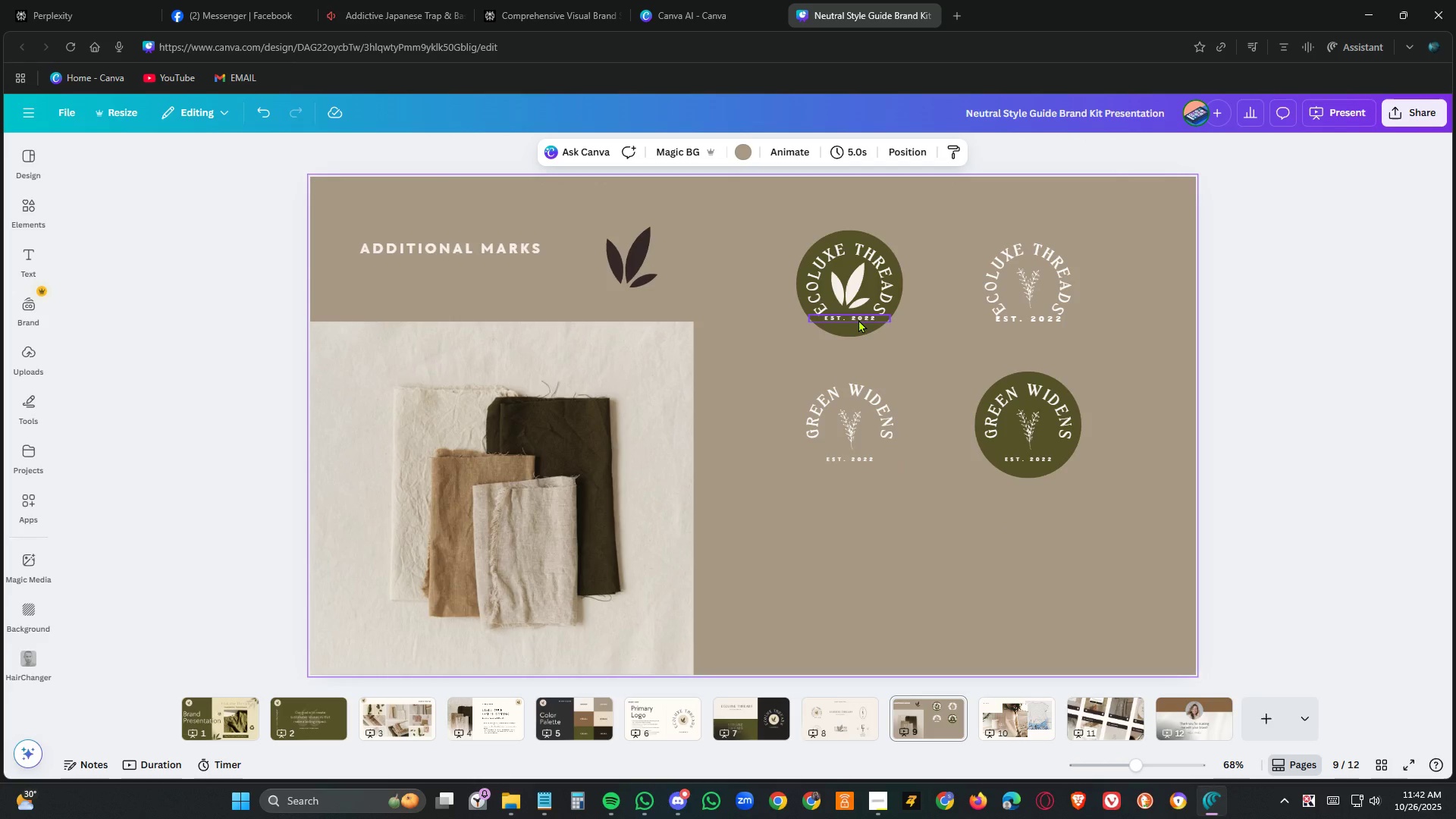 
left_click_drag(start_coordinate=[858, 319], to_coordinate=[858, 324])
 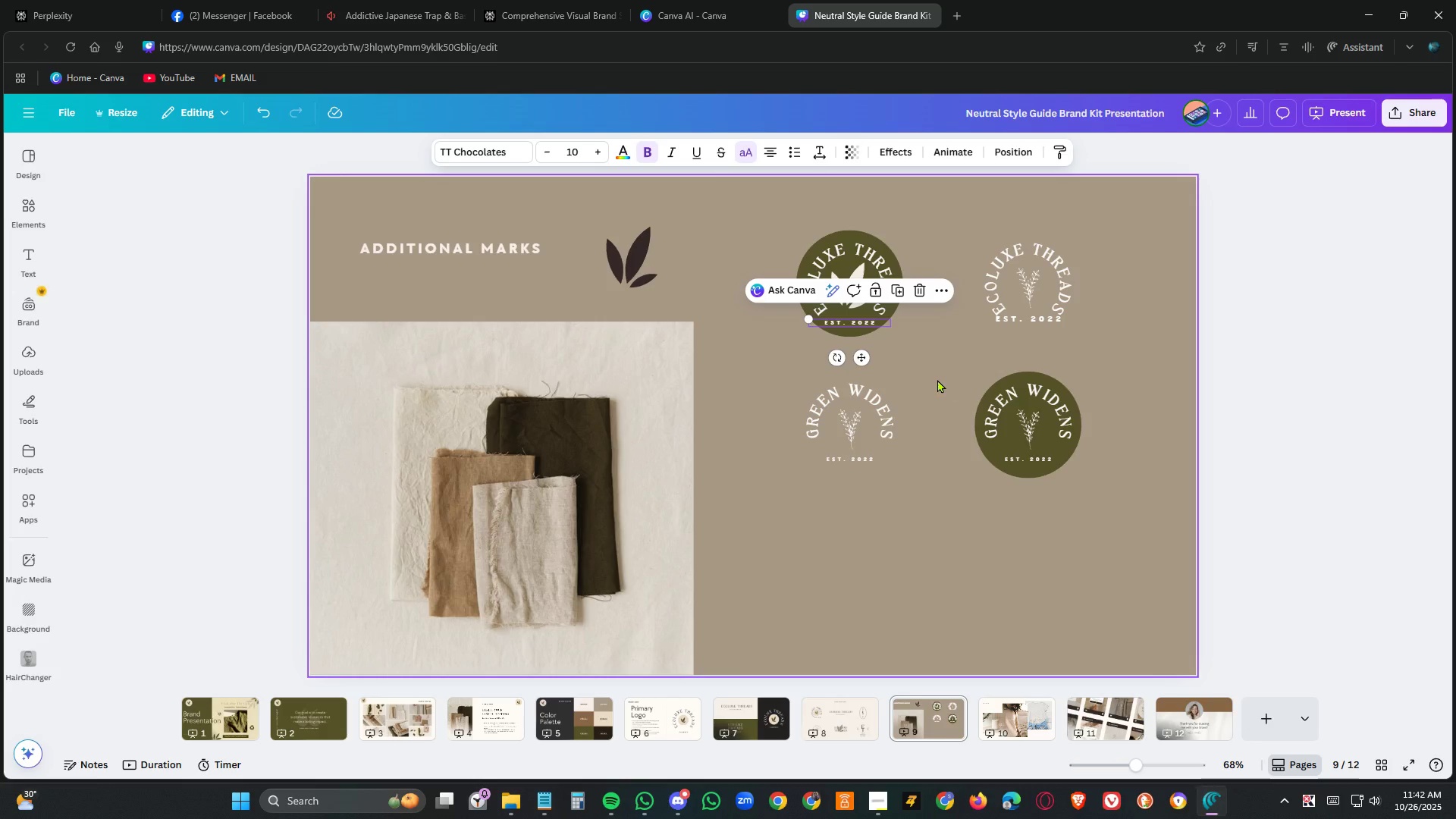 
left_click([937, 379])
 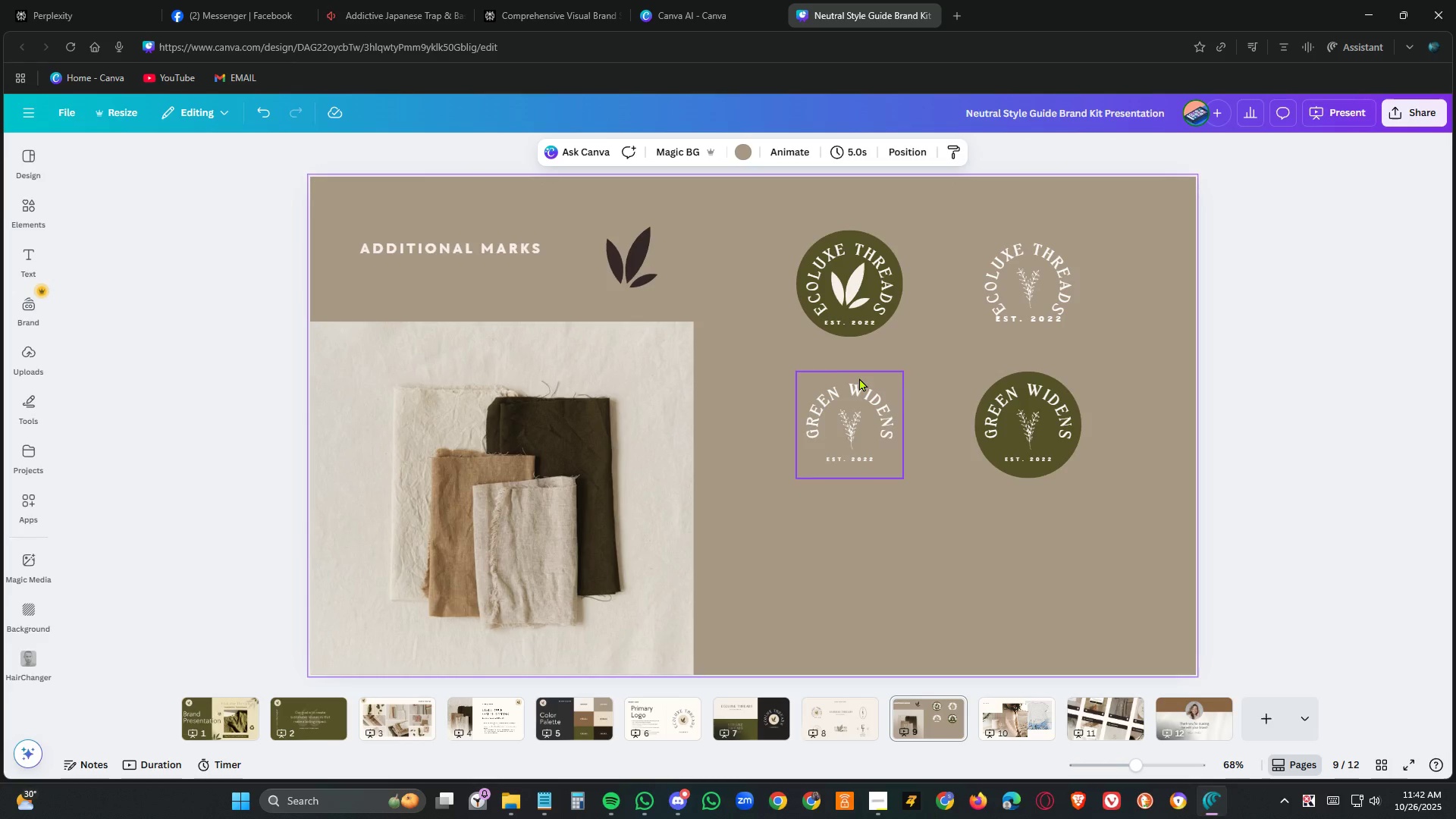 
left_click([857, 322])
 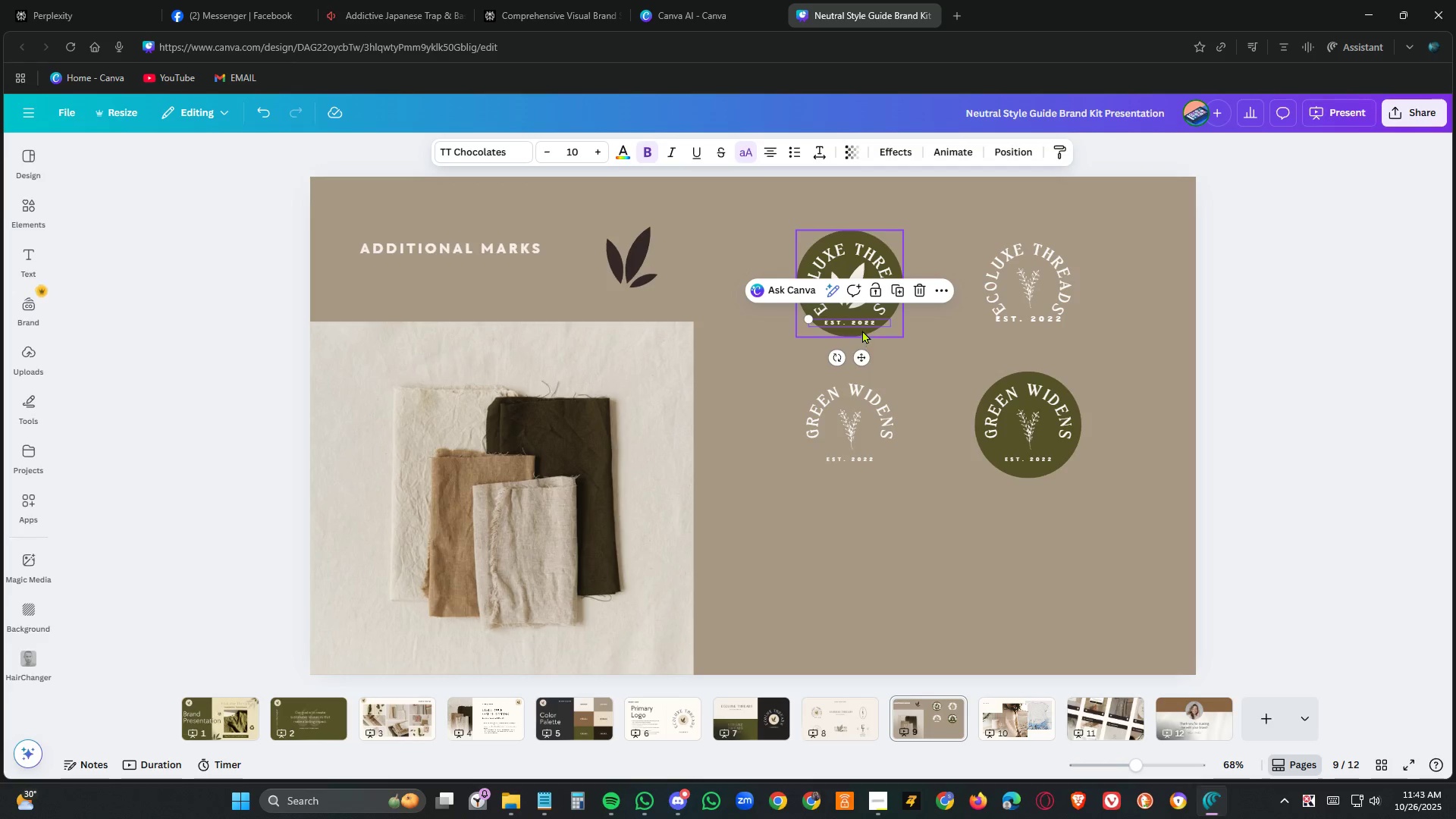 
left_click([862, 330])
 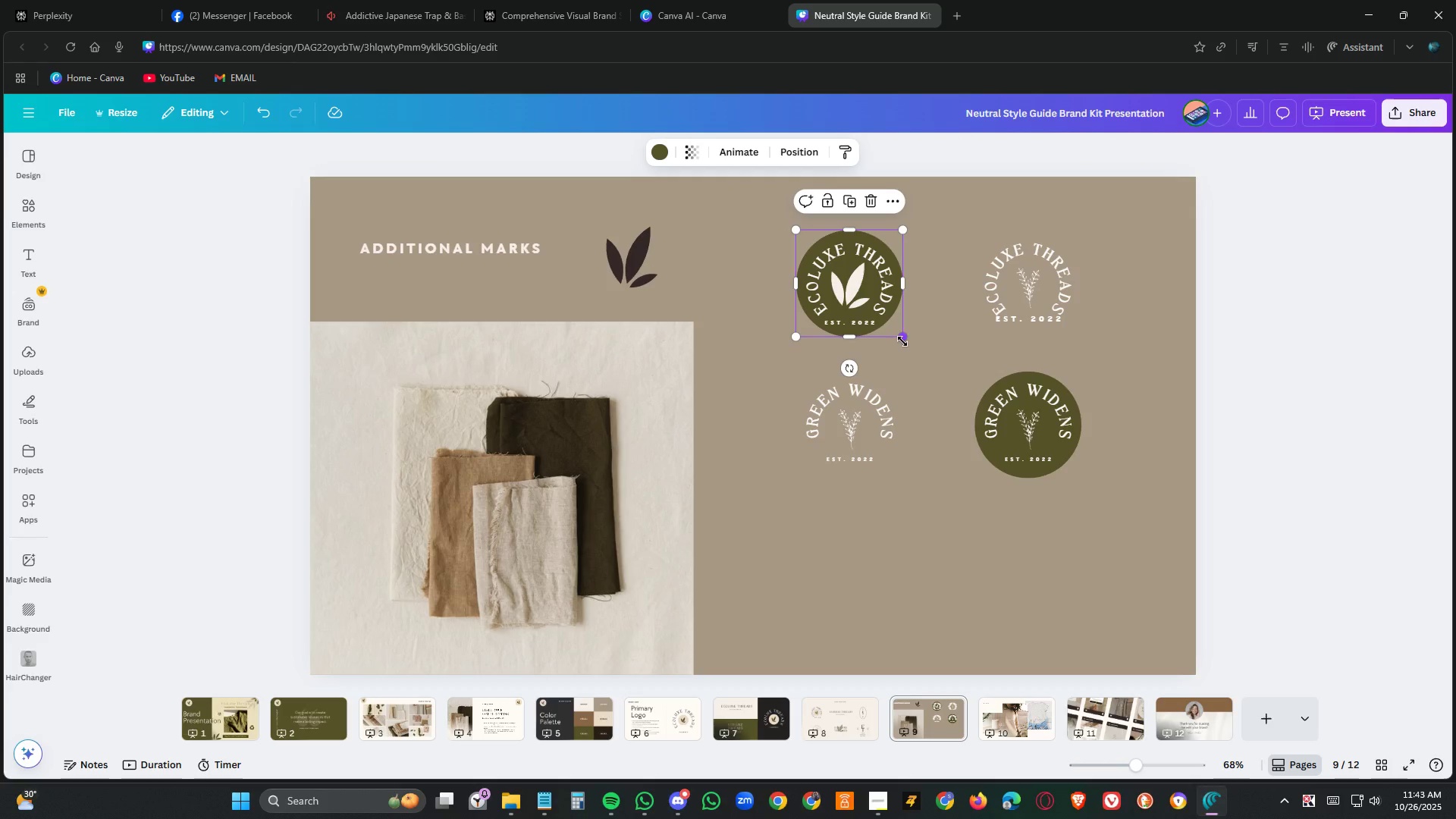 
left_click_drag(start_coordinate=[901, 341], to_coordinate=[912, 356])
 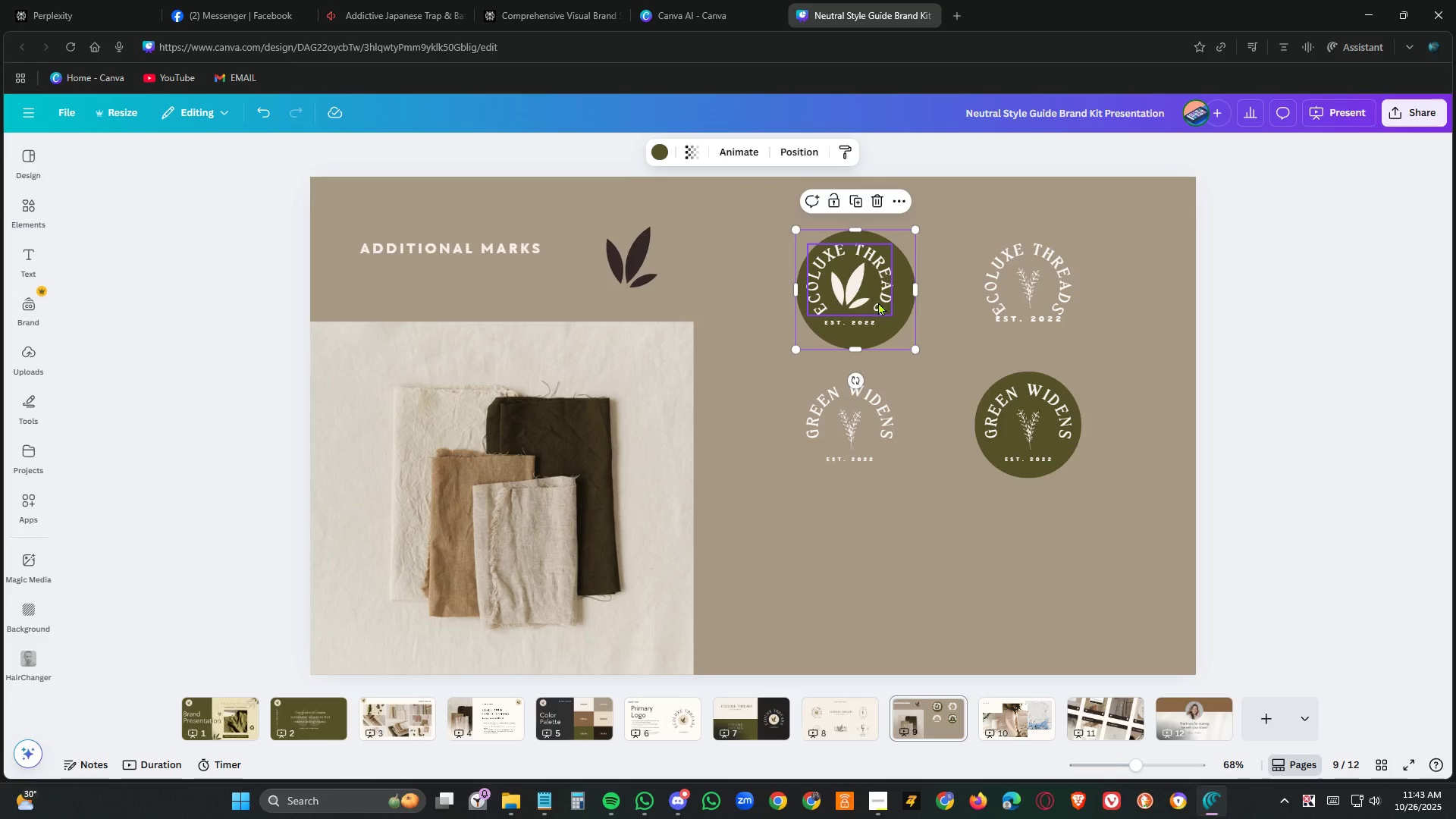 
left_click_drag(start_coordinate=[878, 302], to_coordinate=[883, 302])
 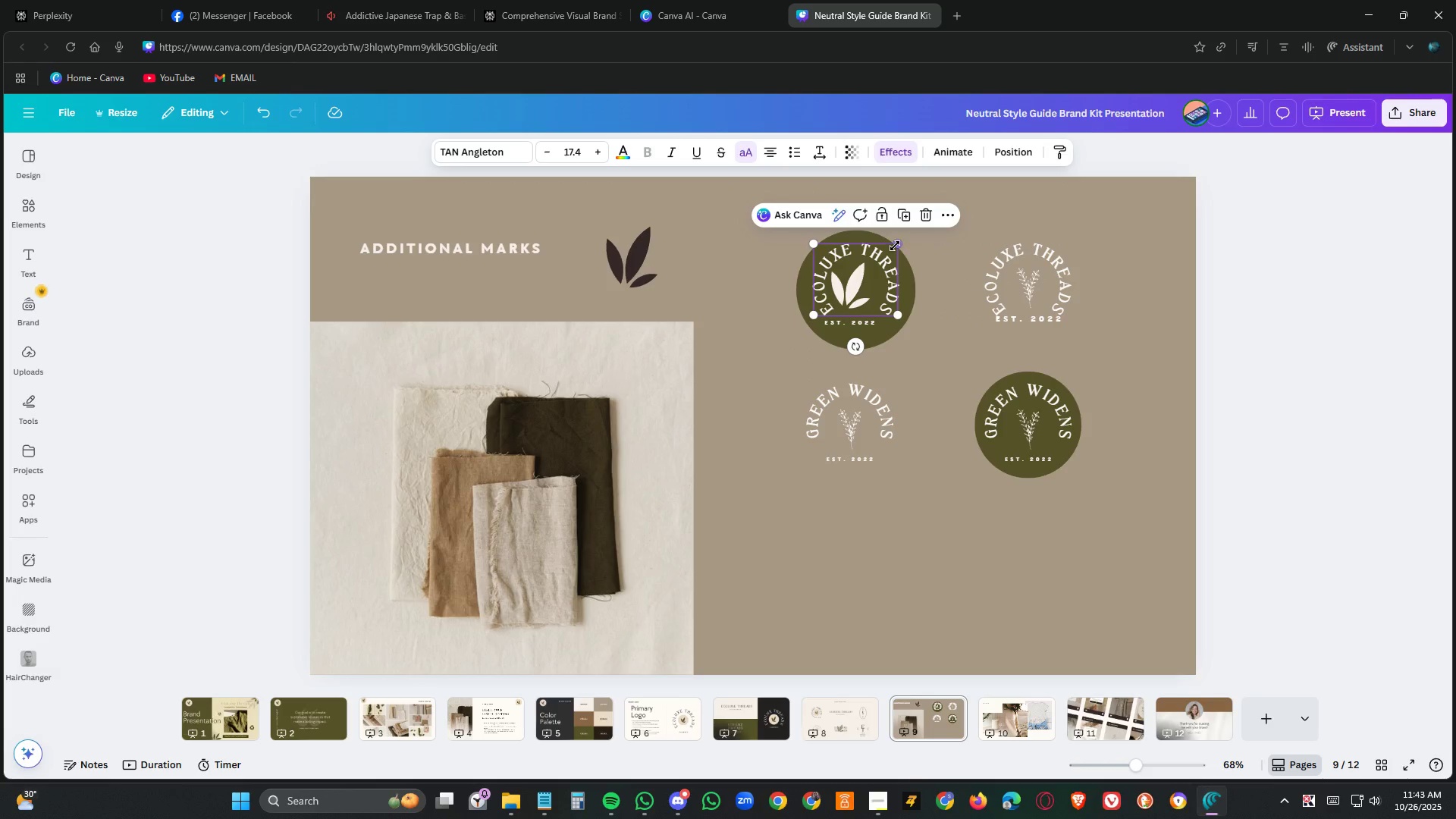 
left_click_drag(start_coordinate=[895, 246], to_coordinate=[930, 226])
 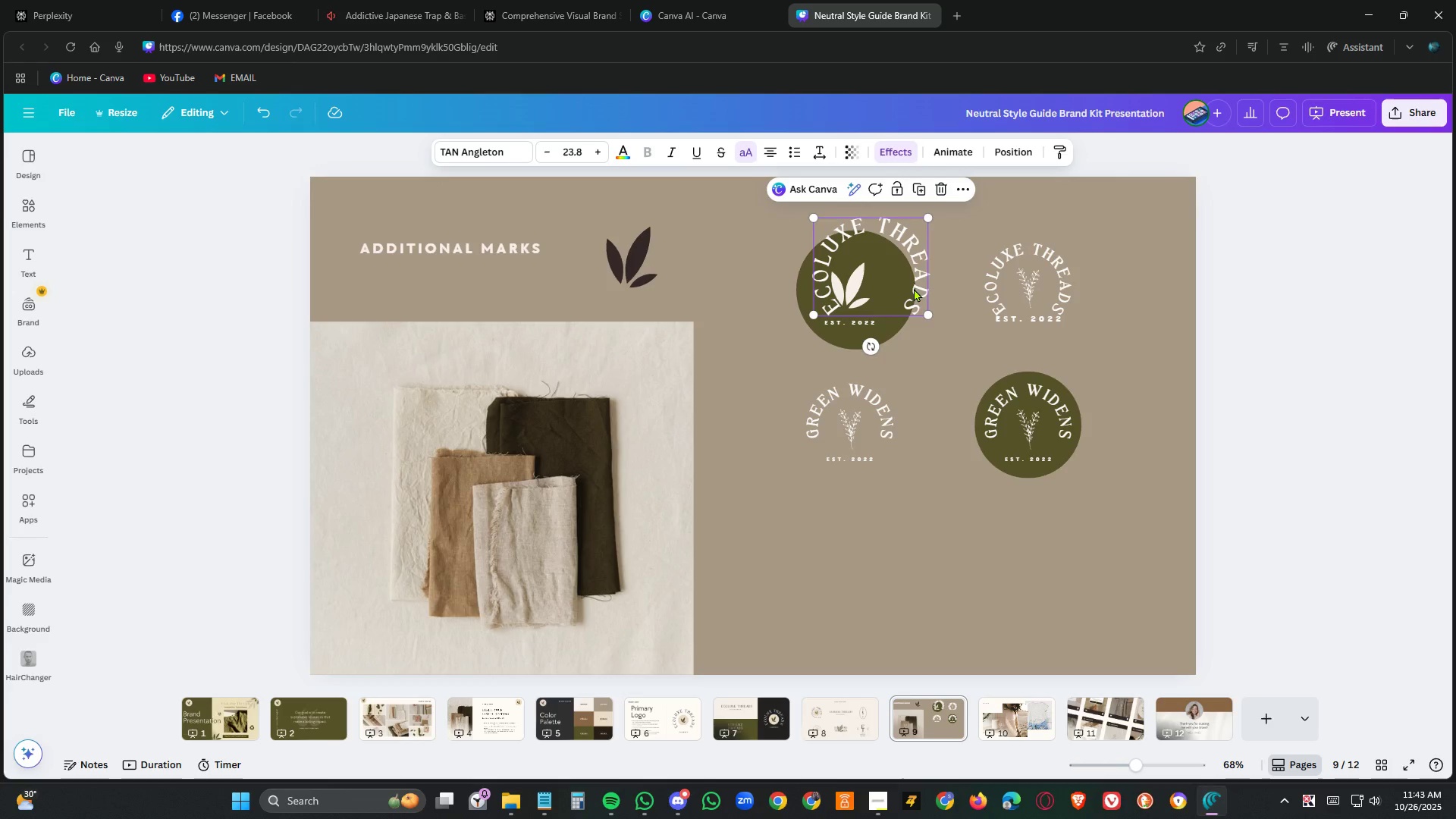 
left_click_drag(start_coordinate=[914, 288], to_coordinate=[898, 307])
 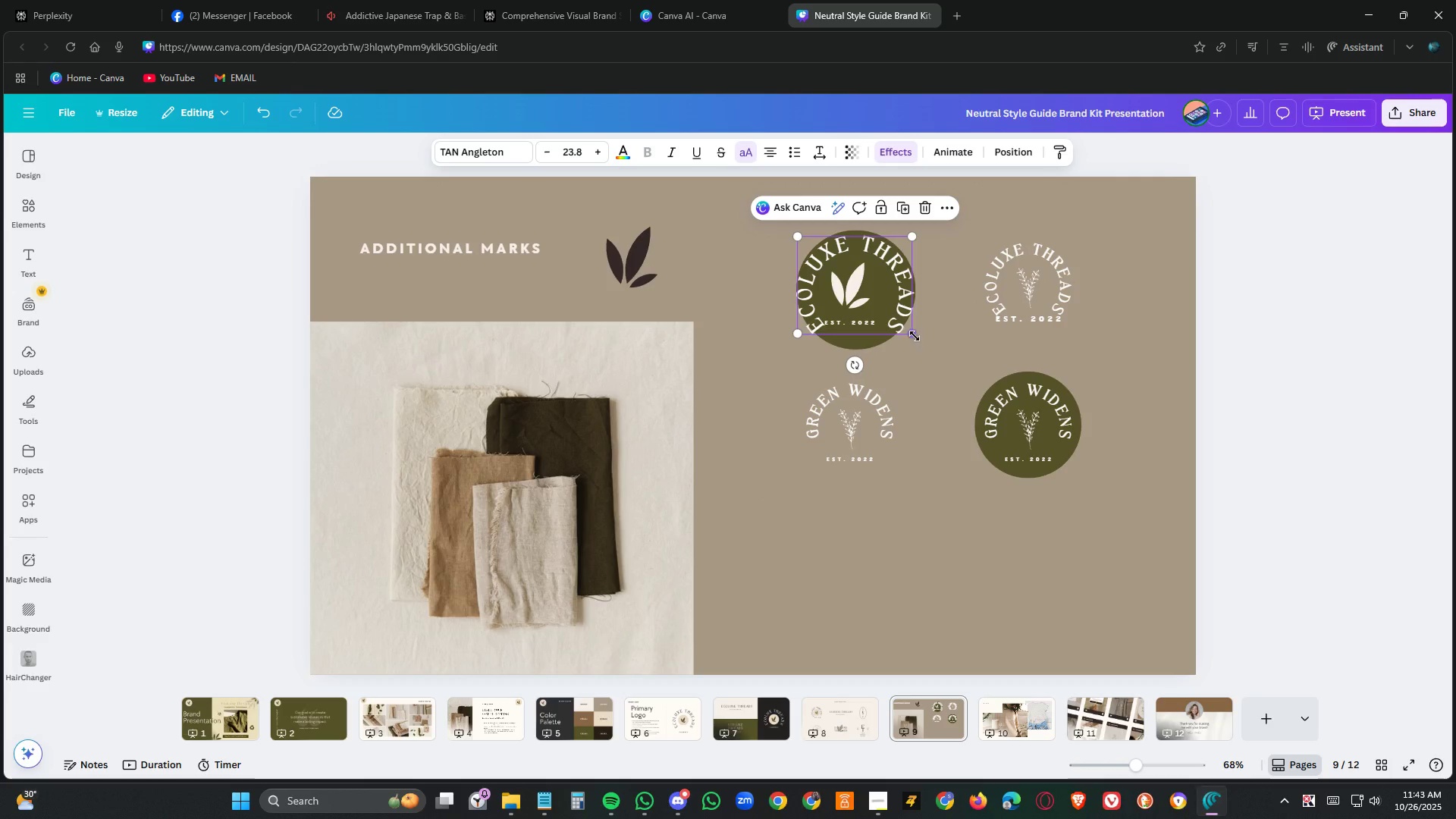 
left_click_drag(start_coordinate=[915, 336], to_coordinate=[898, 320])
 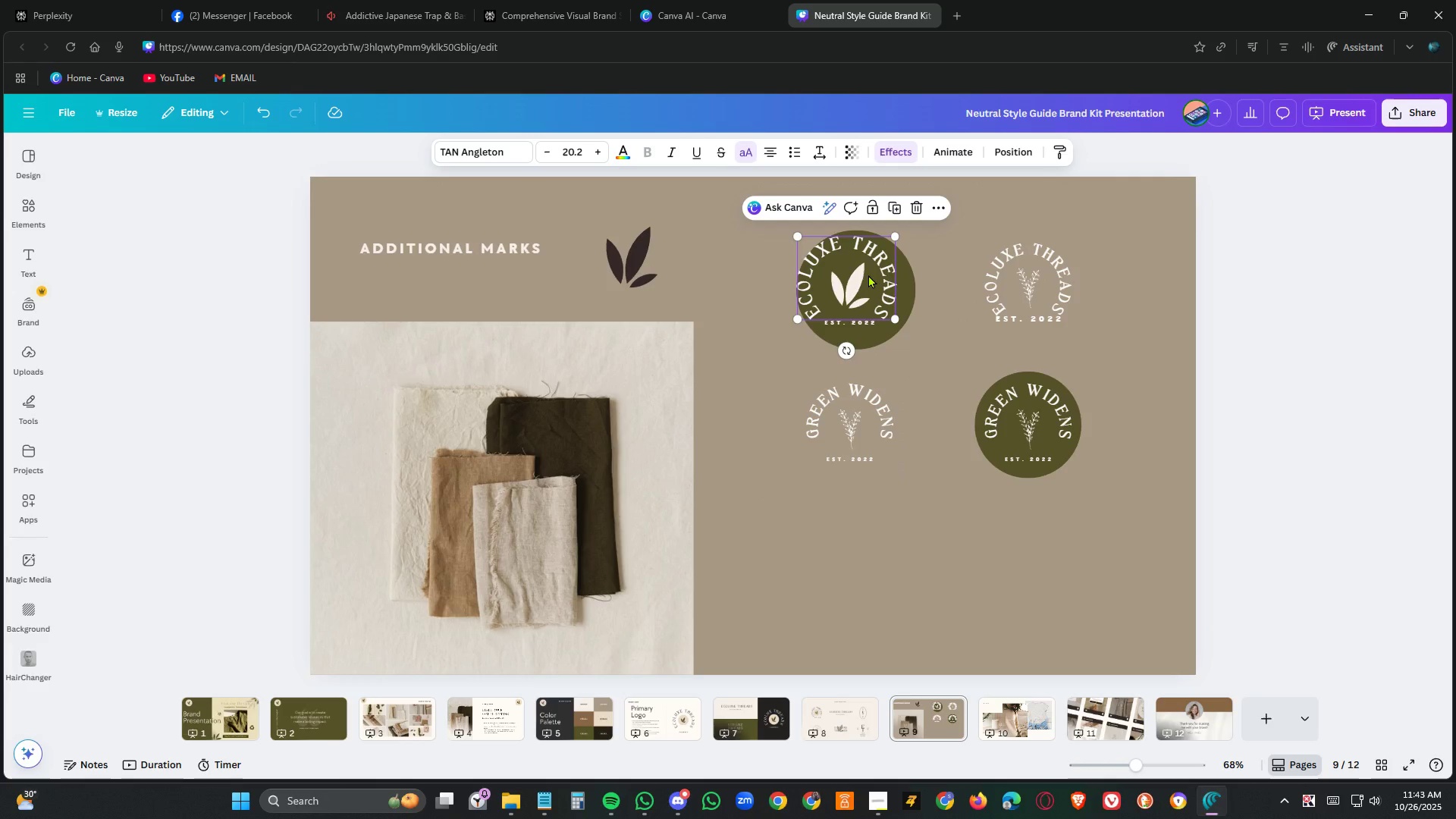 
left_click_drag(start_coordinate=[864, 254], to_coordinate=[876, 259])
 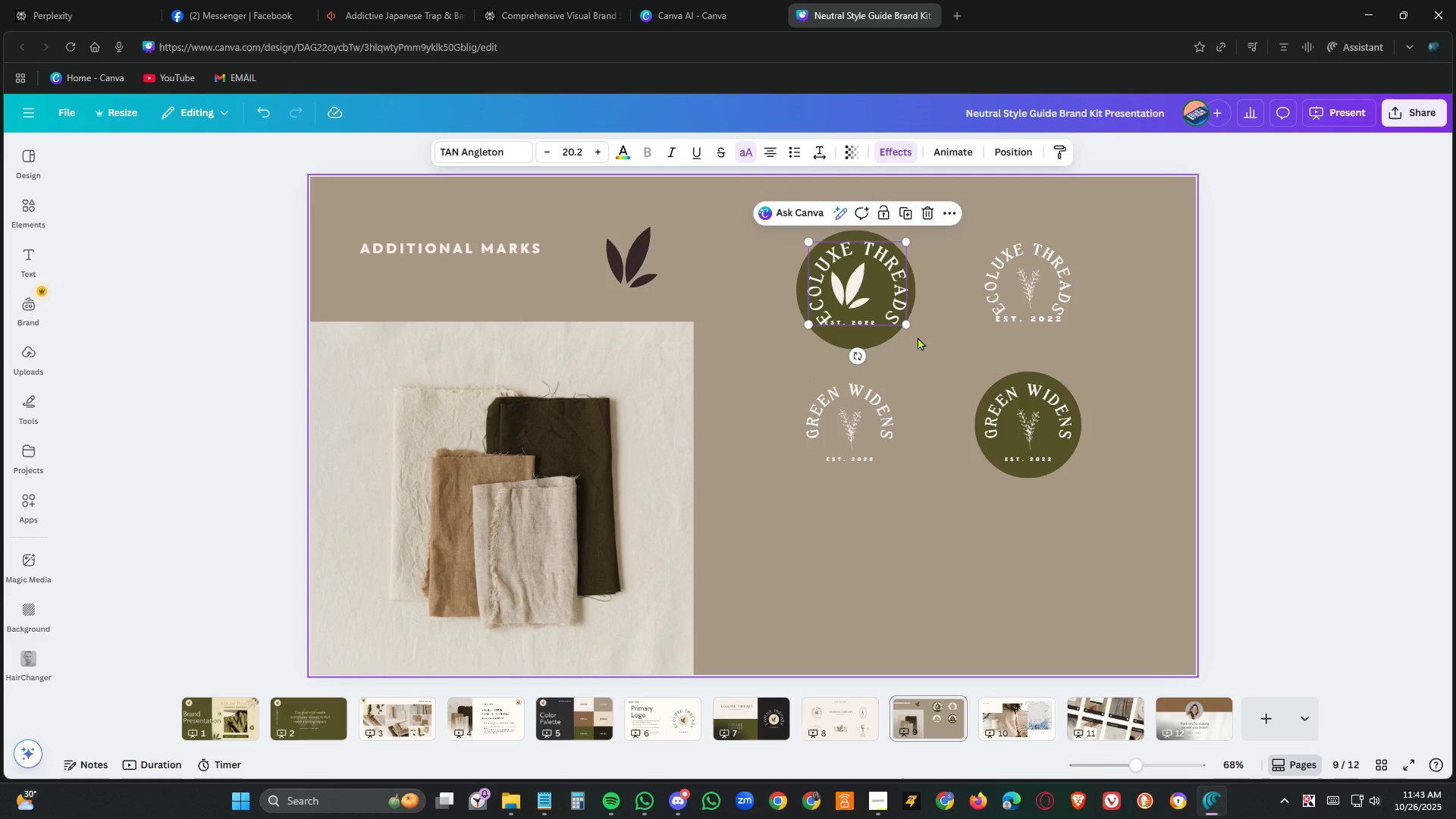 
left_click([918, 337])
 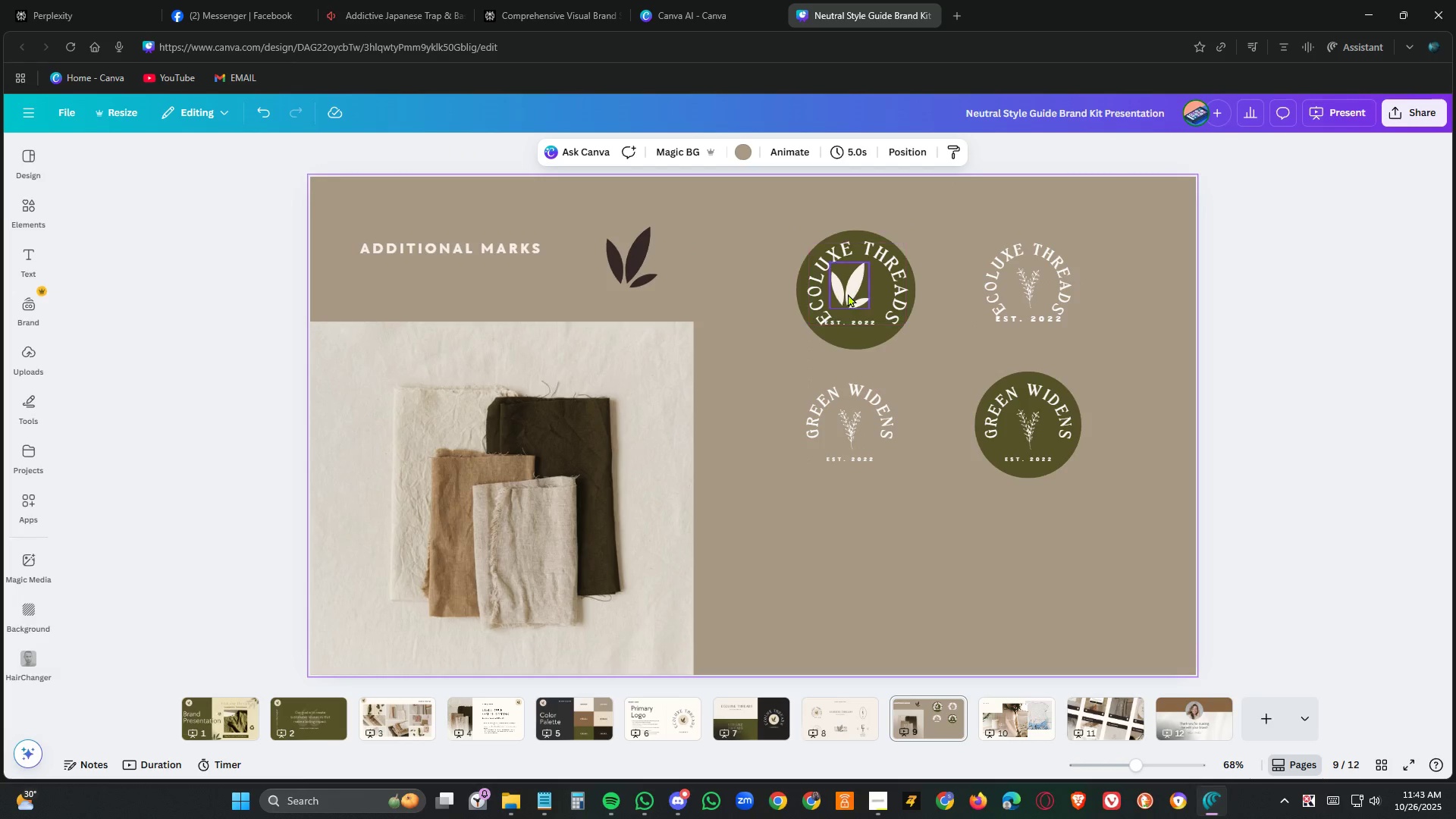 
left_click_drag(start_coordinate=[848, 293], to_coordinate=[854, 294])
 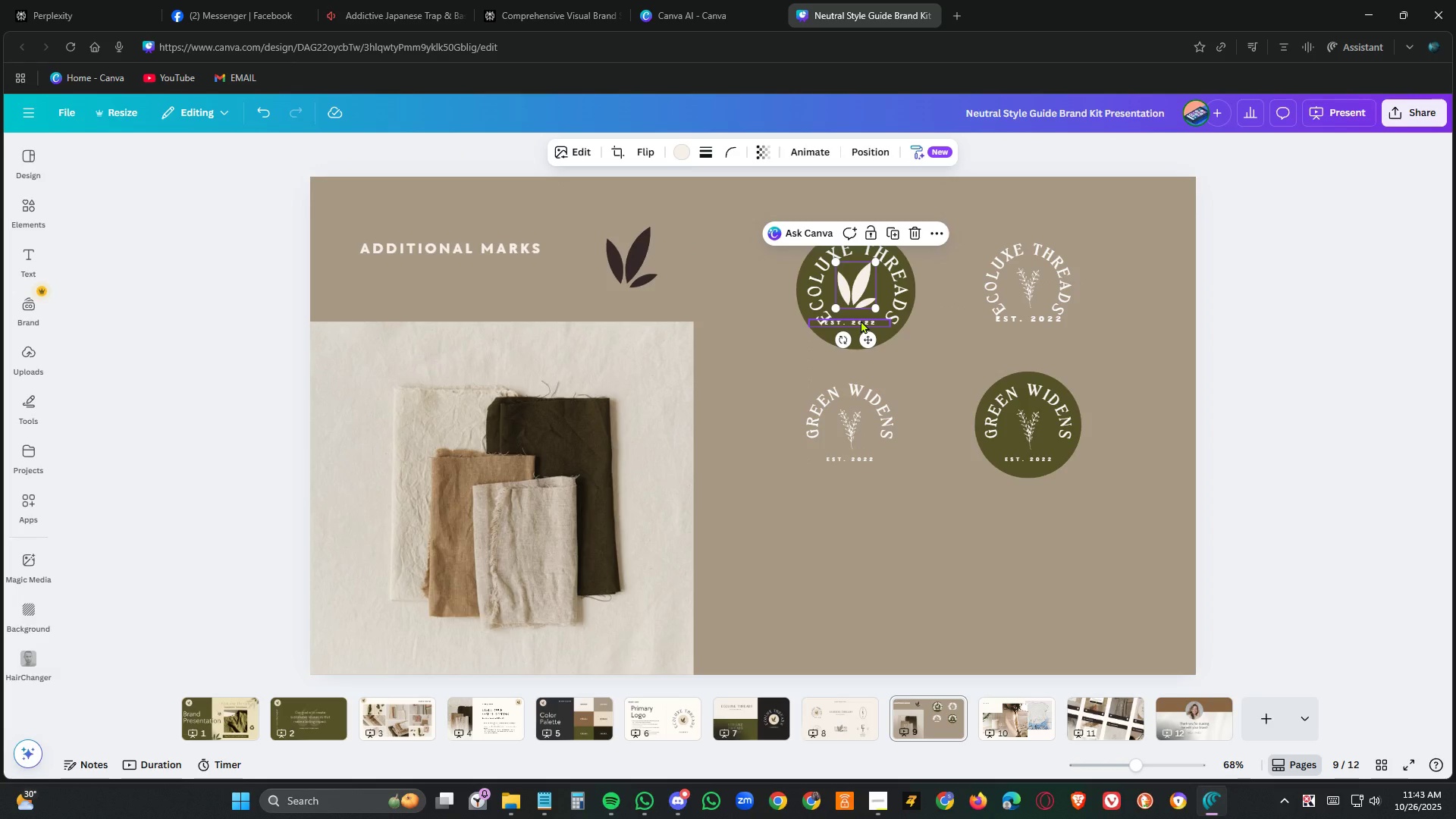 
left_click_drag(start_coordinate=[861, 320], to_coordinate=[867, 326])
 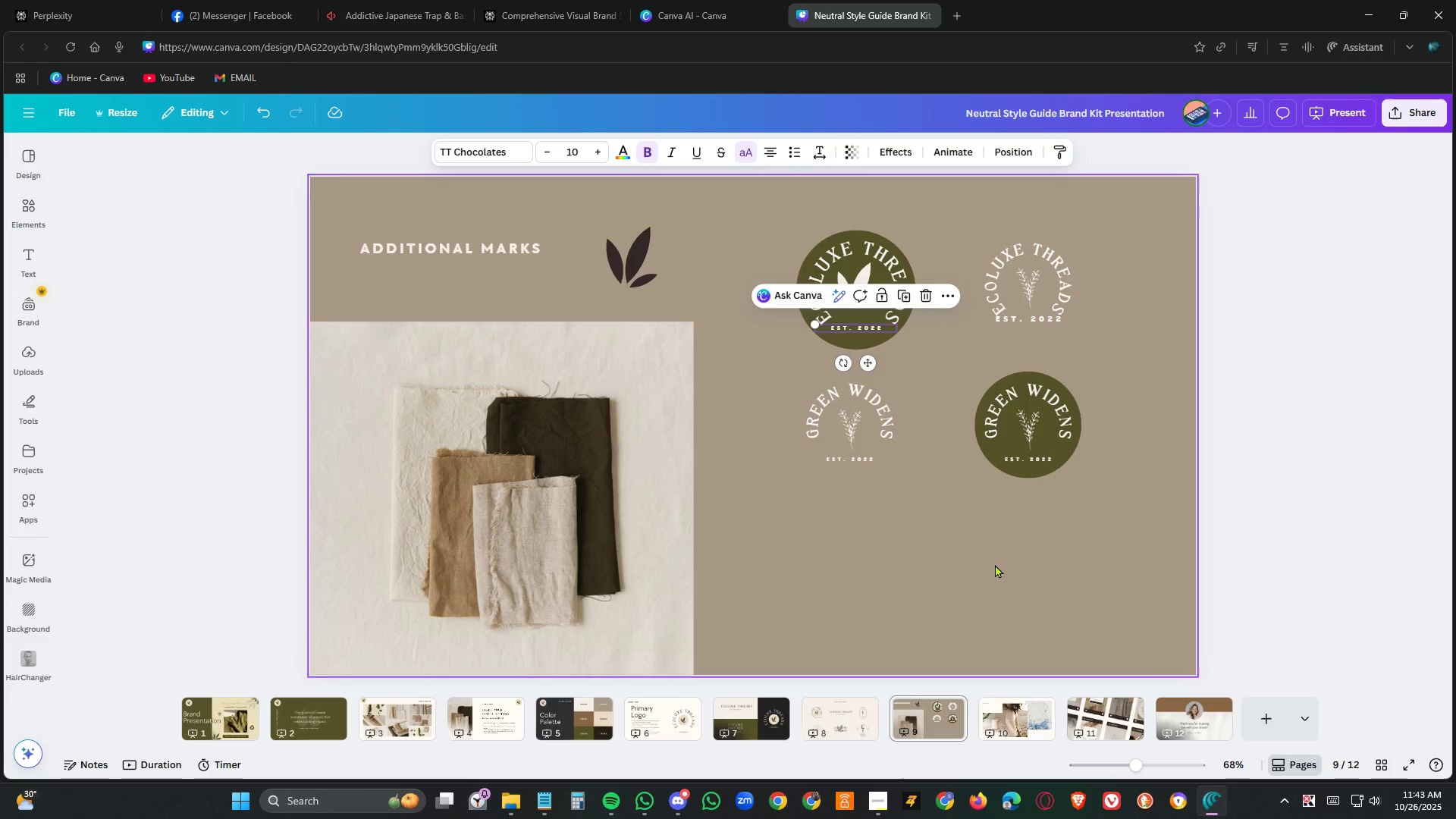 
left_click([999, 564])
 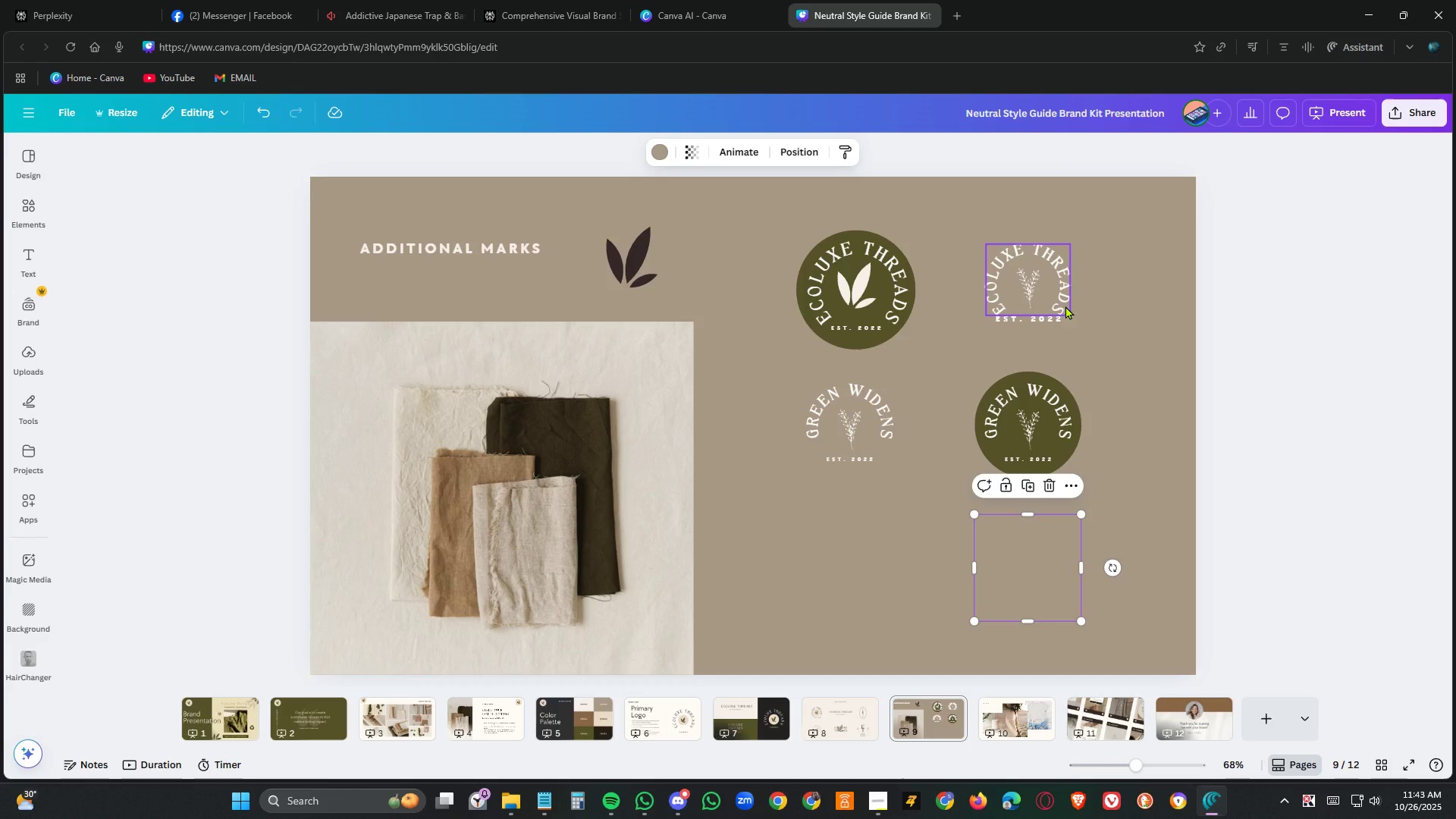 
left_click_drag(start_coordinate=[1037, 322], to_coordinate=[1037, 330])
 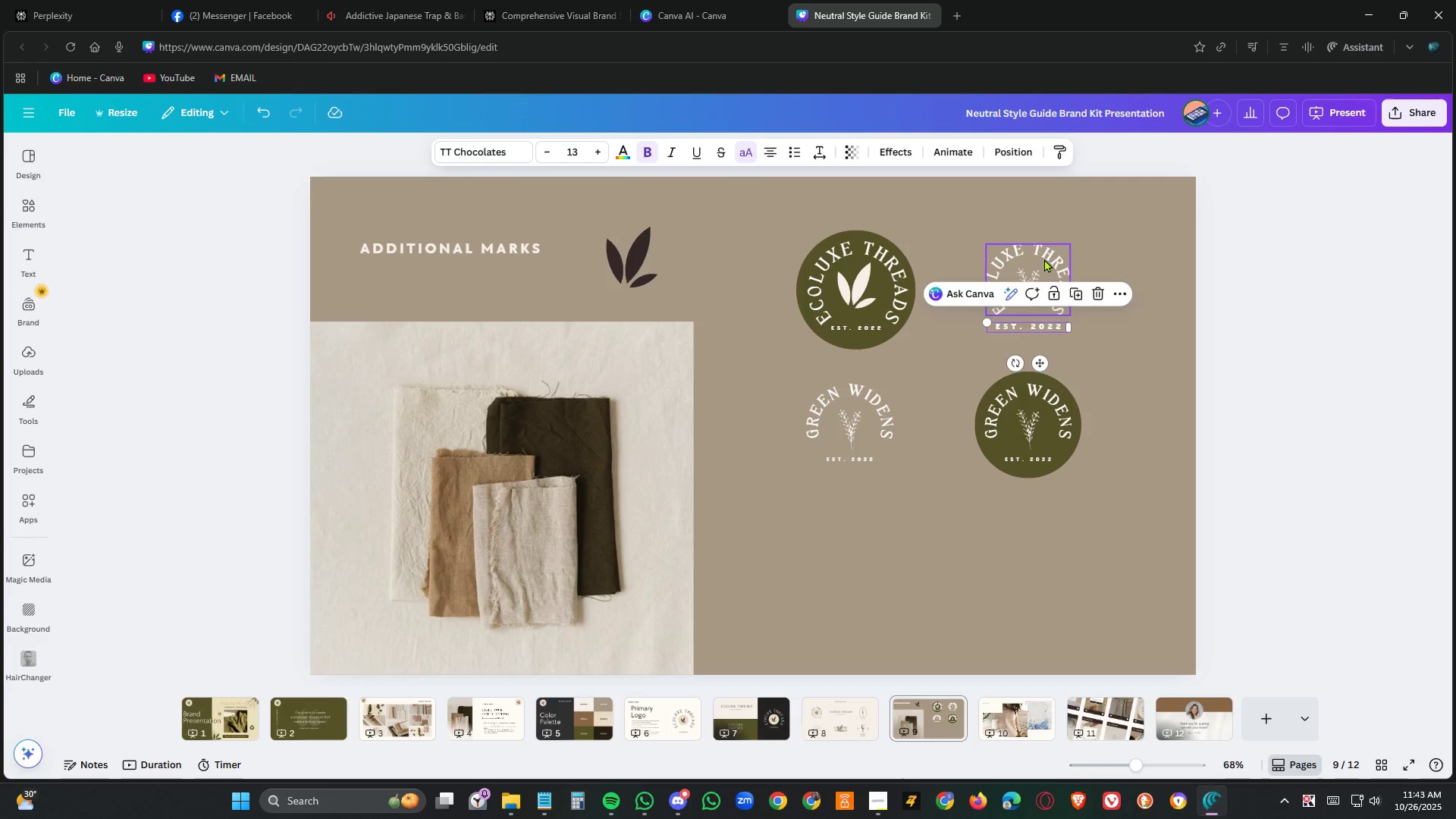 
left_click([1044, 259])
 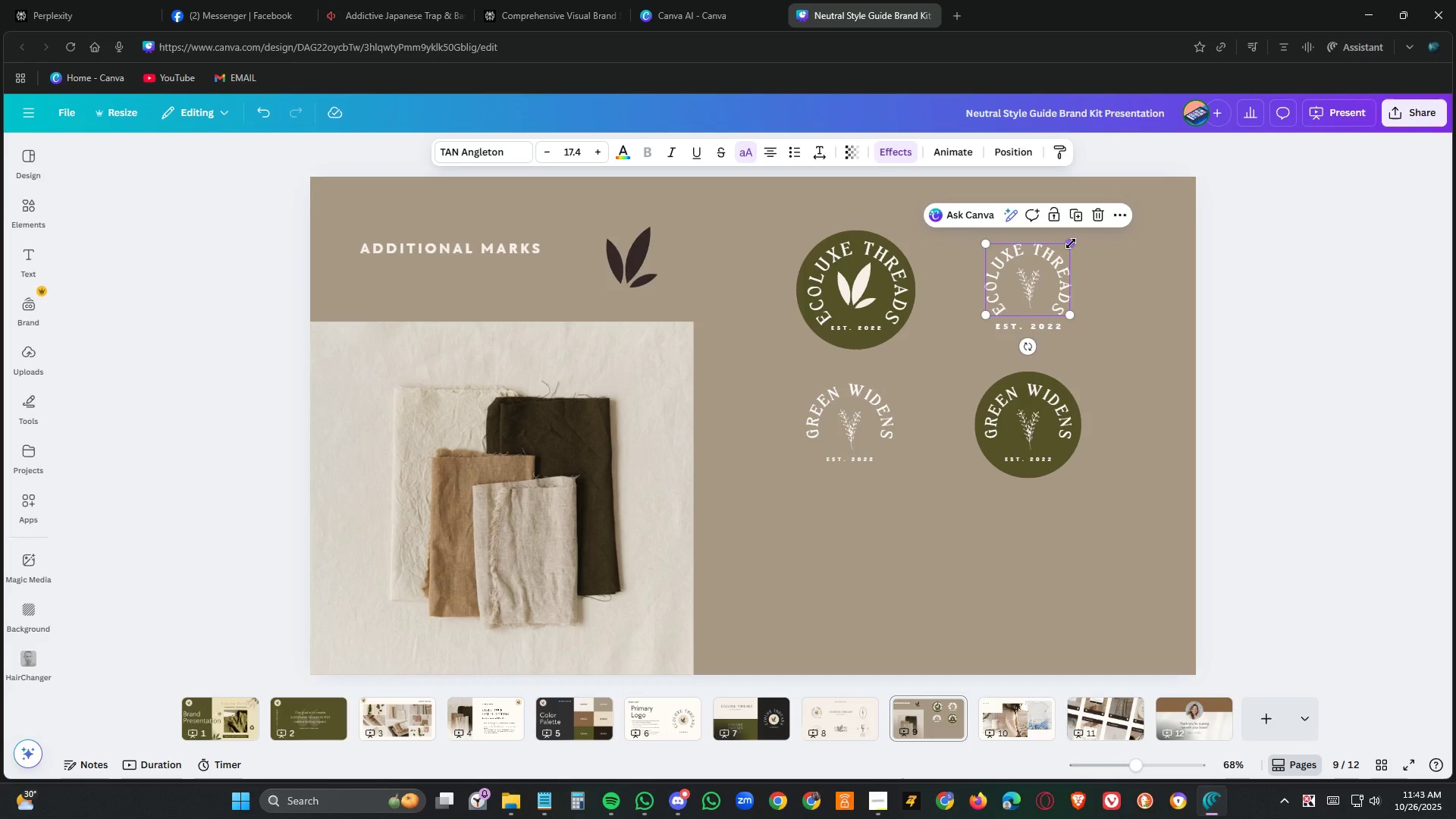 
left_click_drag(start_coordinate=[1072, 243], to_coordinate=[1095, 229])
 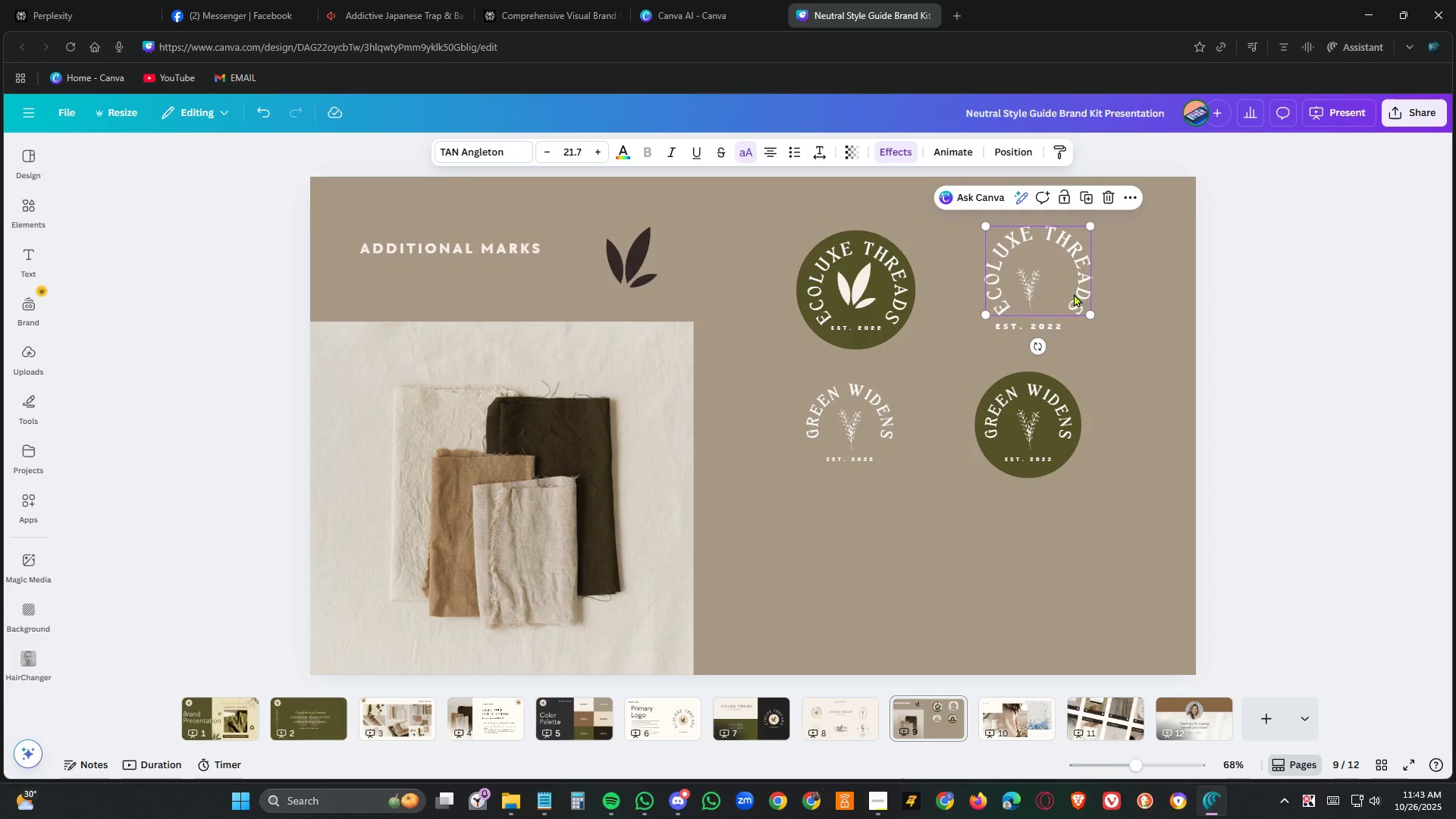 
left_click_drag(start_coordinate=[1078, 291], to_coordinate=[1065, 298])
 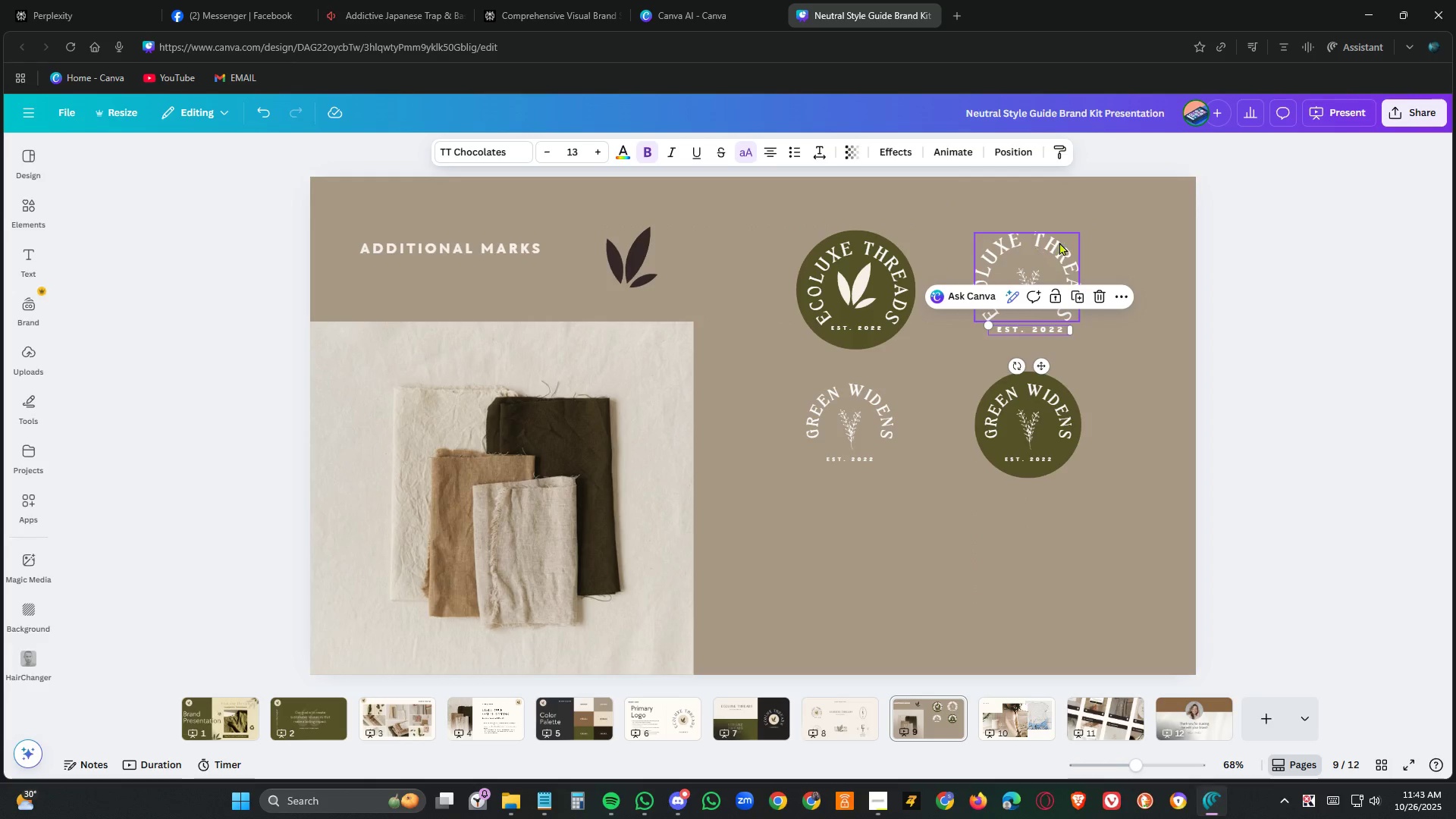 
wait(5.07)
 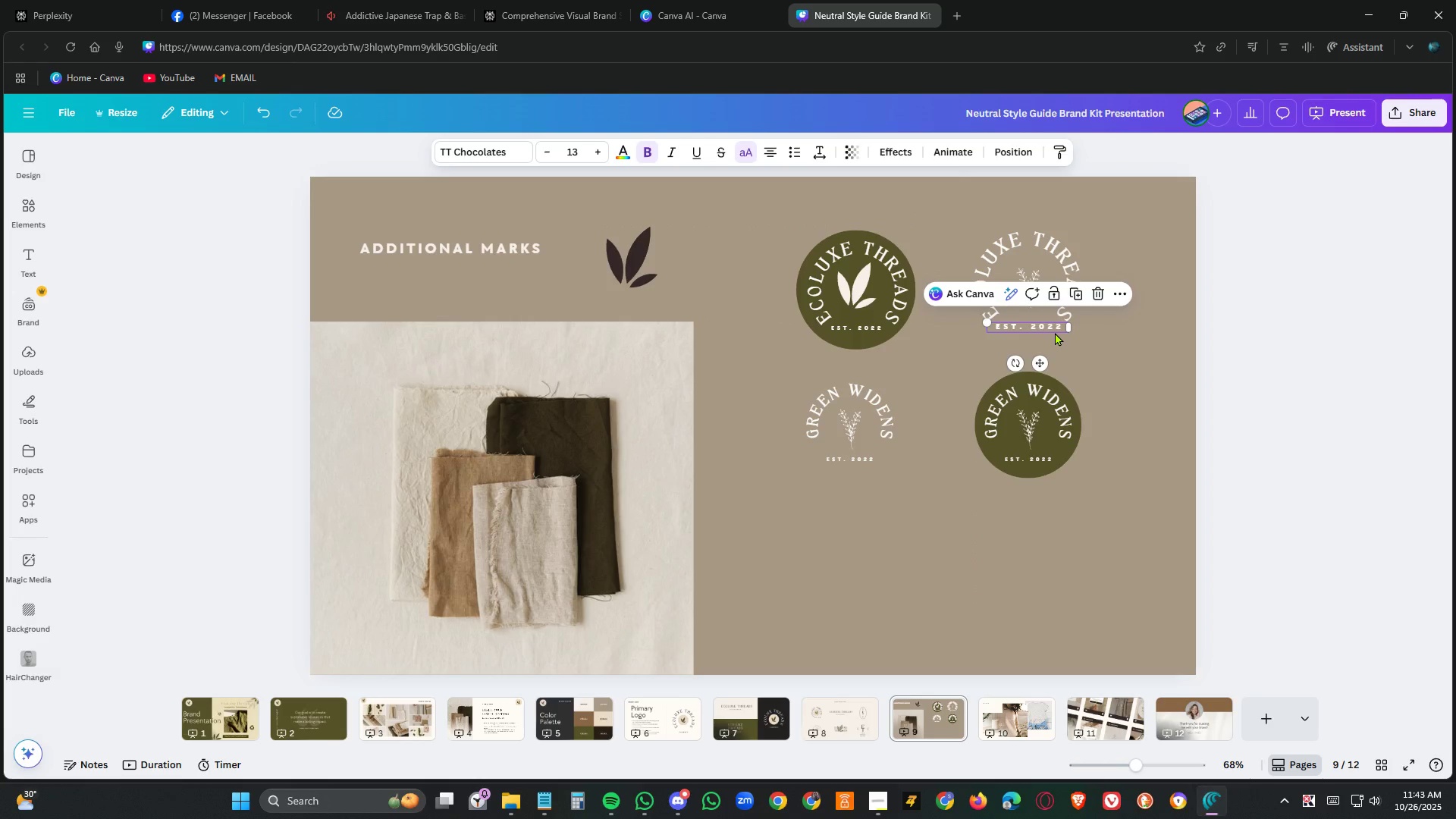 
left_click([1025, 290])
 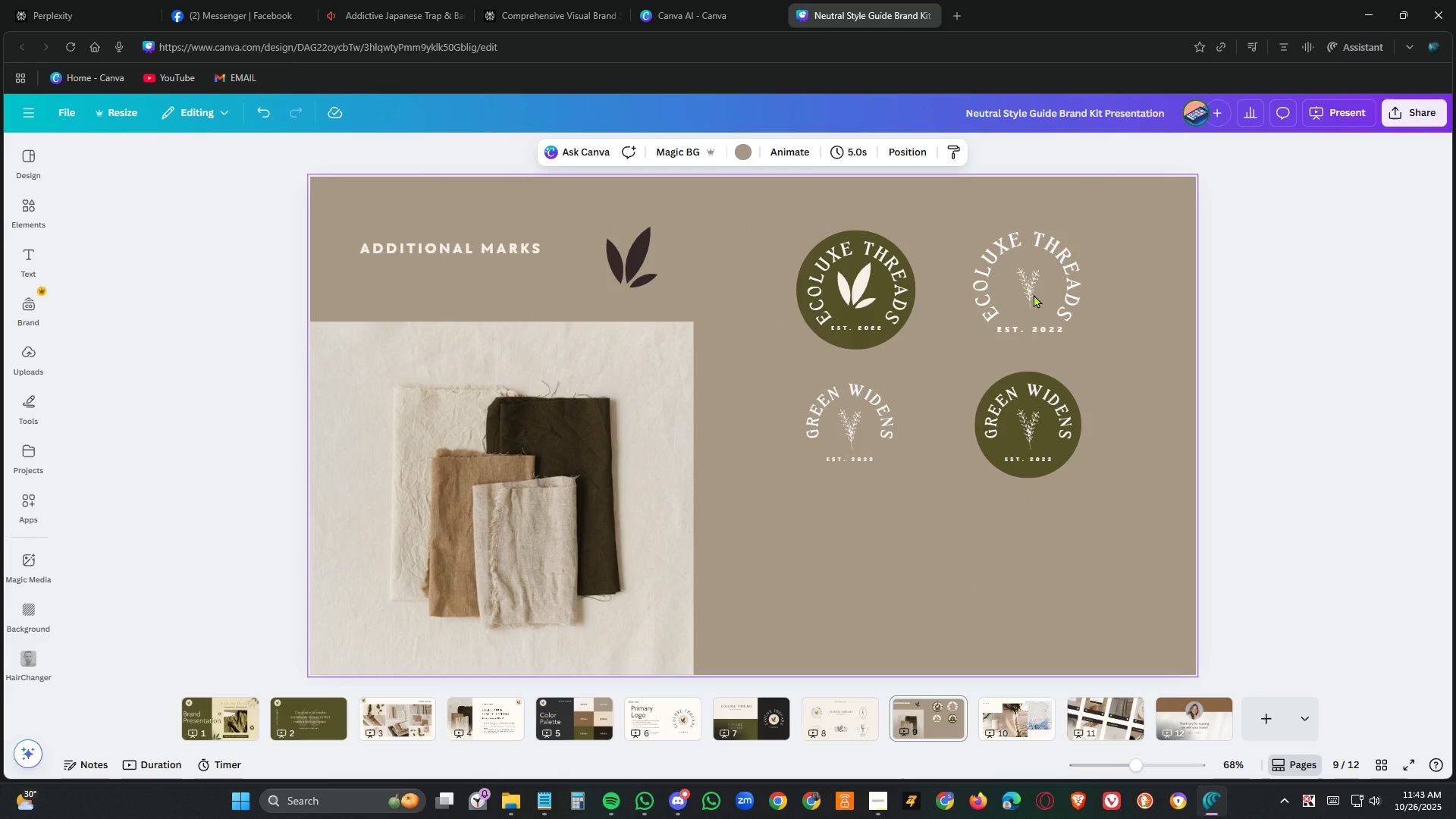 
left_click([1034, 294])
 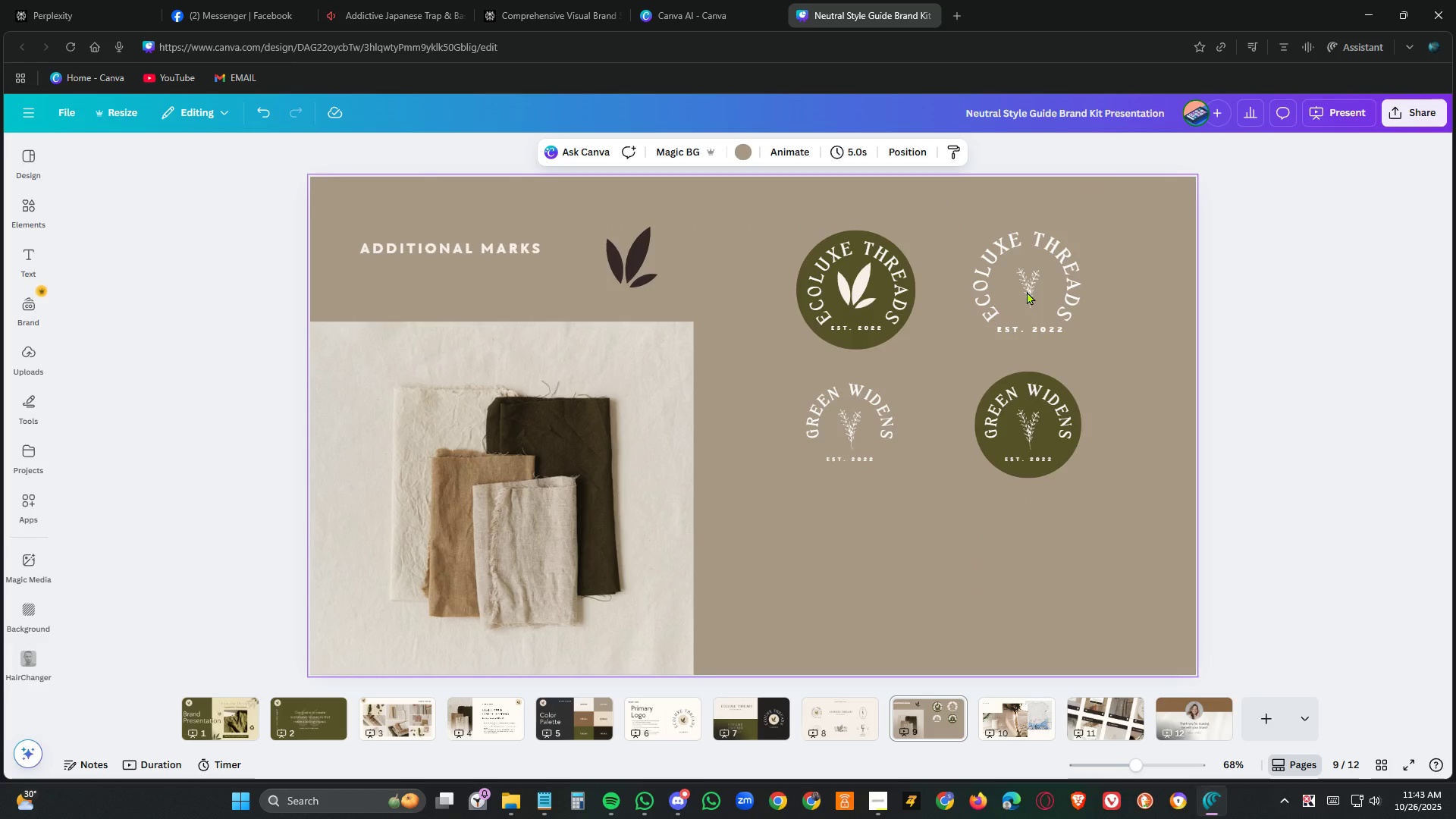 
left_click([1027, 291])
 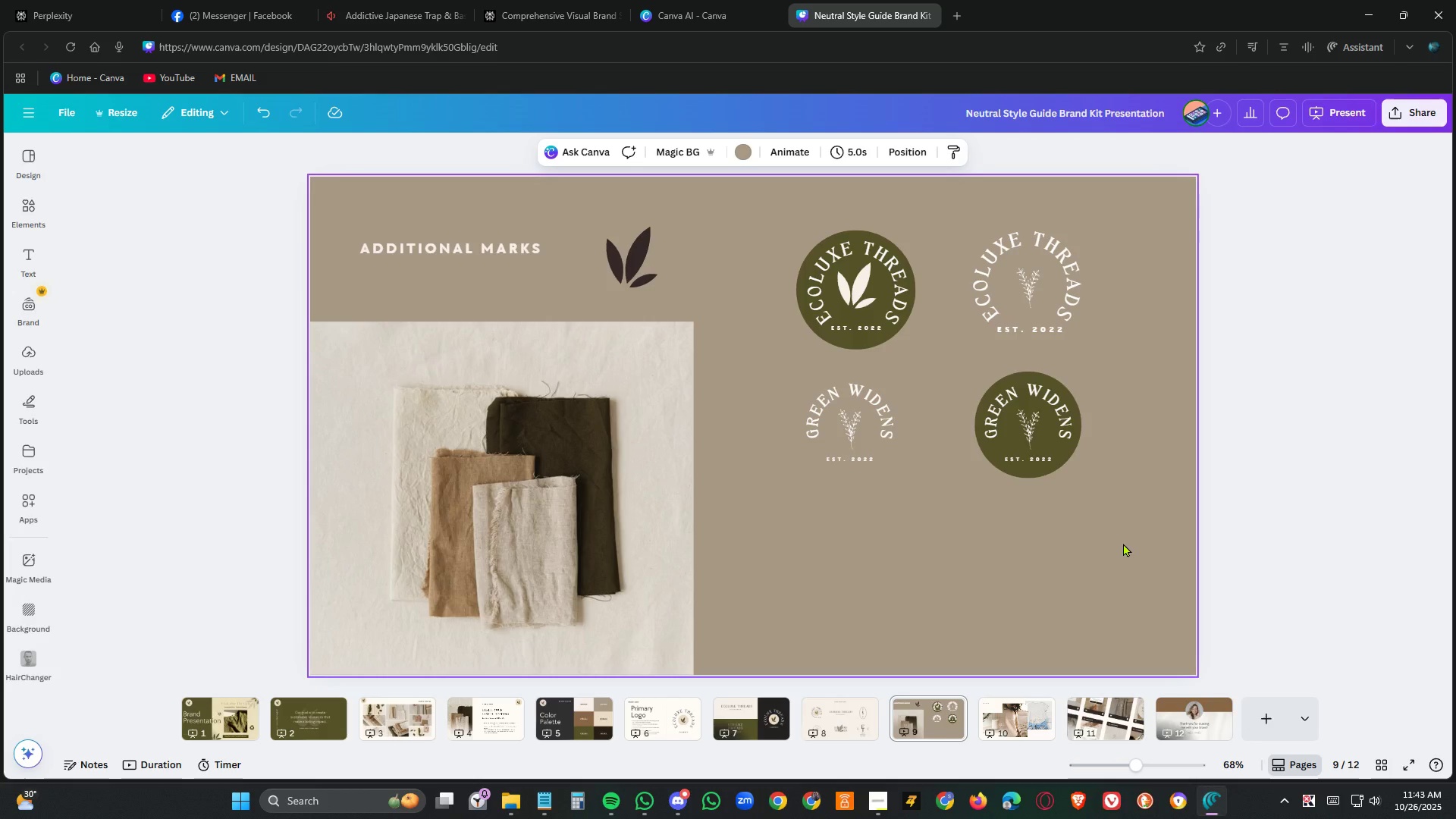 
left_click_drag(start_coordinate=[1113, 555], to_coordinate=[1116, 551])
 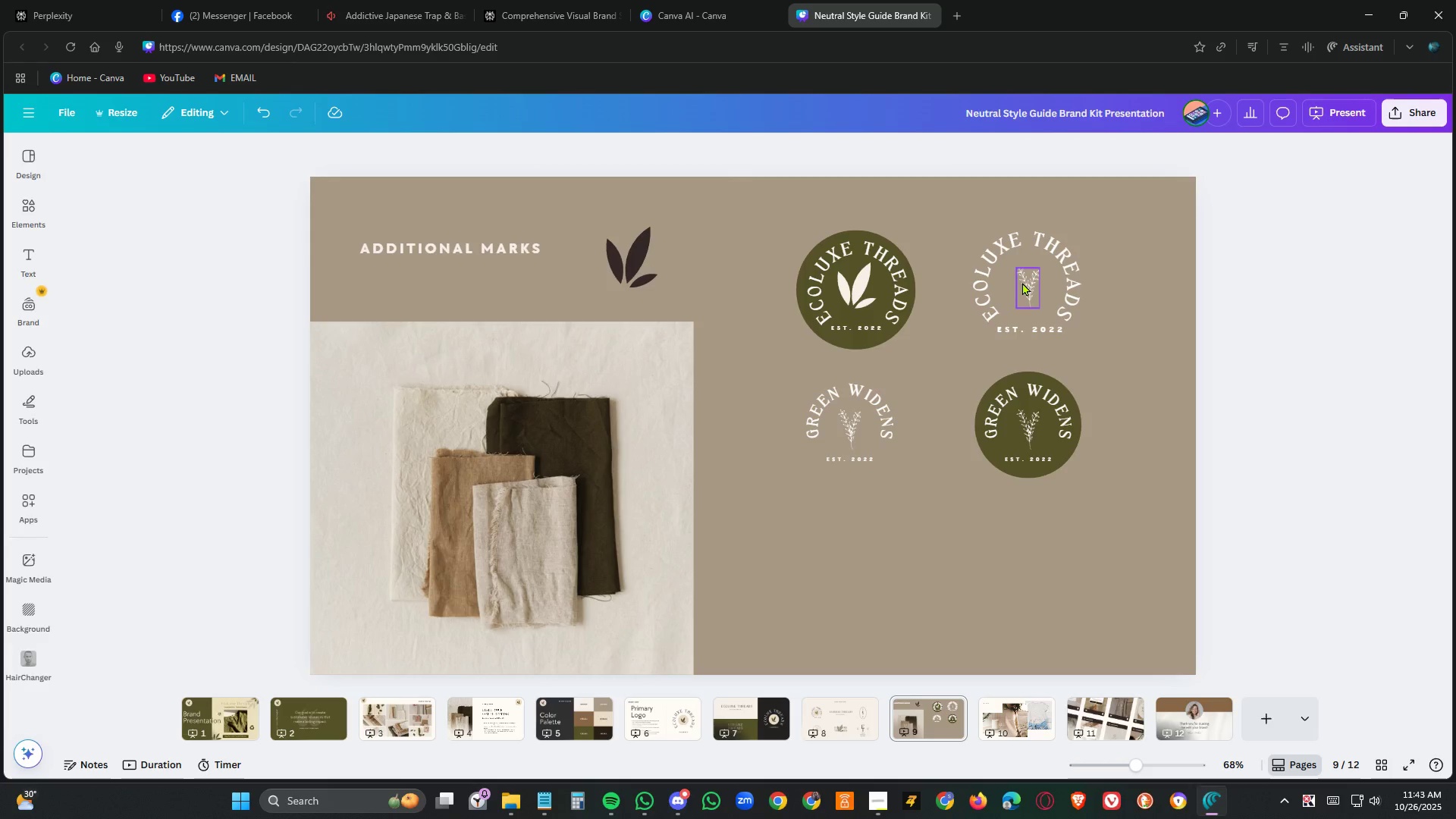 
left_click([1022, 282])
 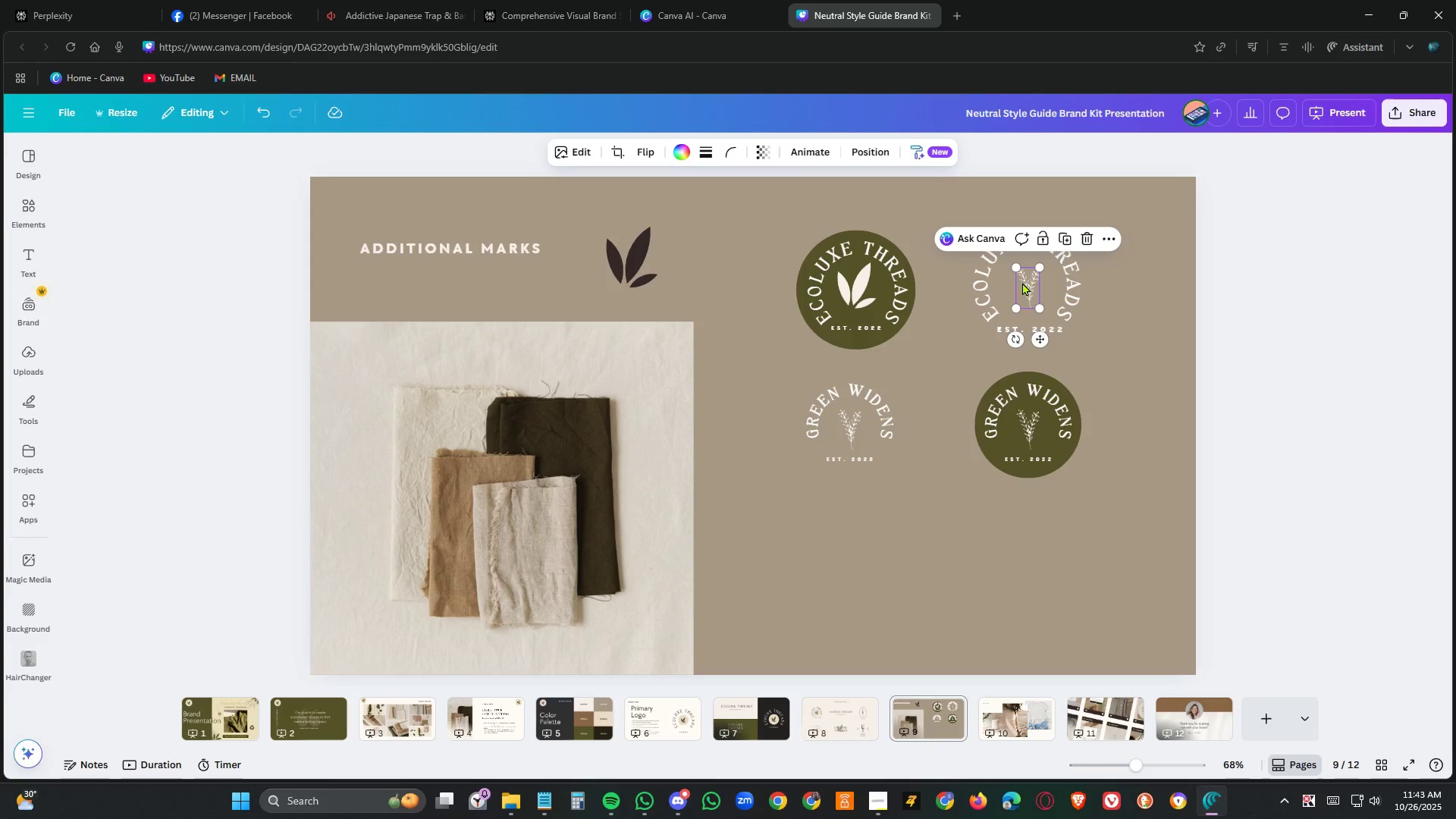 
key(Delete)
 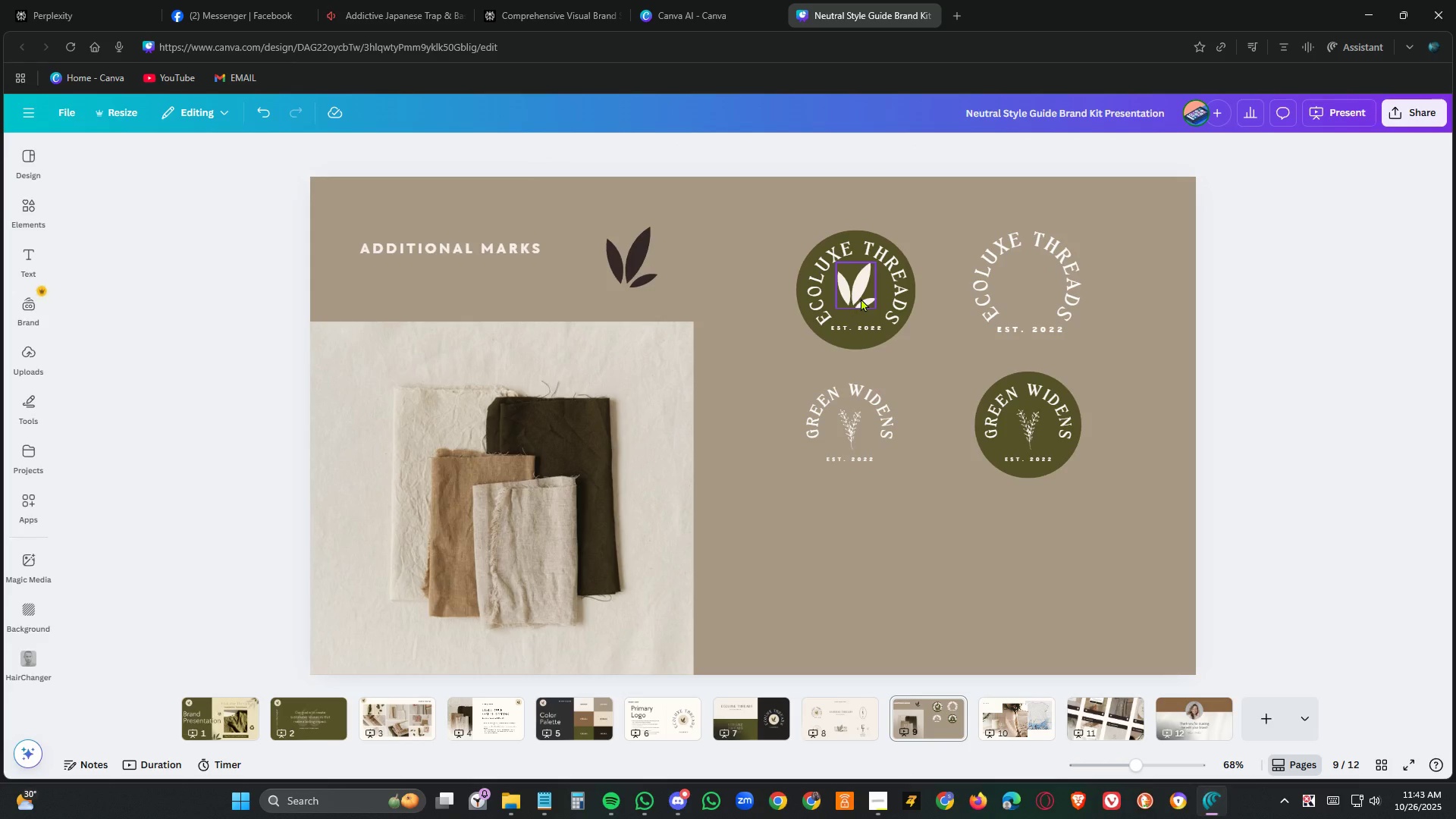 
left_click([861, 298])
 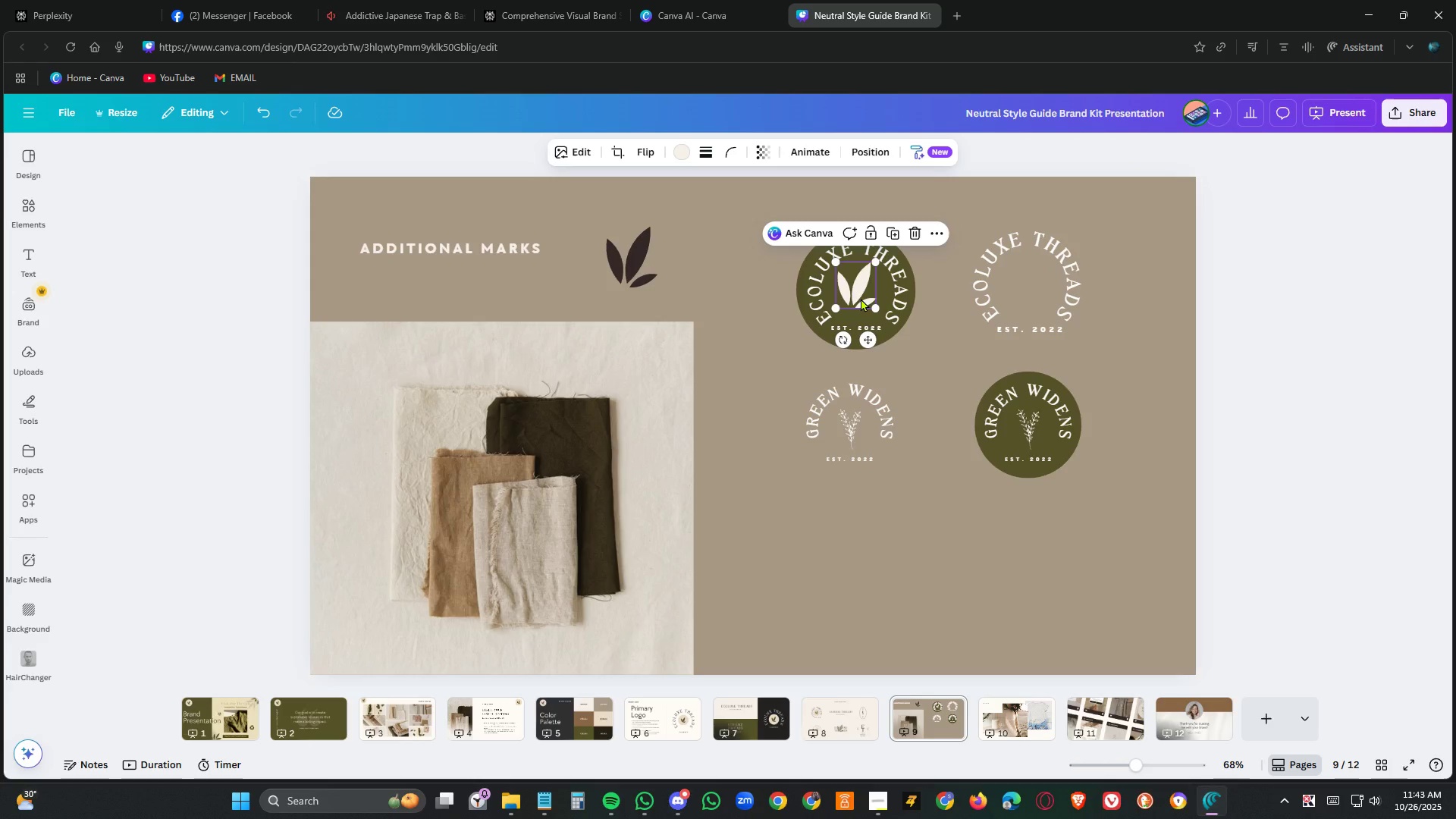 
key(Control+C)
 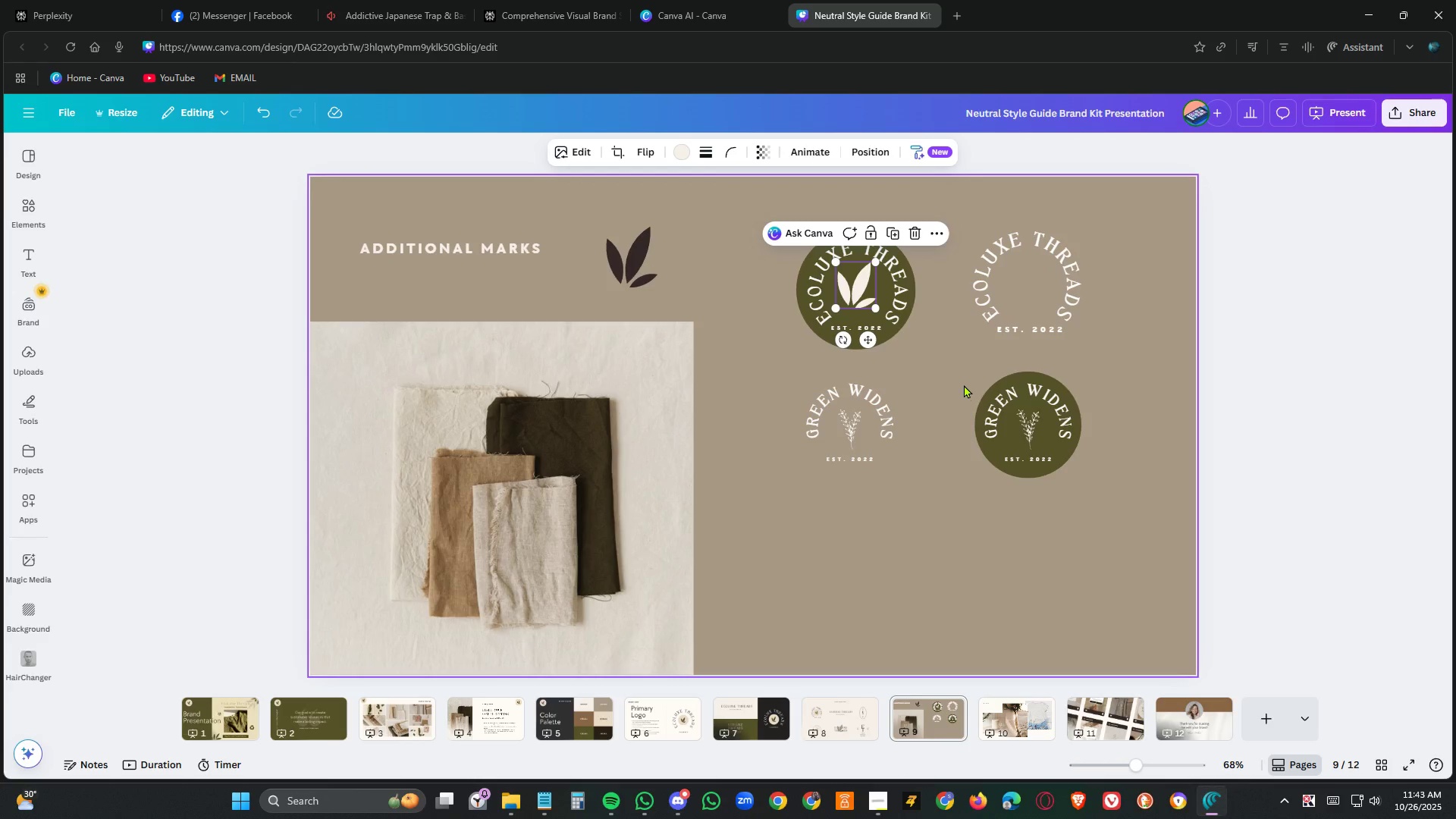 
left_click([962, 374])
 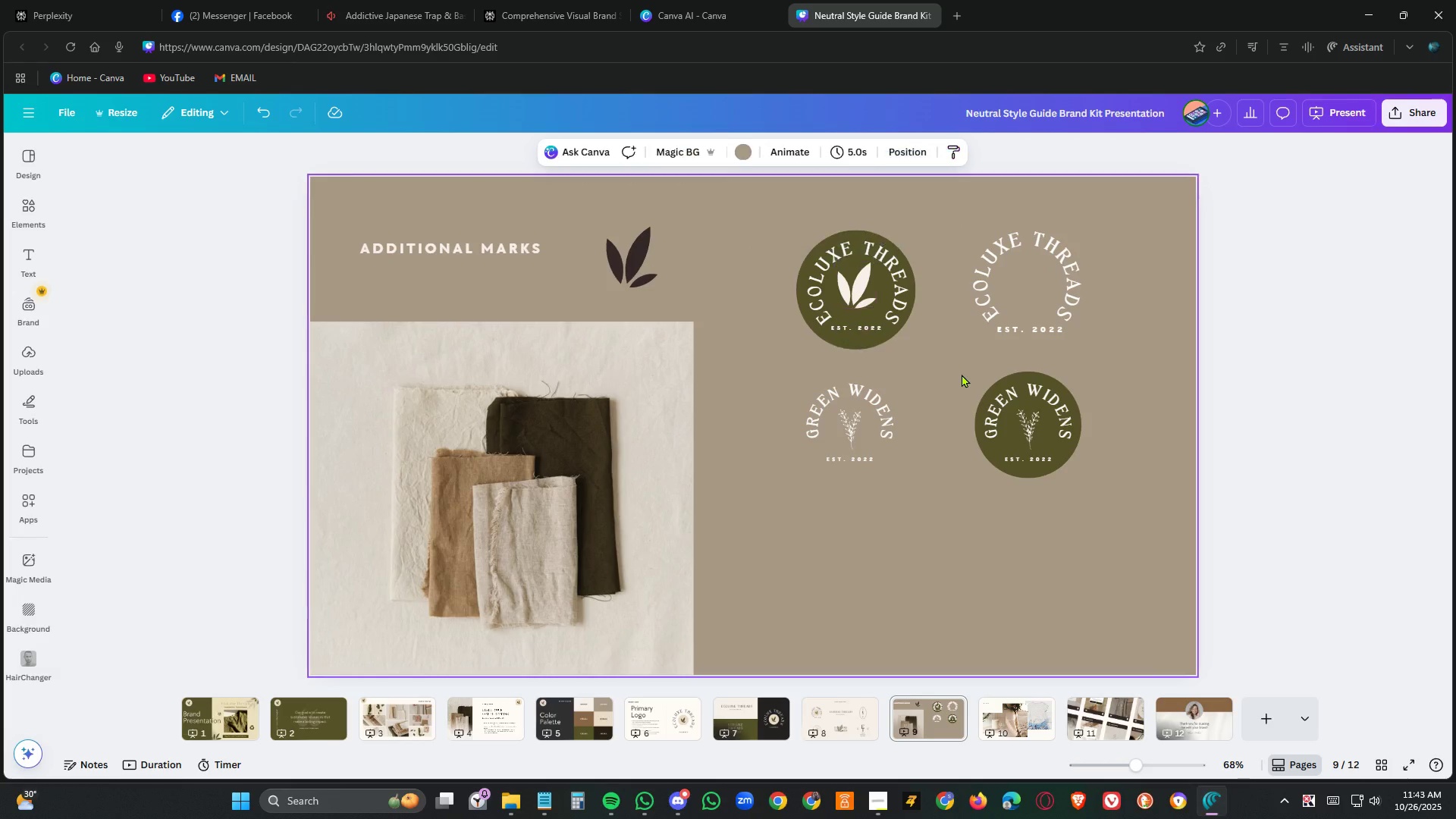 
key(Control+V)
 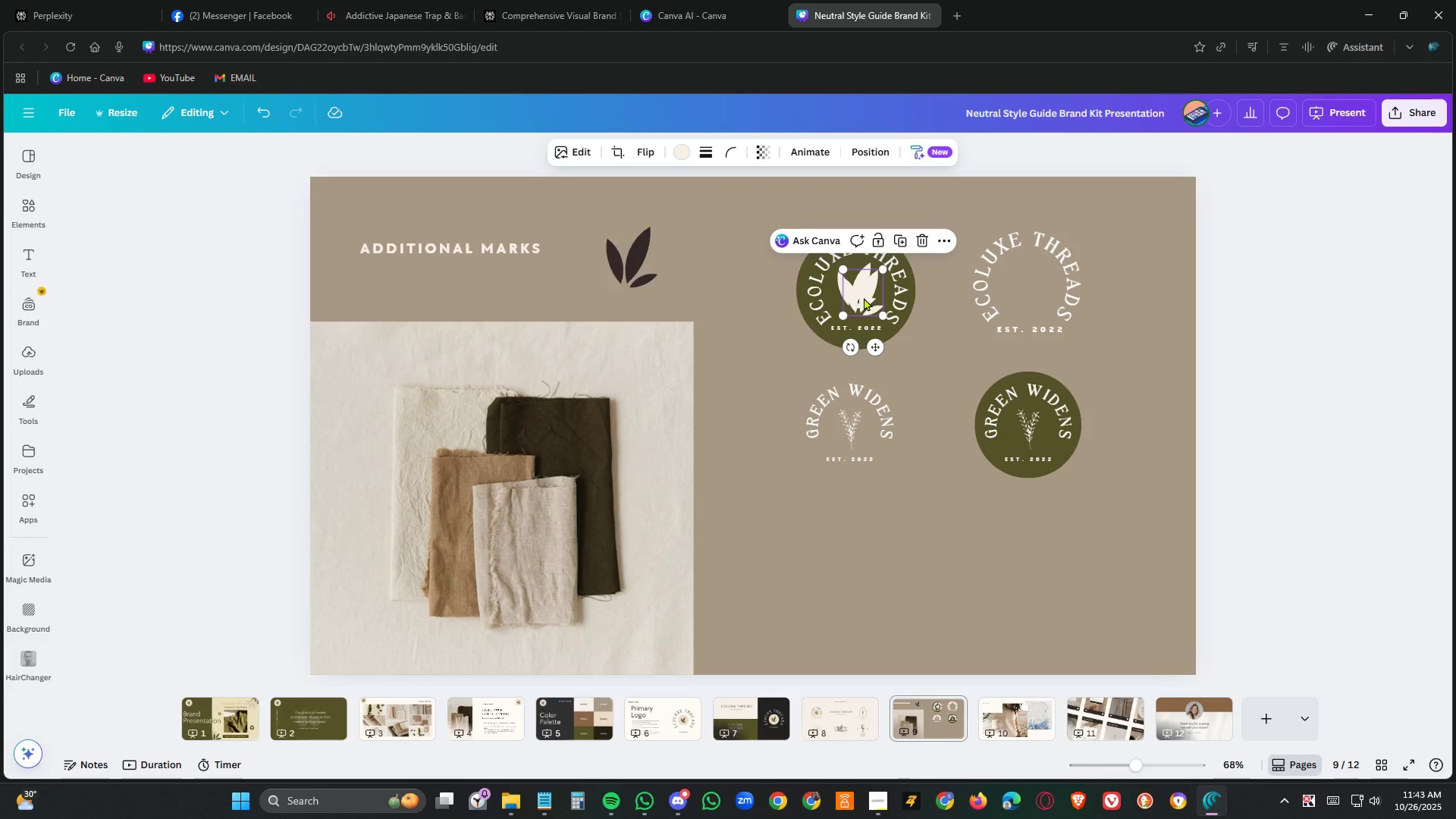 
left_click_drag(start_coordinate=[863, 297], to_coordinate=[1036, 296])
 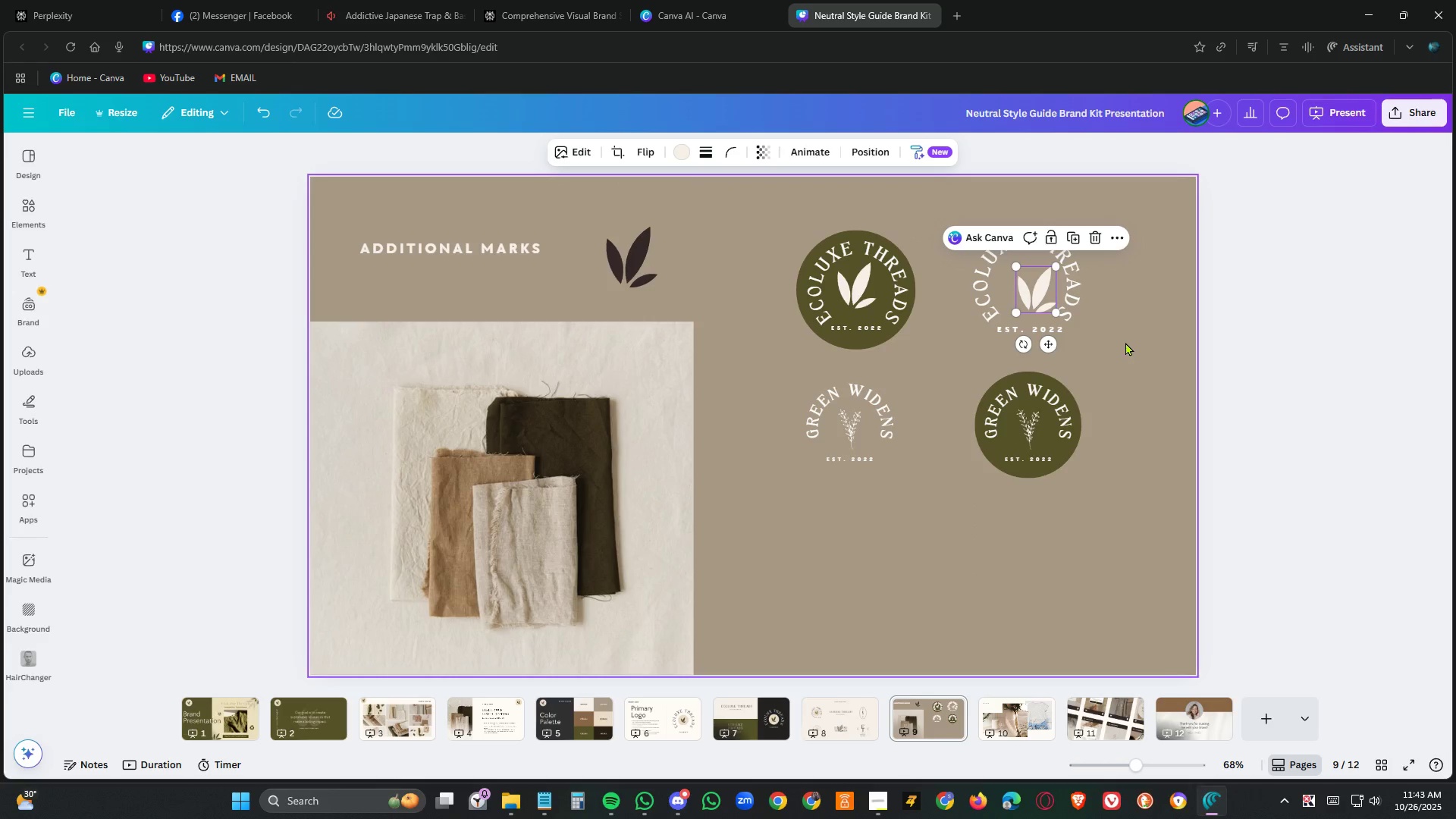 
left_click([1125, 342])
 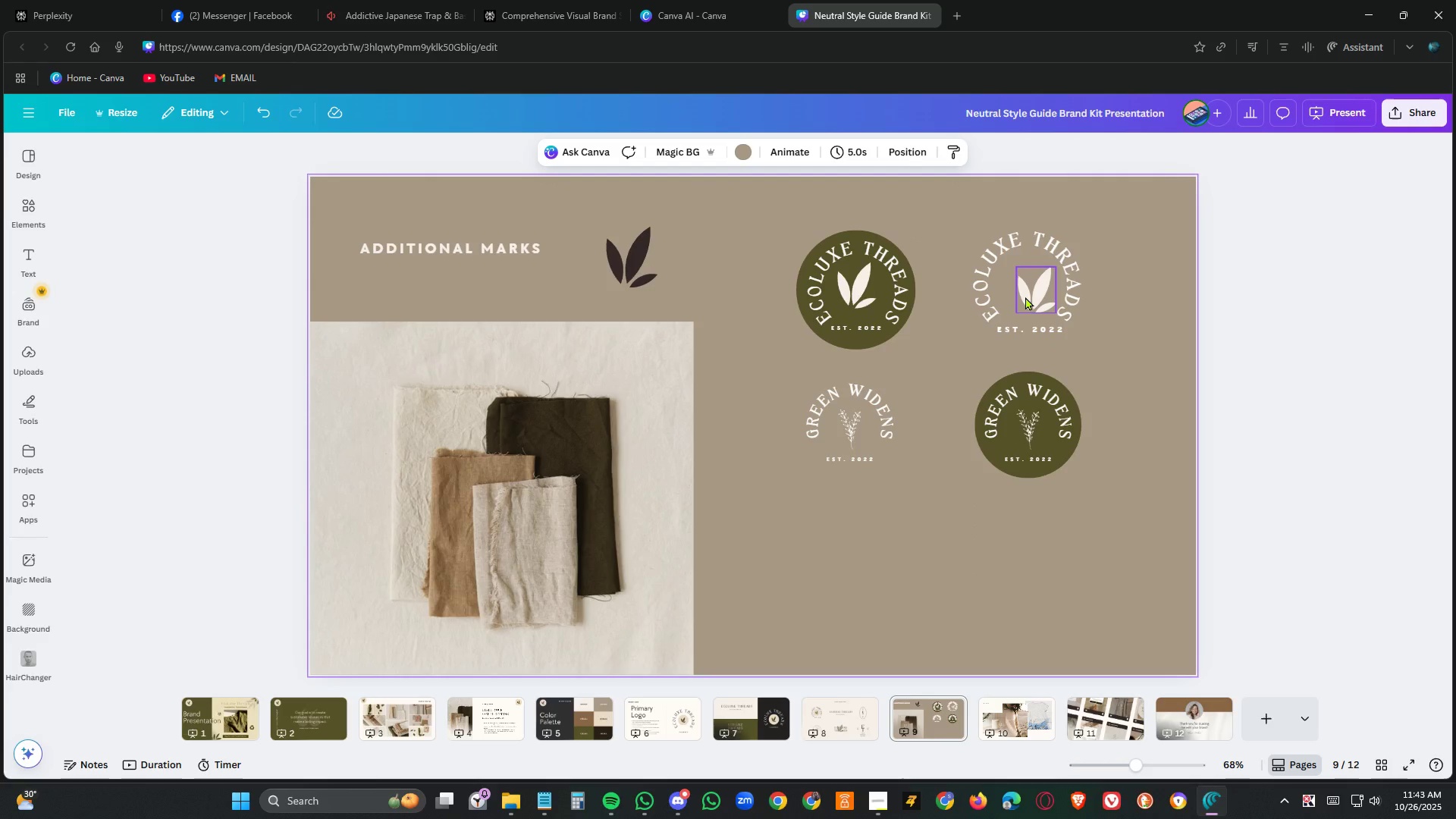 
left_click_drag(start_coordinate=[1025, 297], to_coordinate=[1016, 292])
 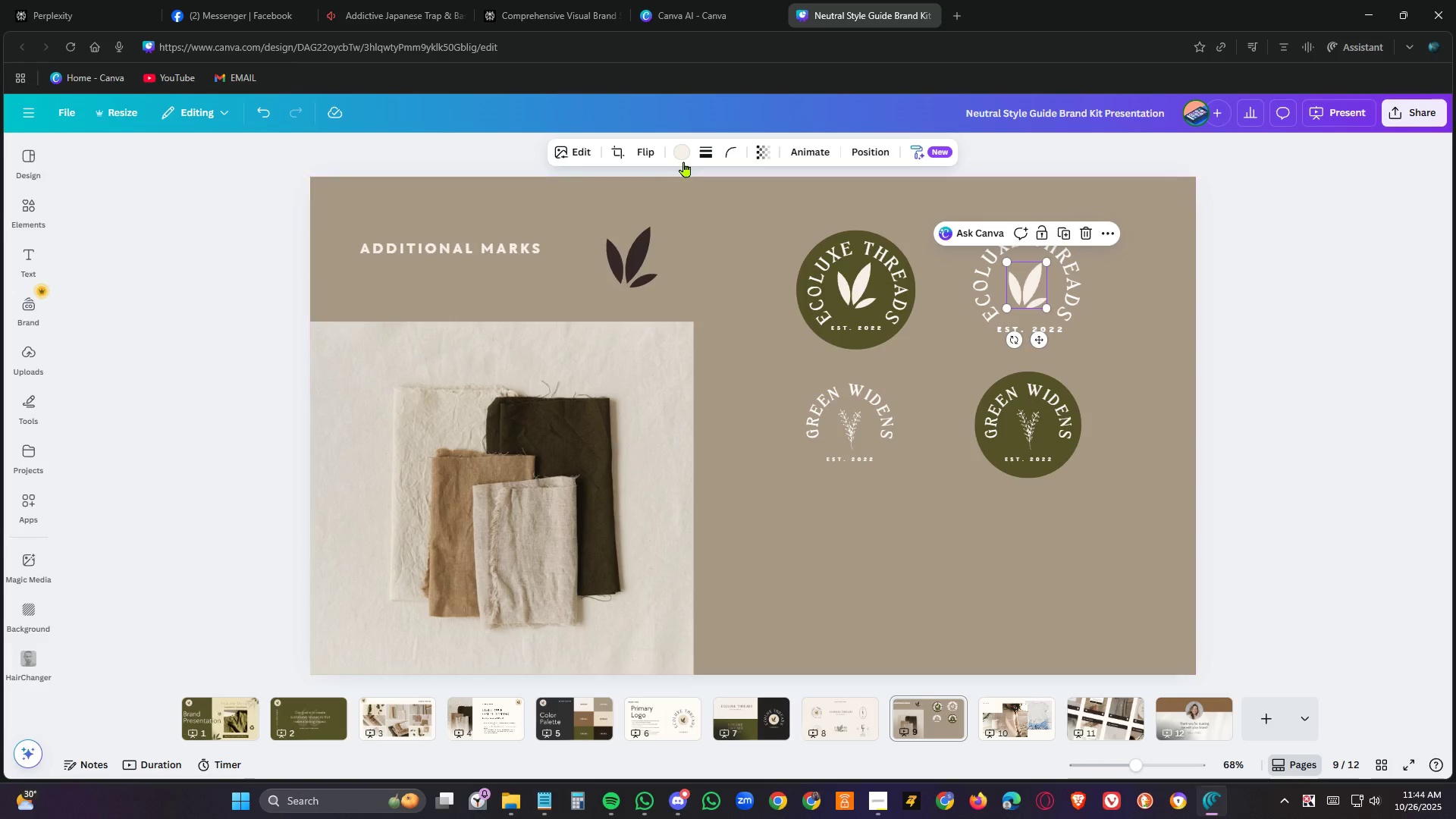 
left_click([686, 160])
 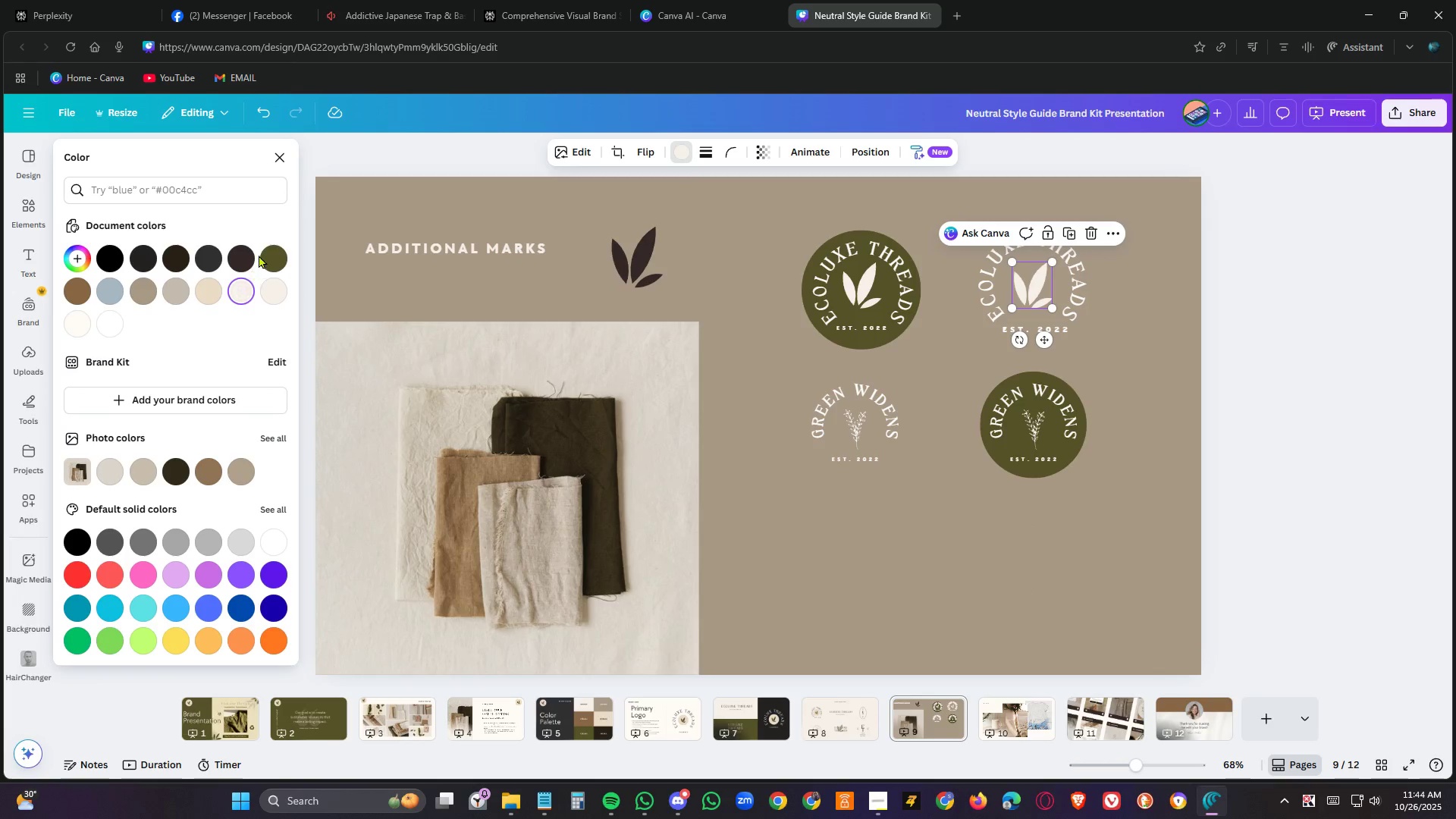 
left_click([275, 247])
 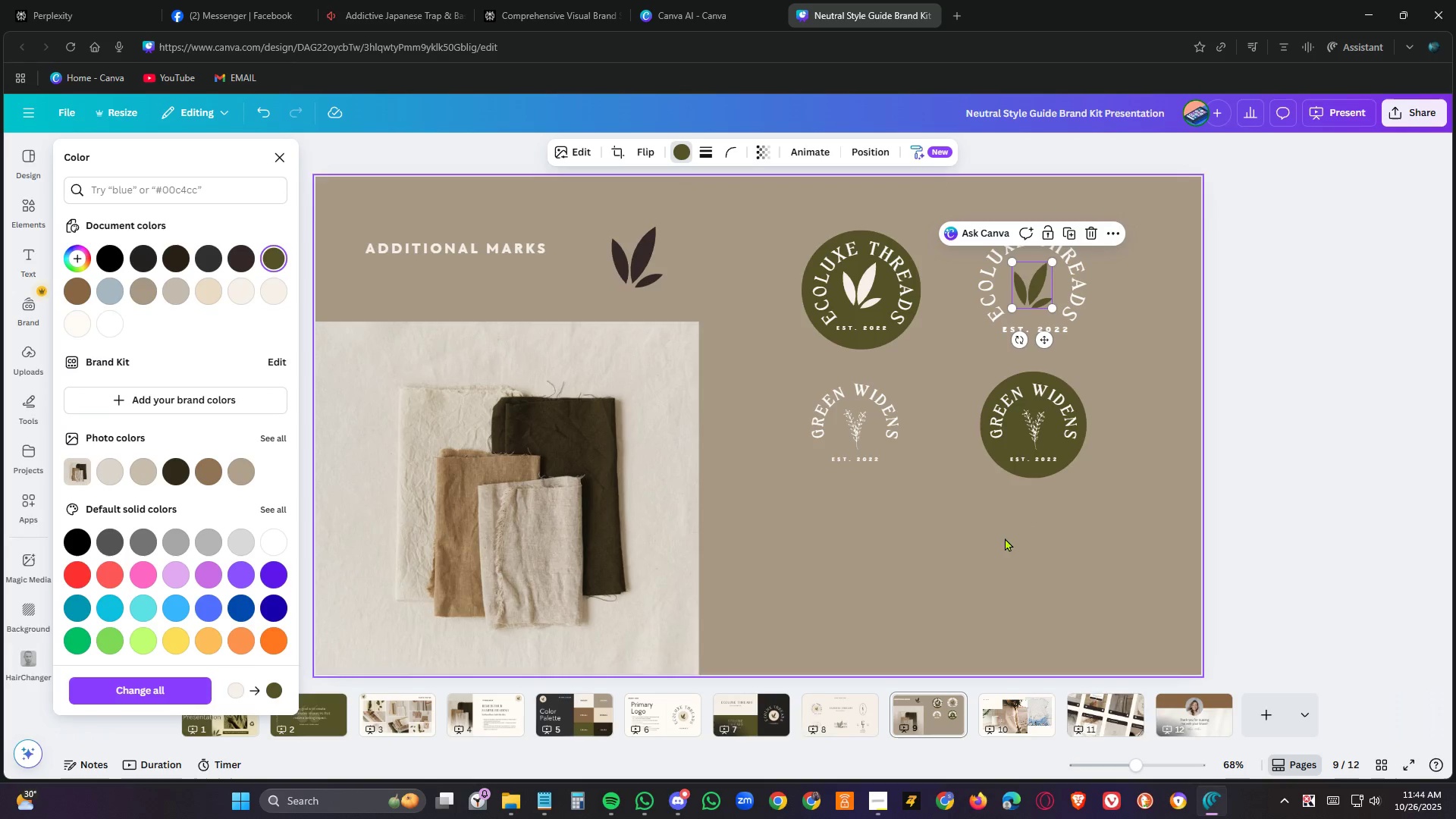 
left_click([1059, 548])
 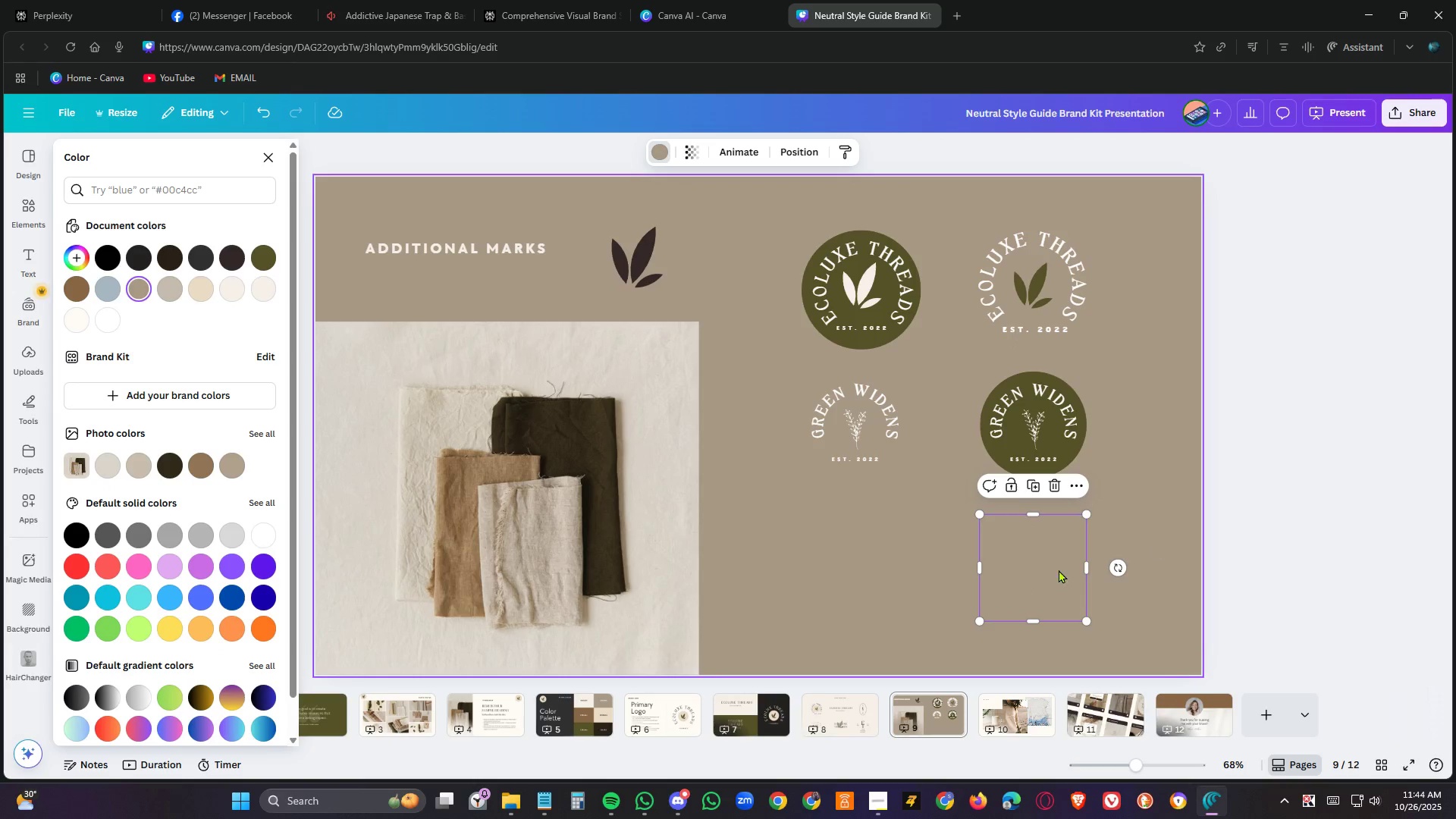 
left_click([1043, 580])
 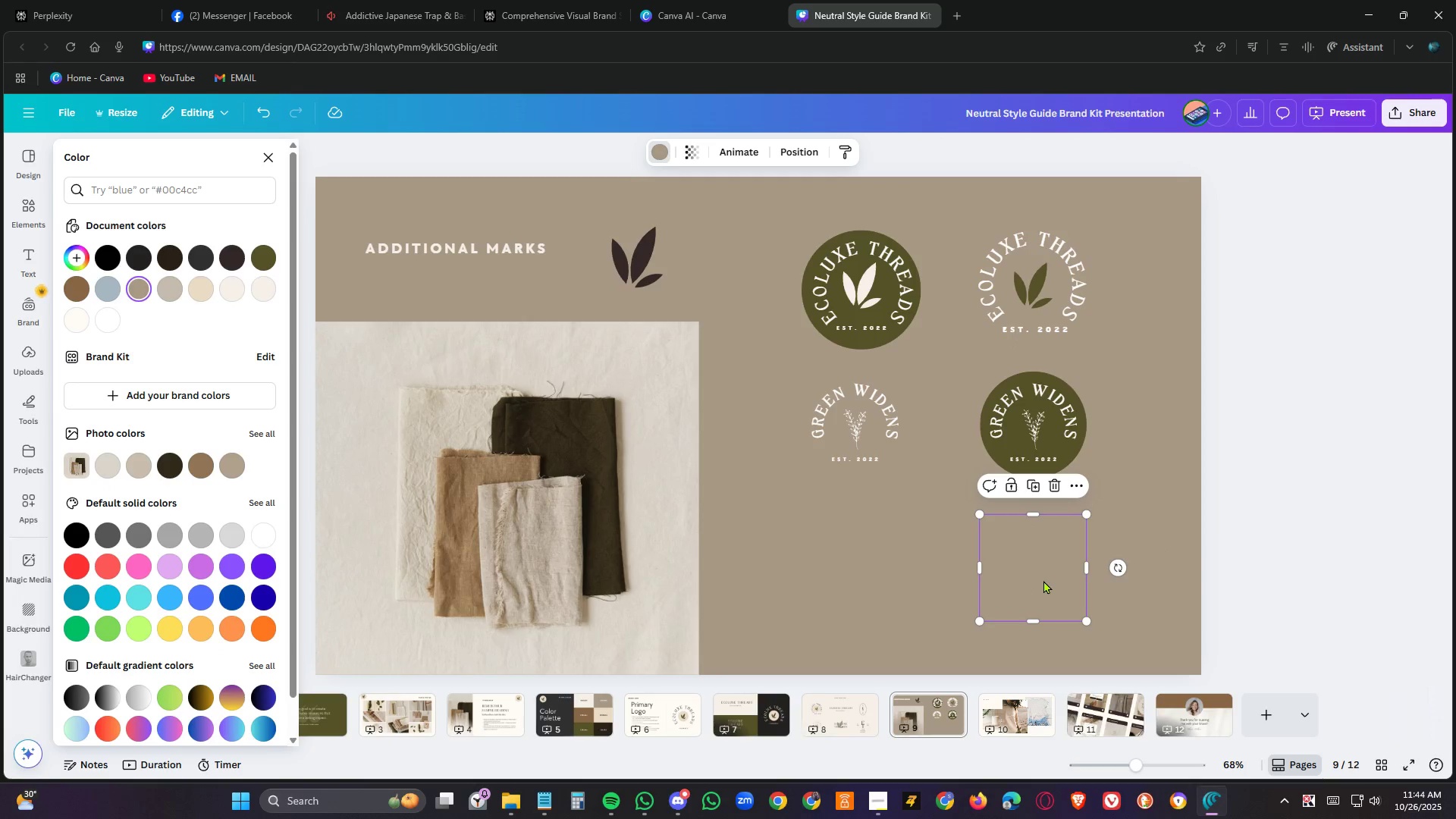 
key(Delete)
 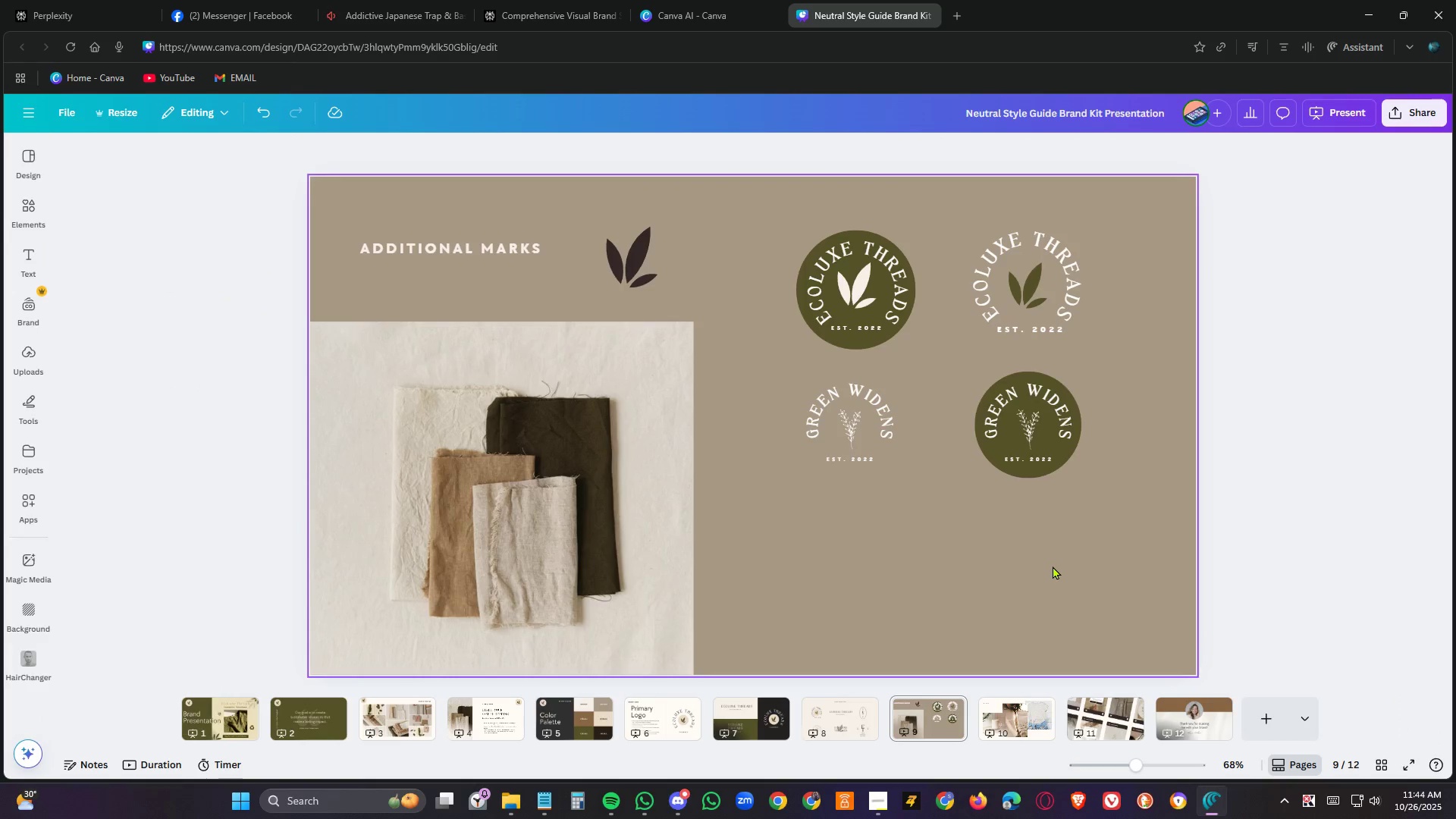 
left_click([1053, 566])
 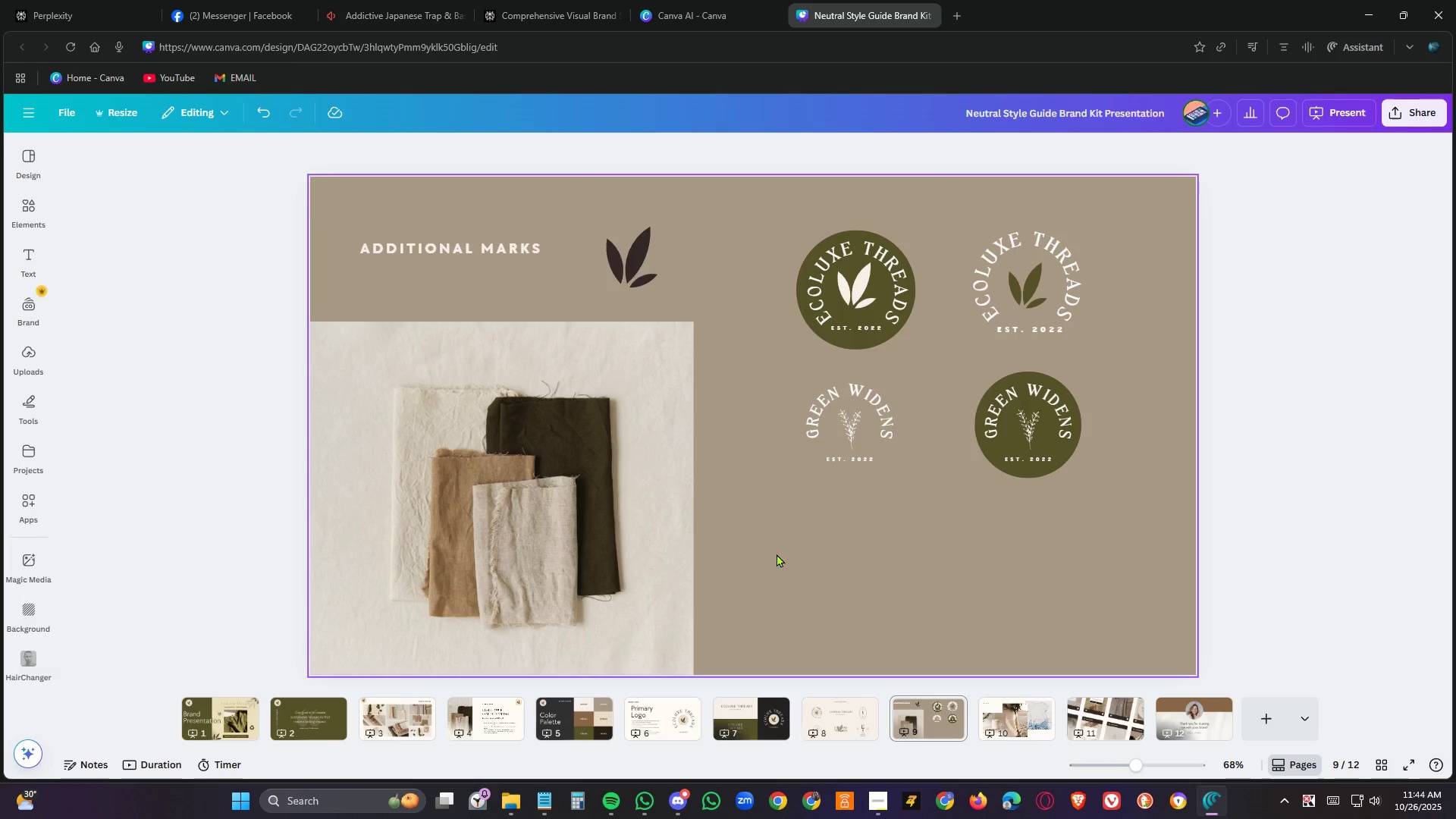 
triple_click([779, 554])
 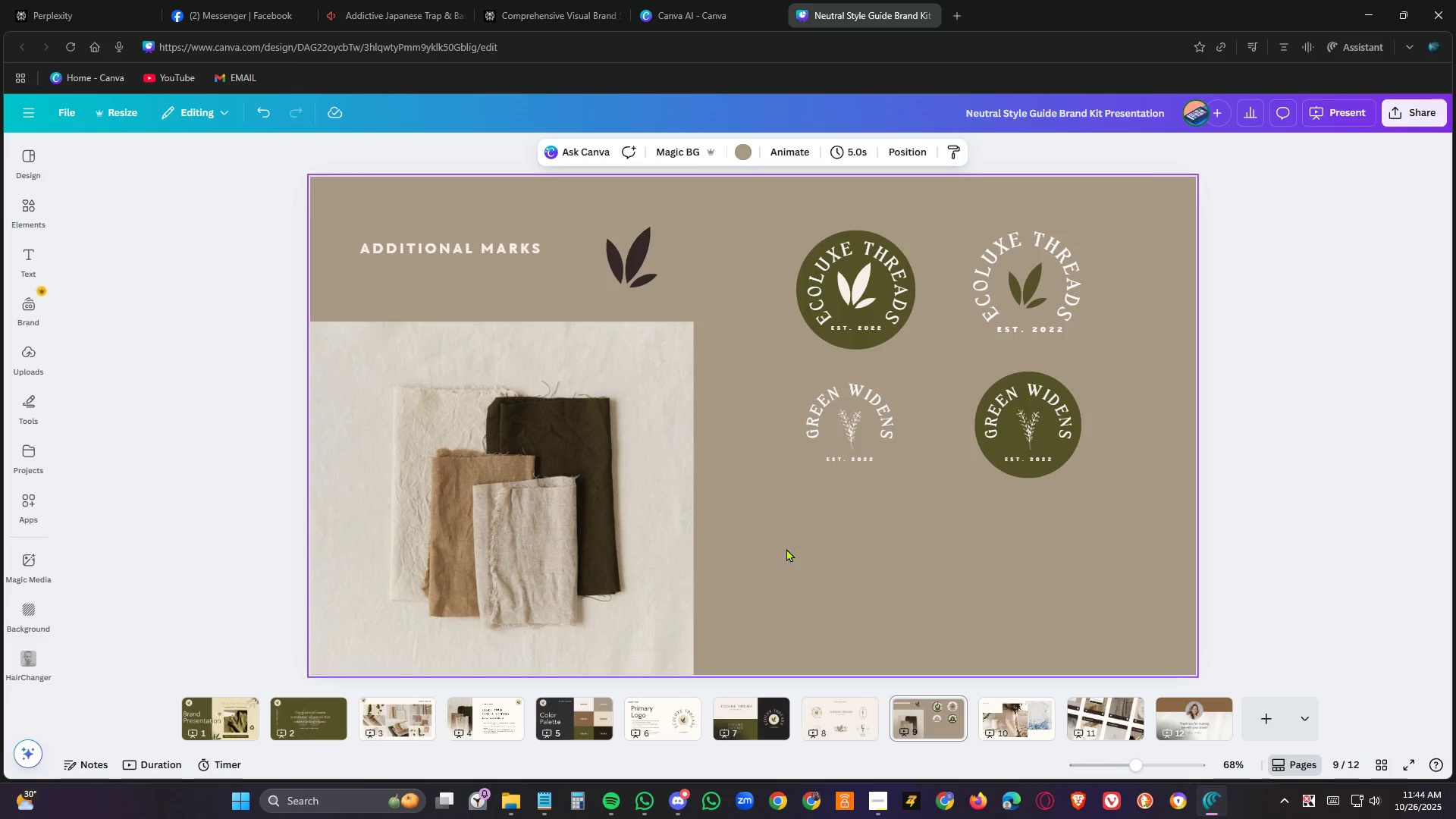 
left_click([896, 548])
 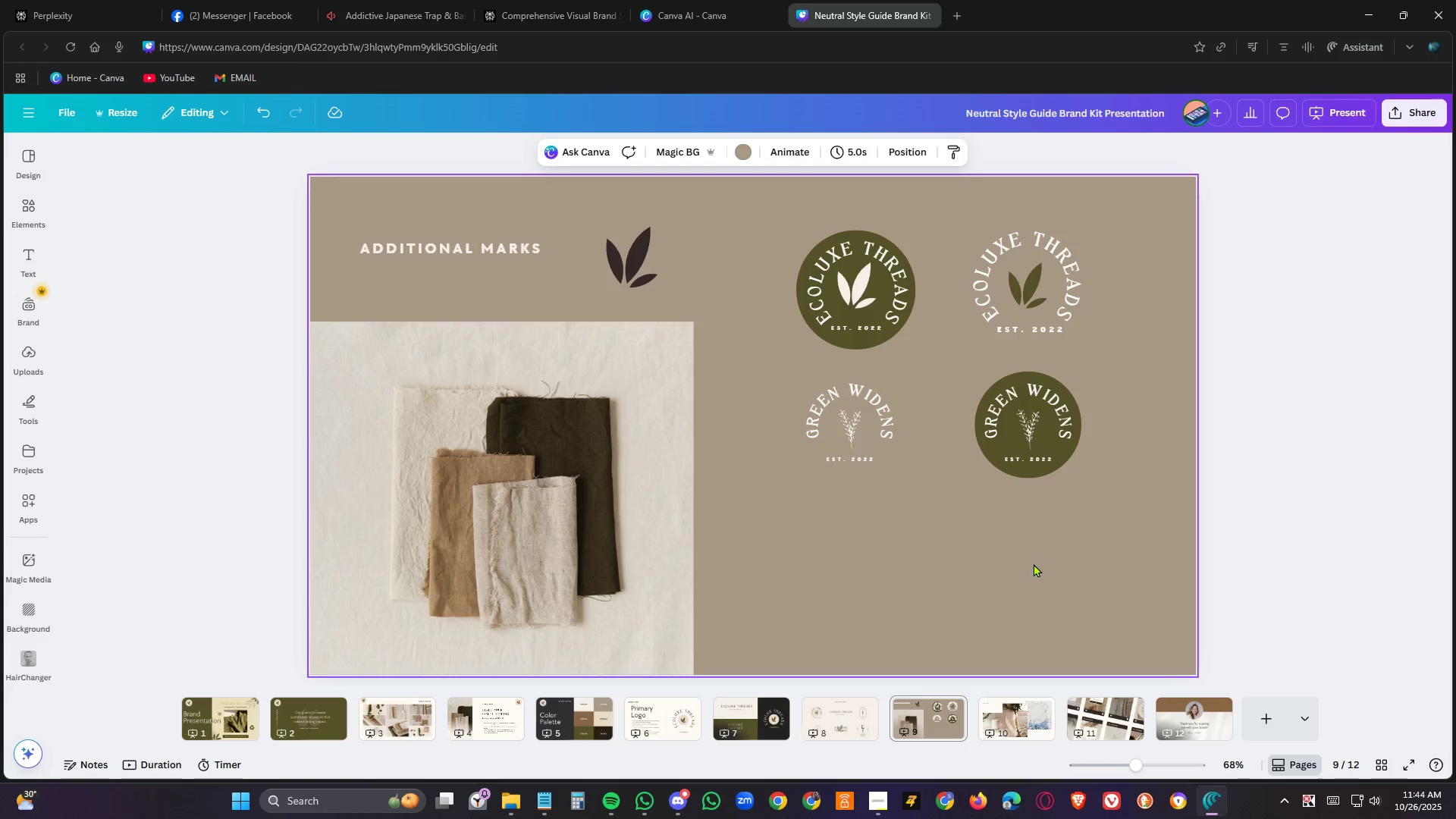 
wait(10.94)
 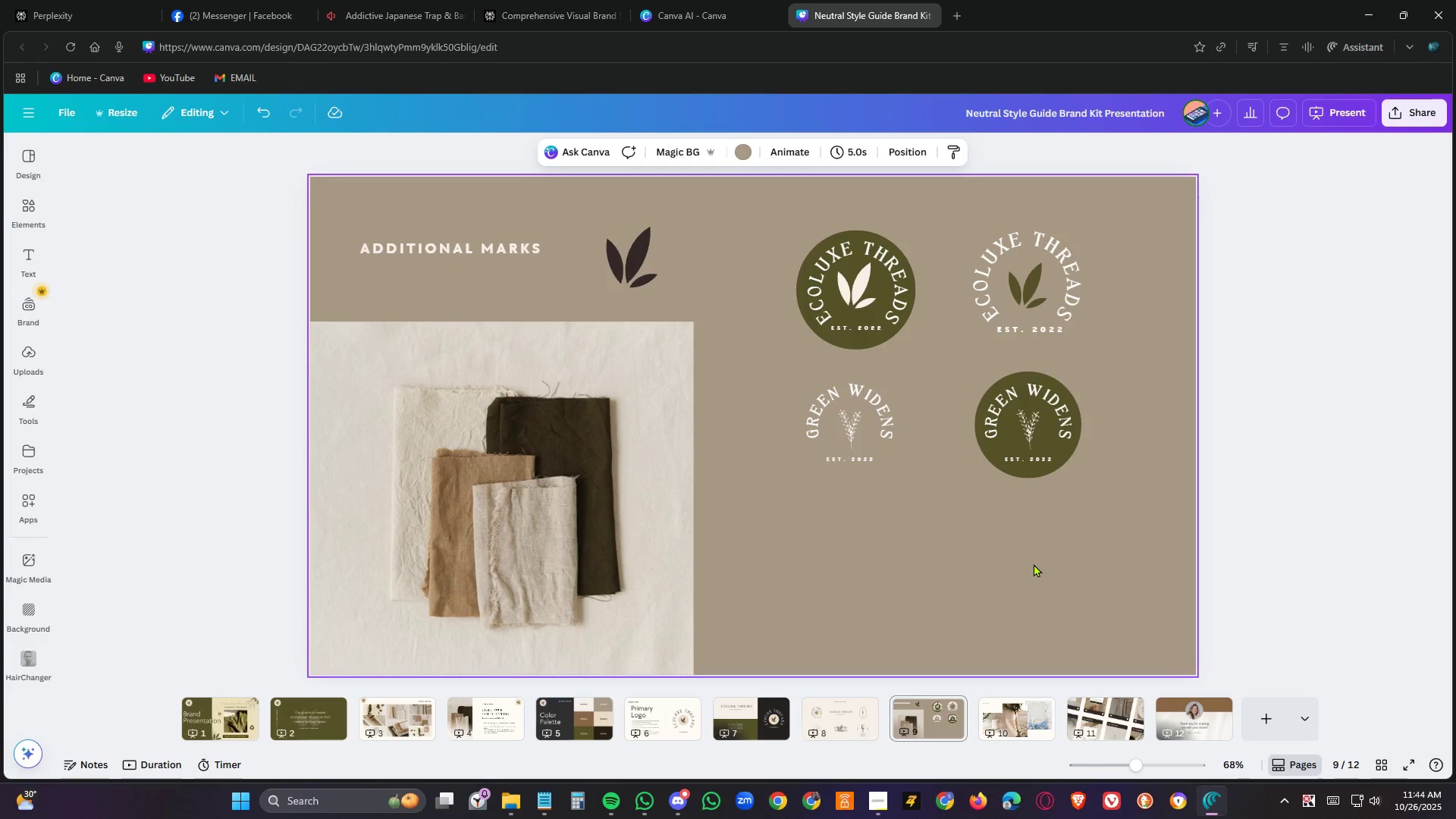 
left_click([870, 452])
 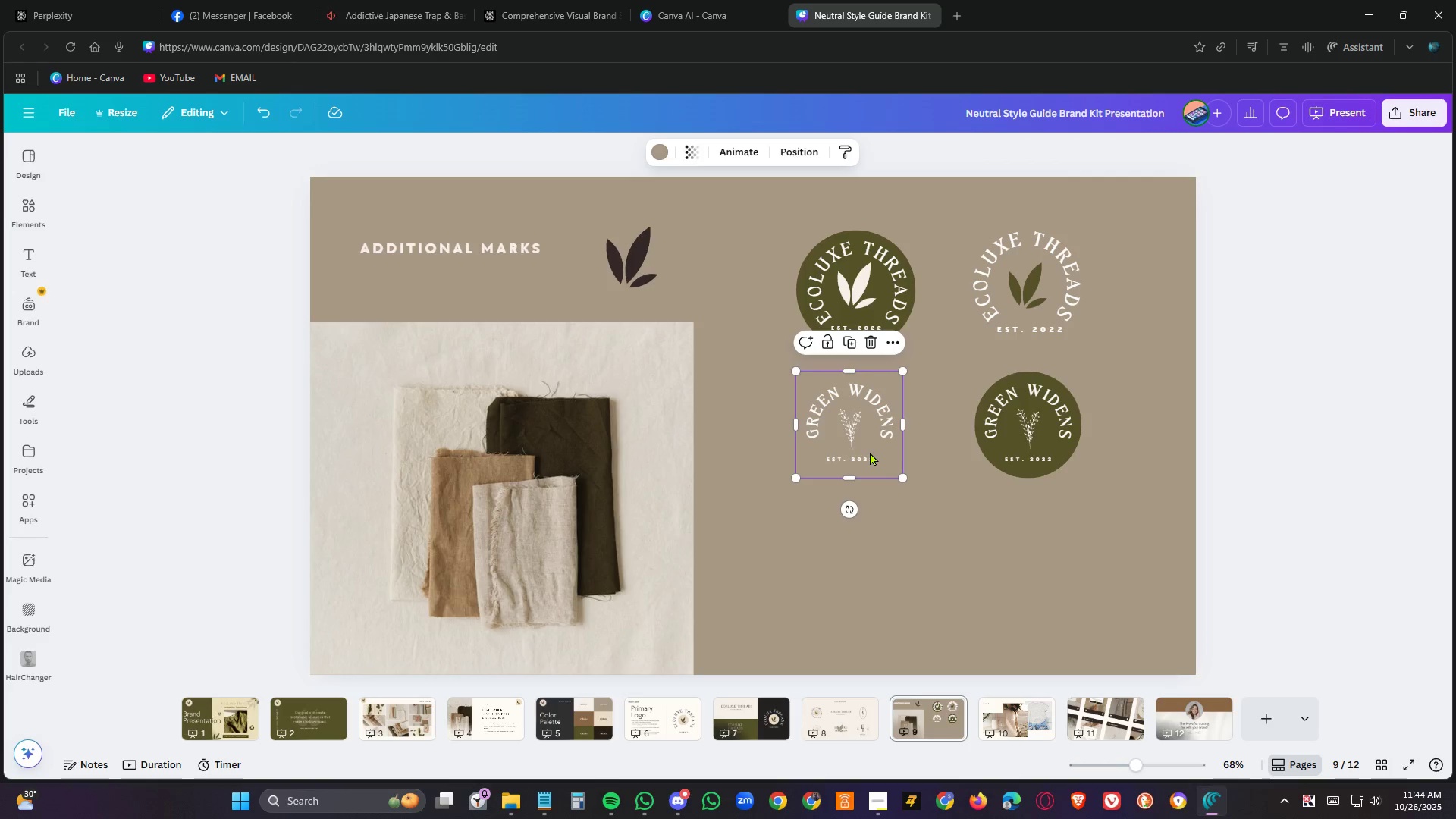 
key(Delete)
 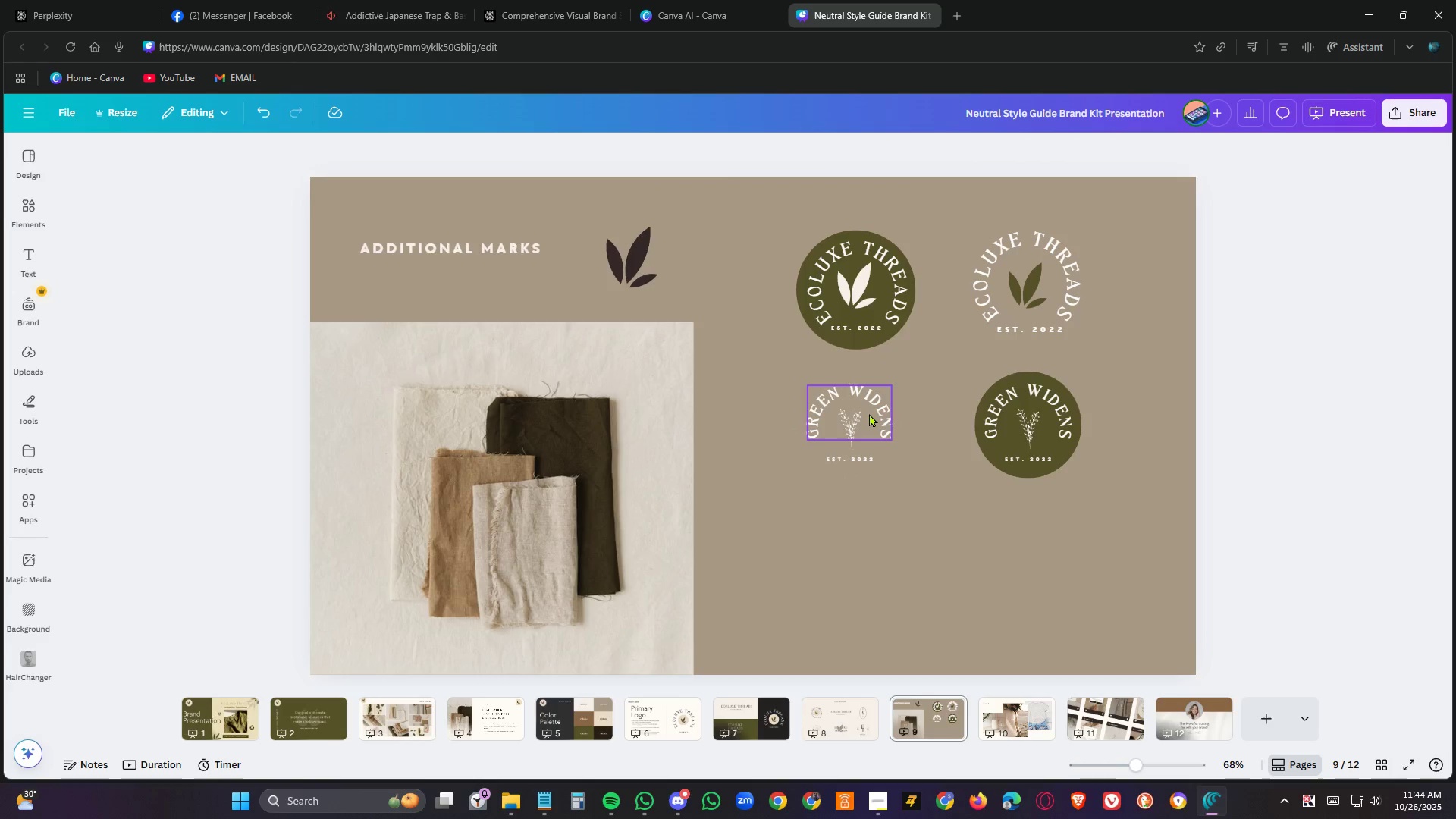 
left_click([869, 413])
 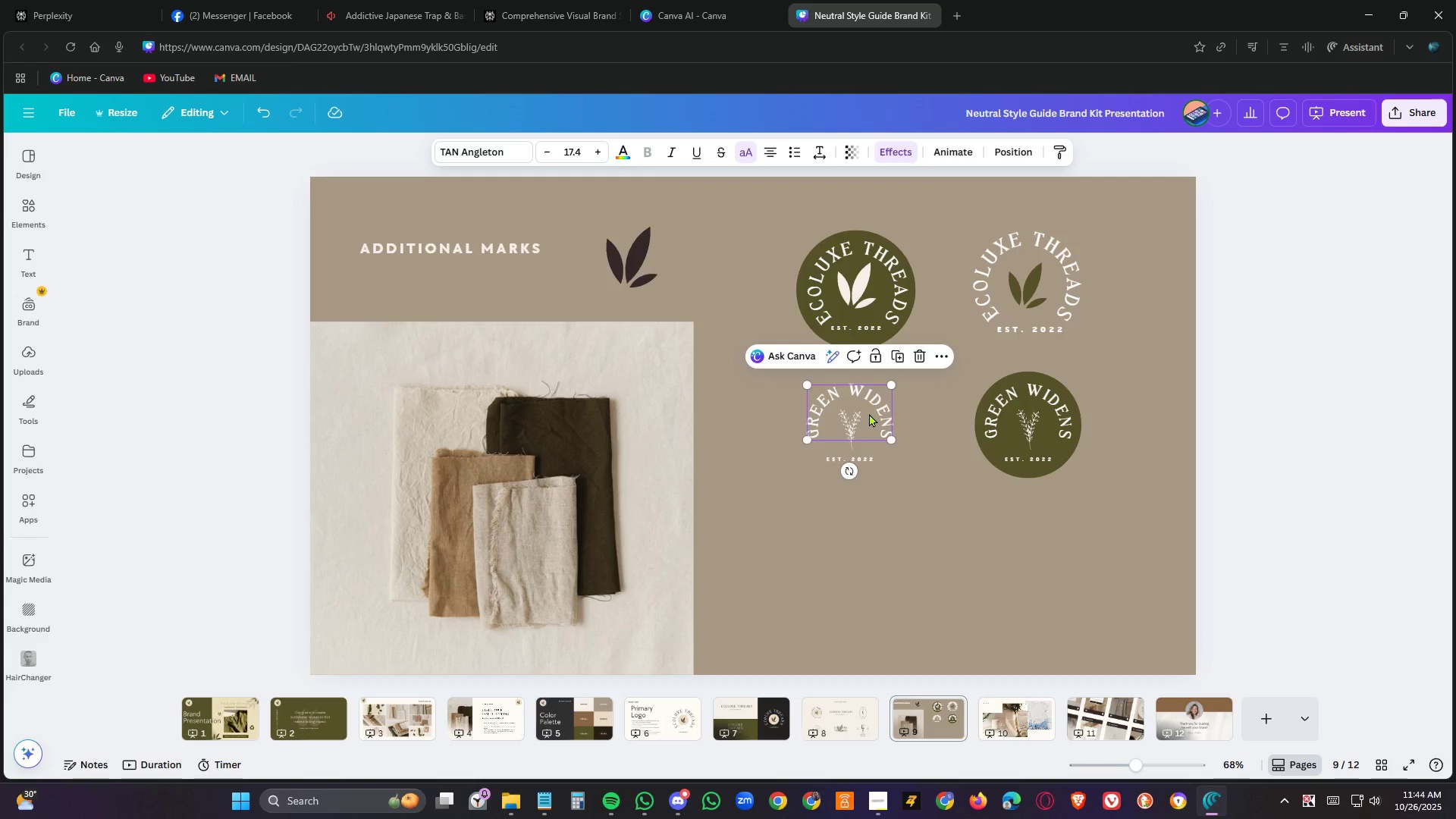 
key(Delete)
 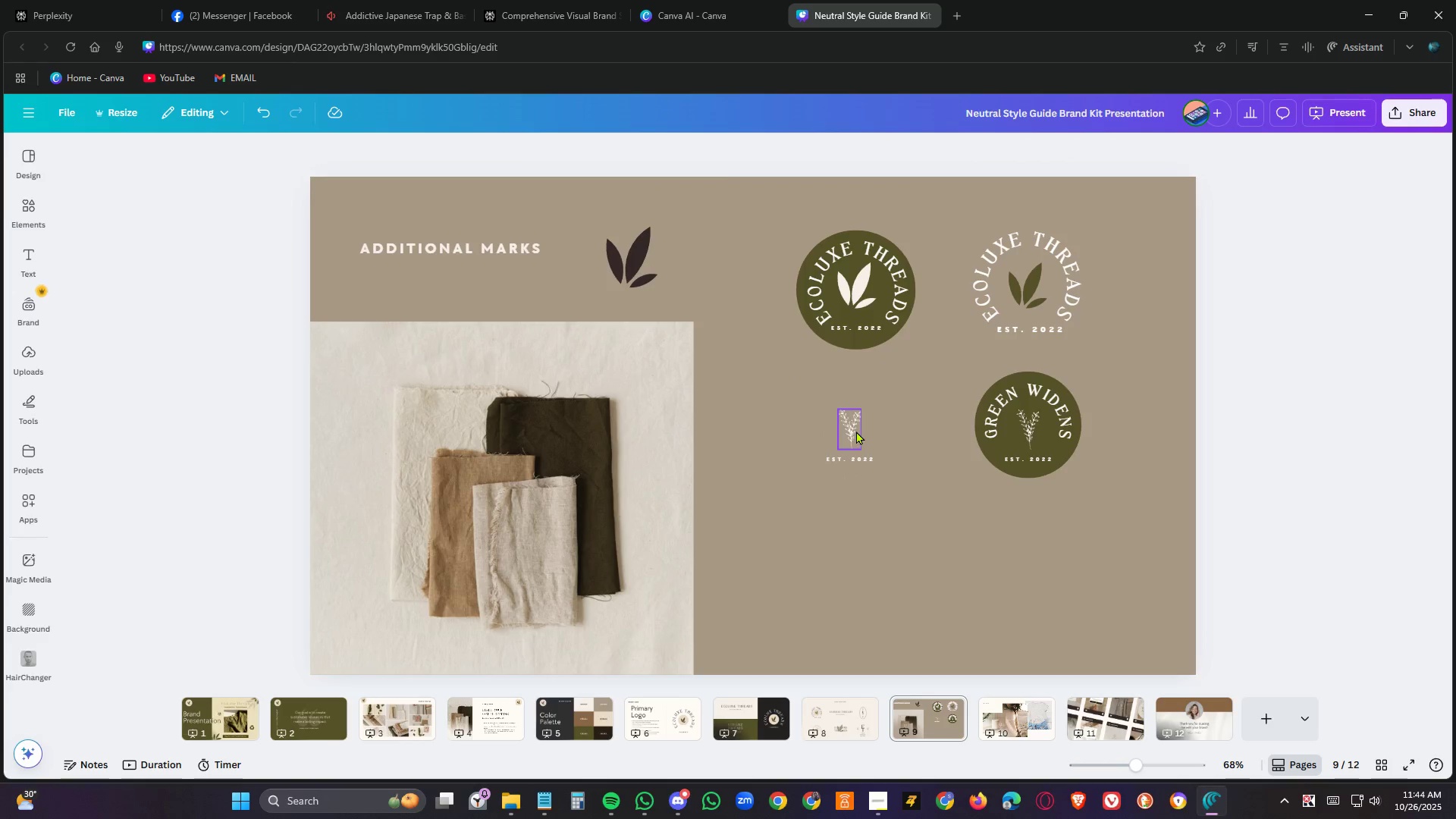 
left_click([856, 431])
 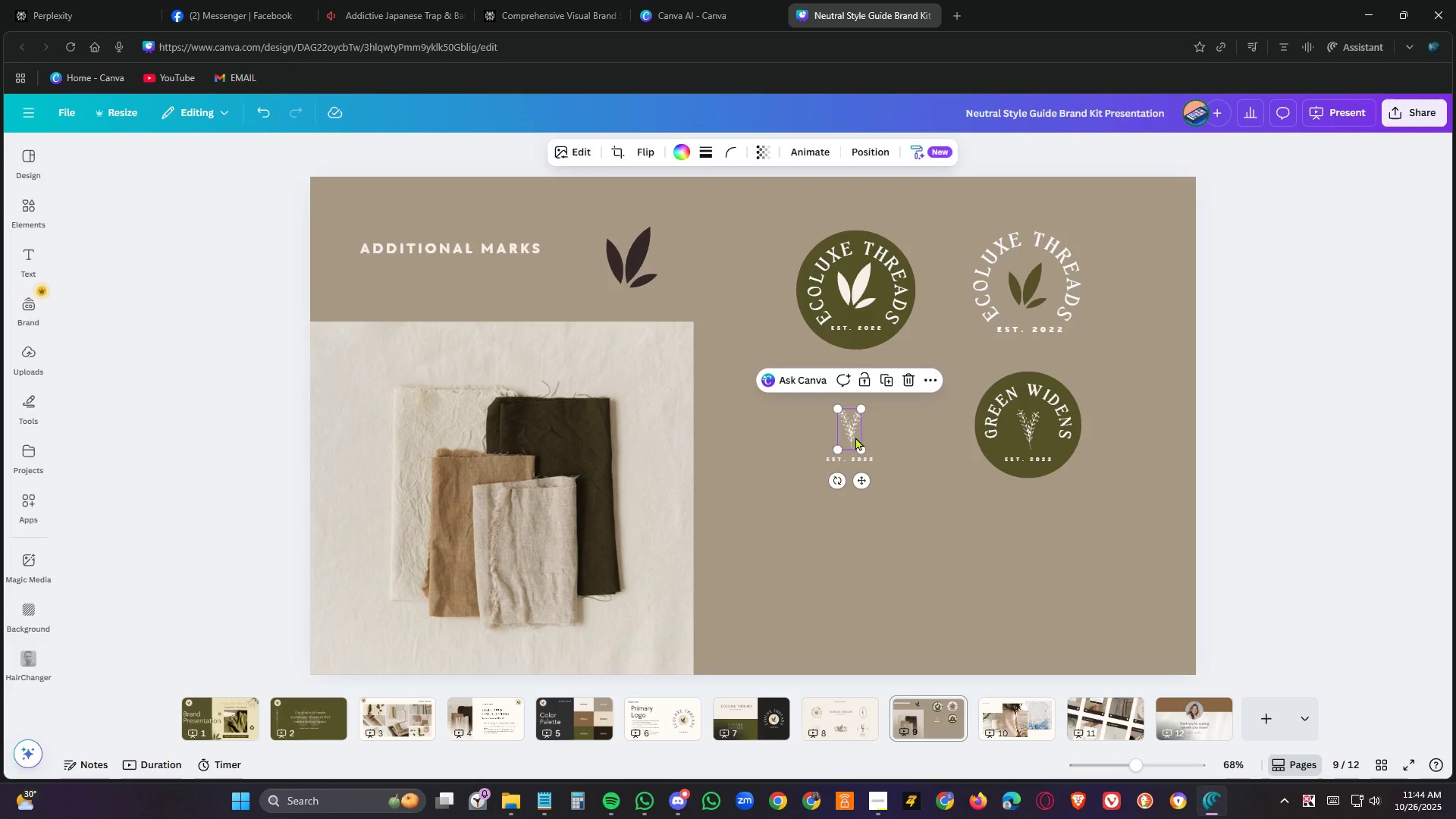 
key(Delete)
 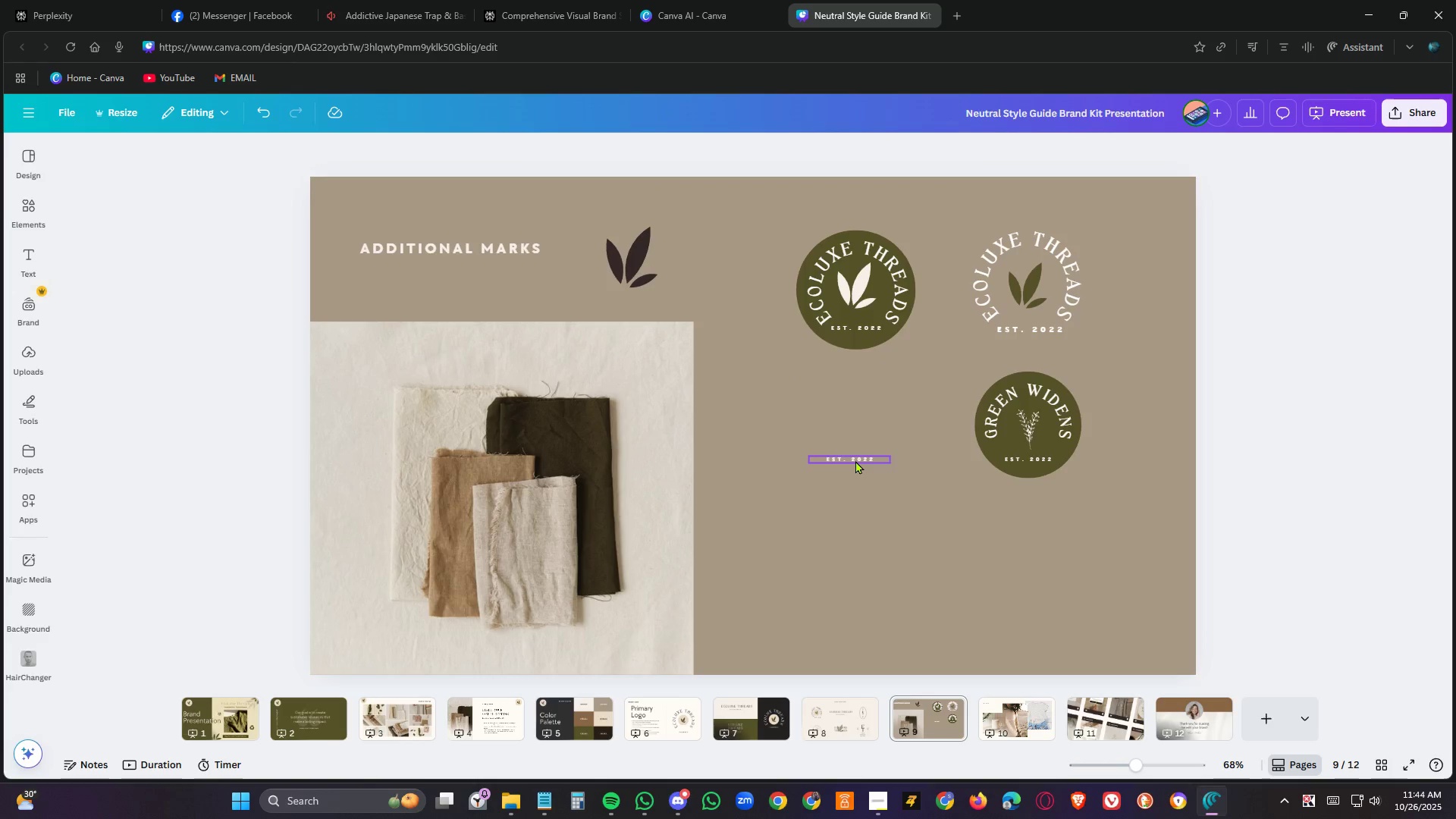 
left_click([855, 460])
 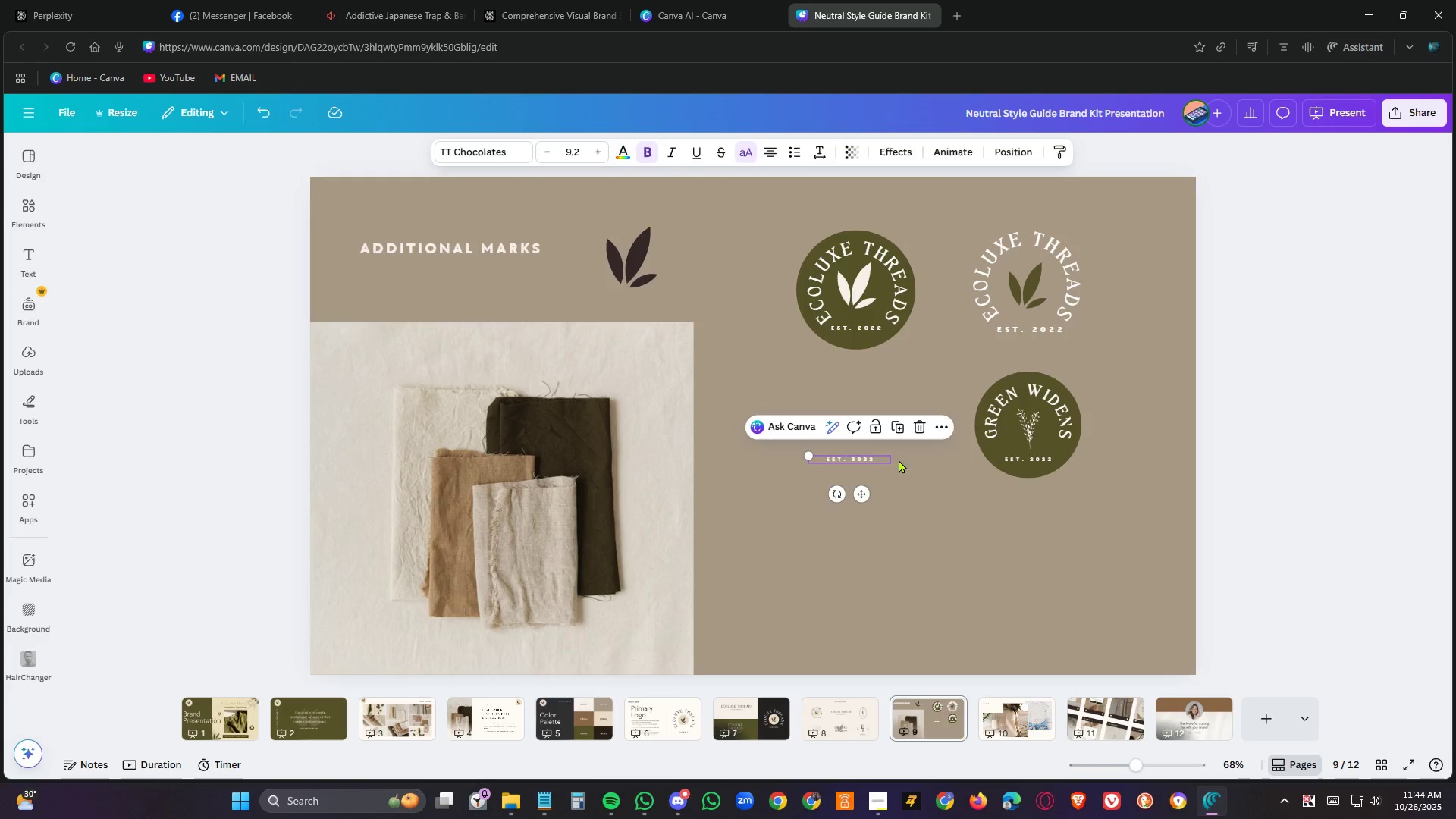 
key(Delete)
 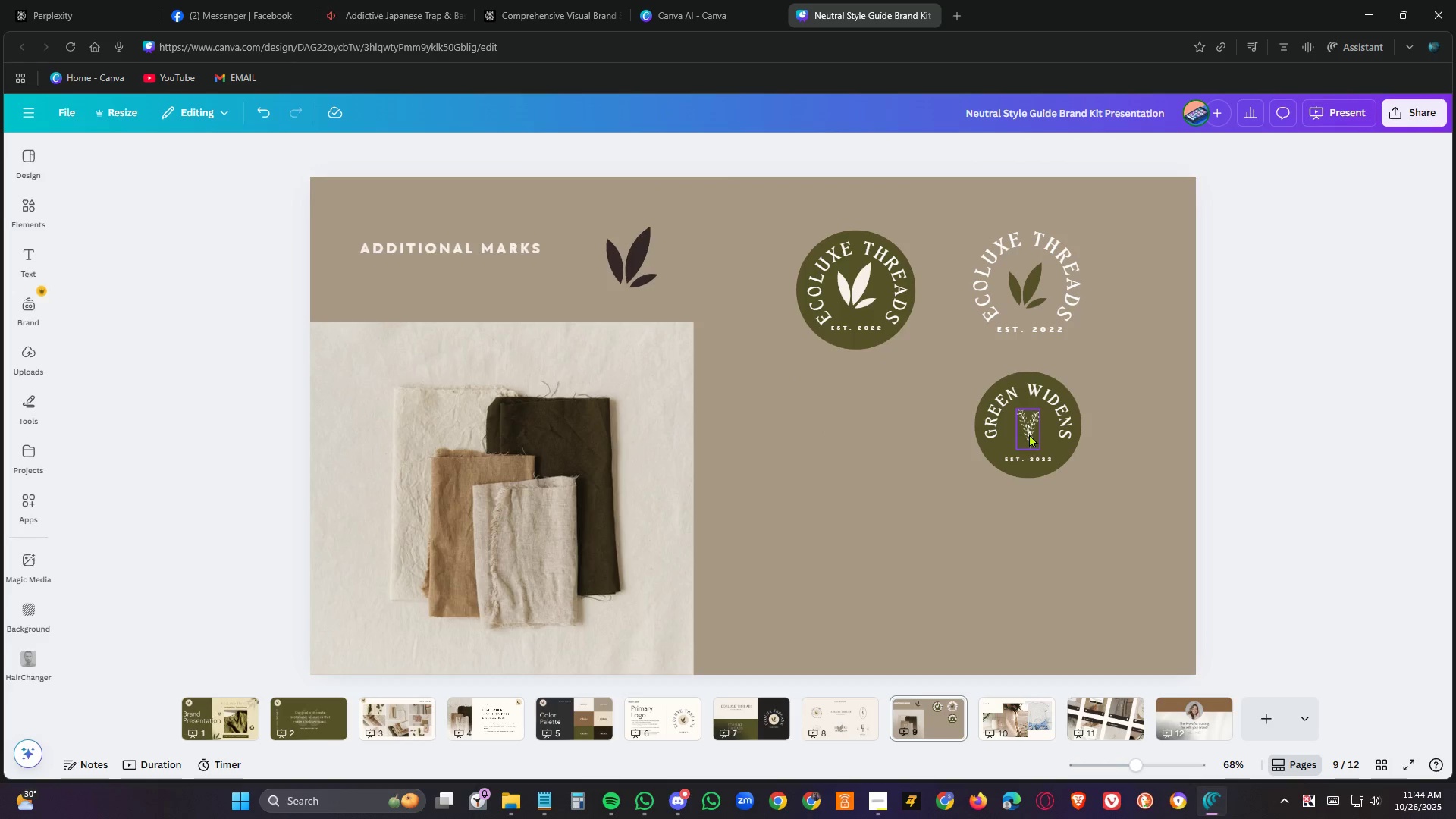 
left_click([1029, 434])
 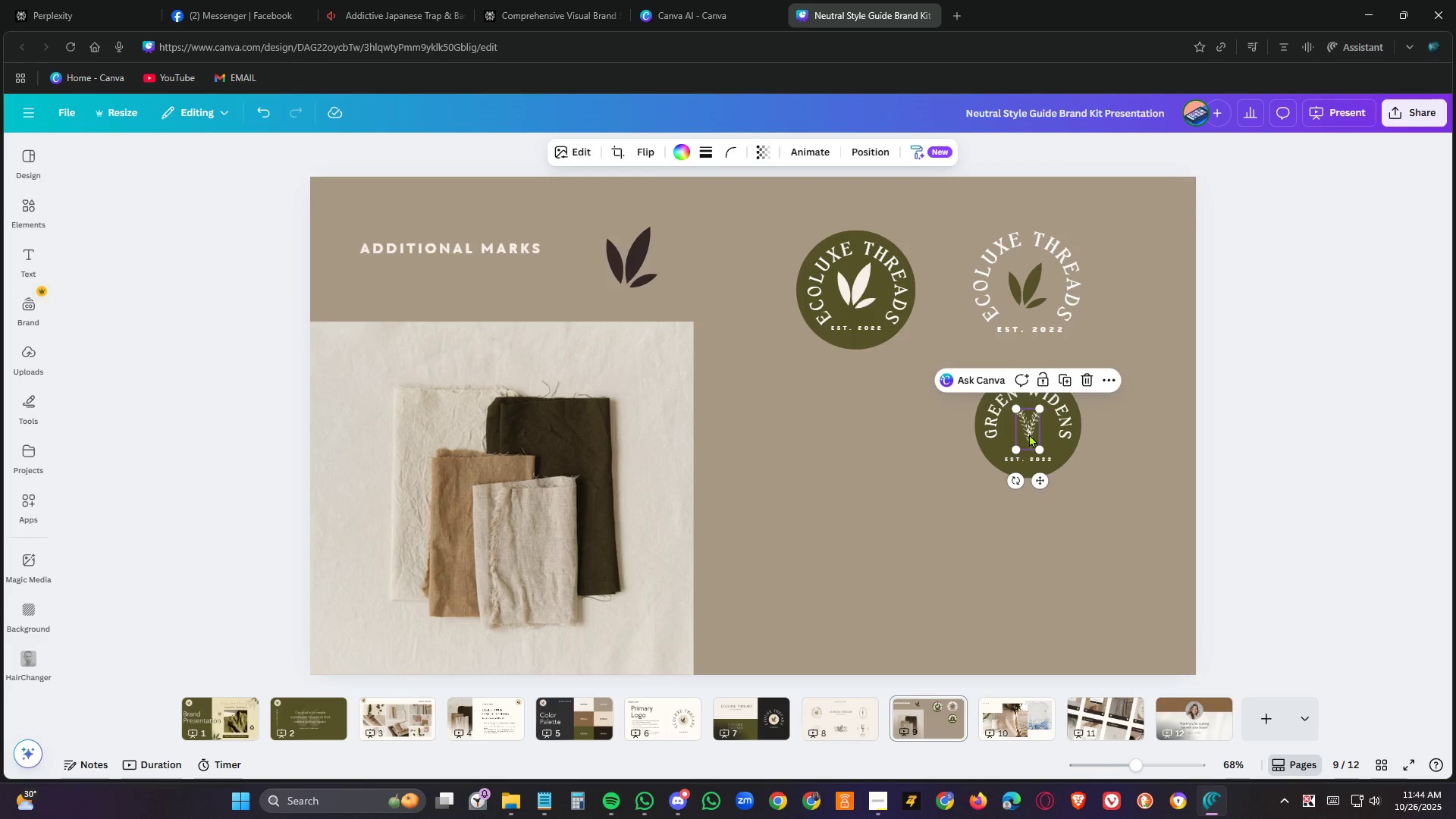 
left_click_drag(start_coordinate=[1029, 434], to_coordinate=[847, 471])
 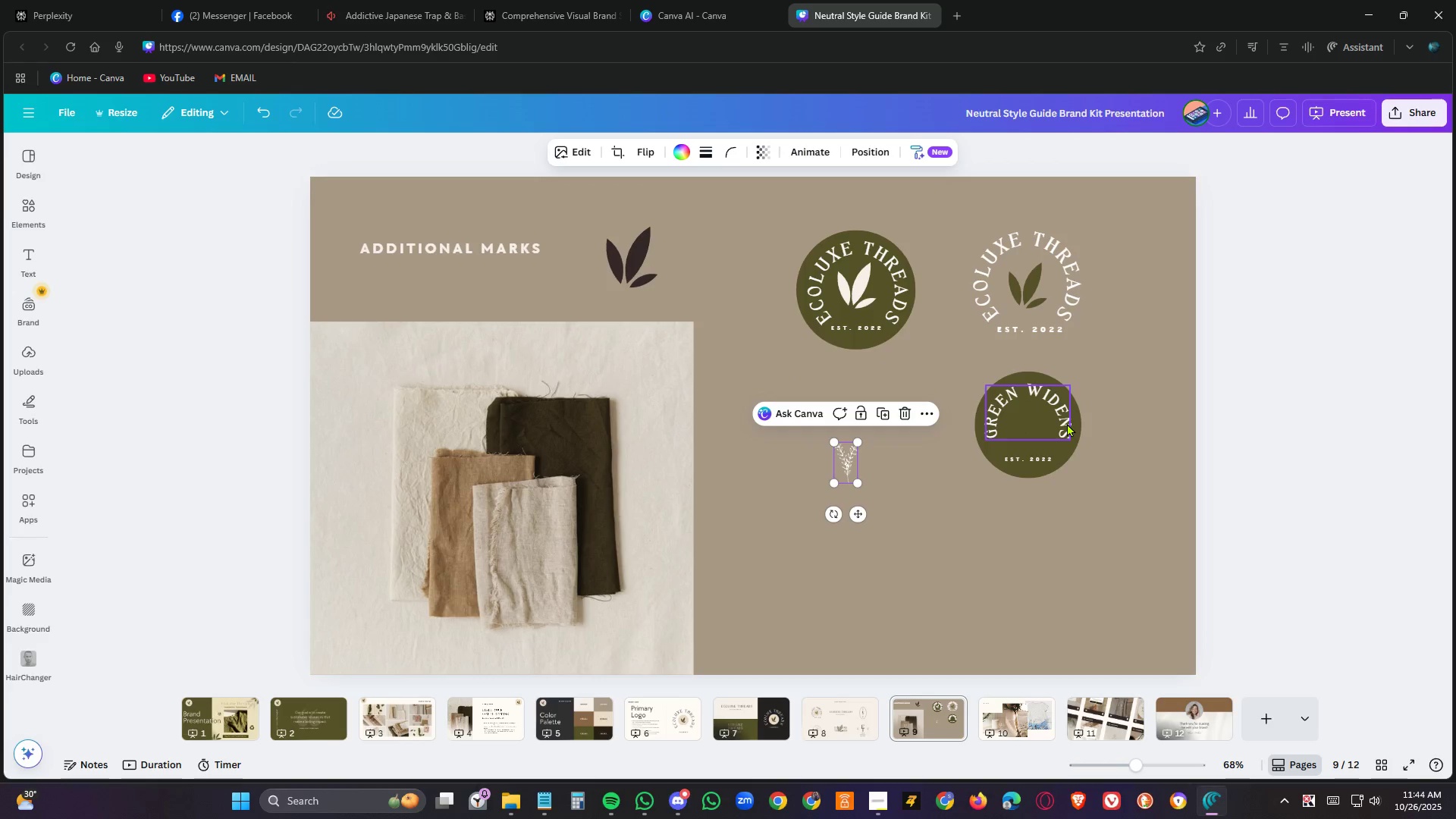 
left_click([1067, 423])
 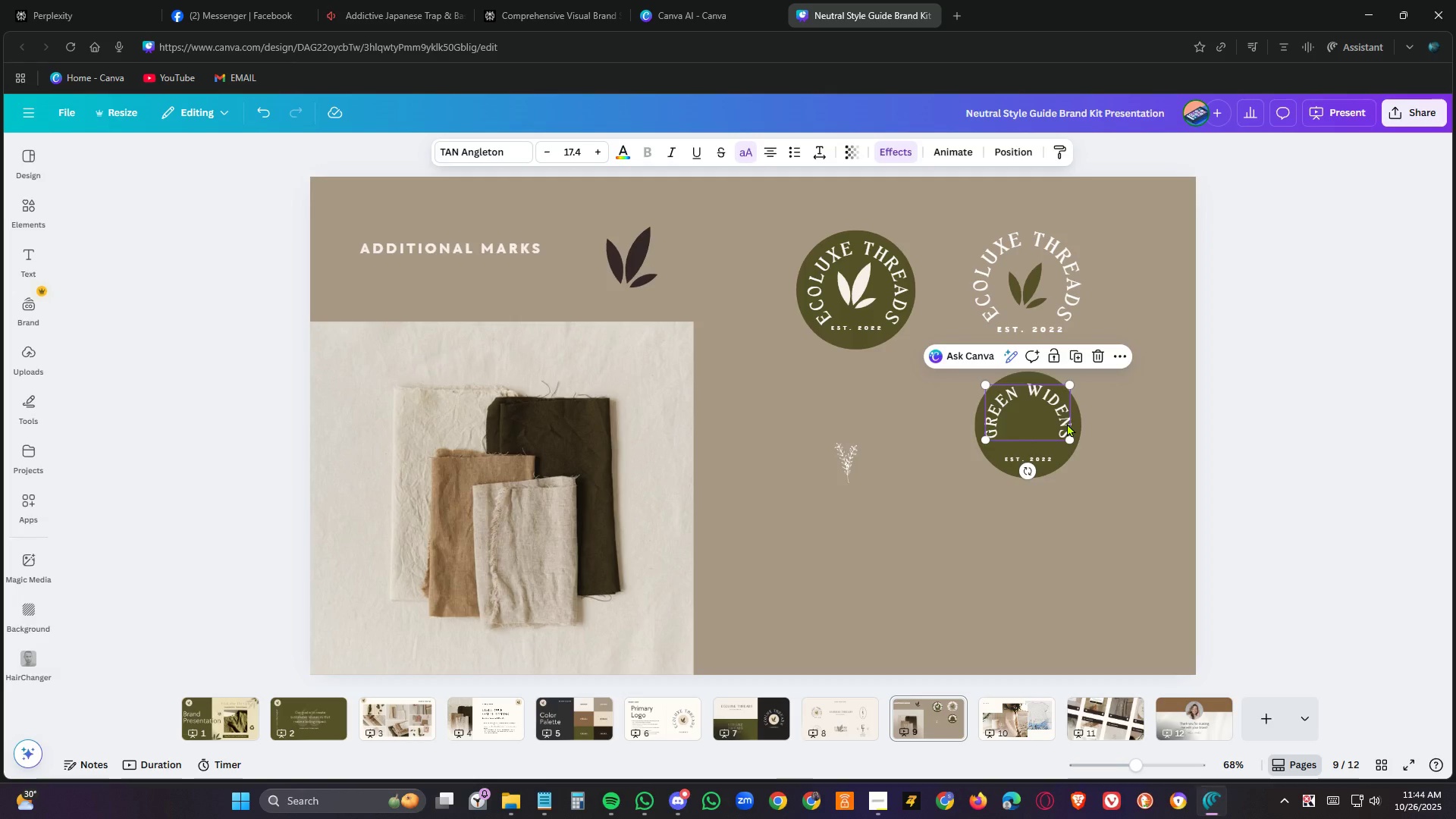 
key(Delete)
 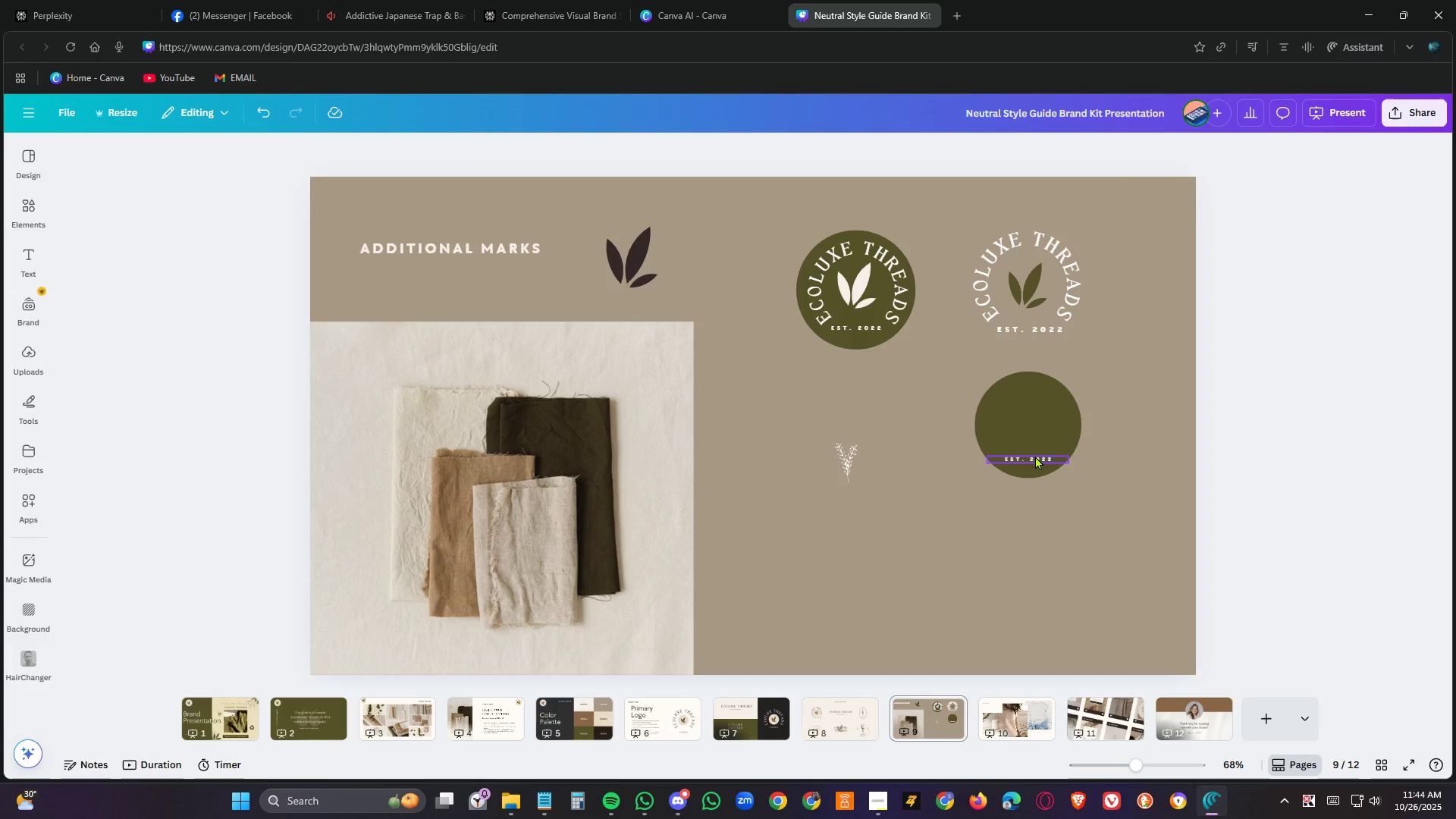 
left_click([1035, 456])
 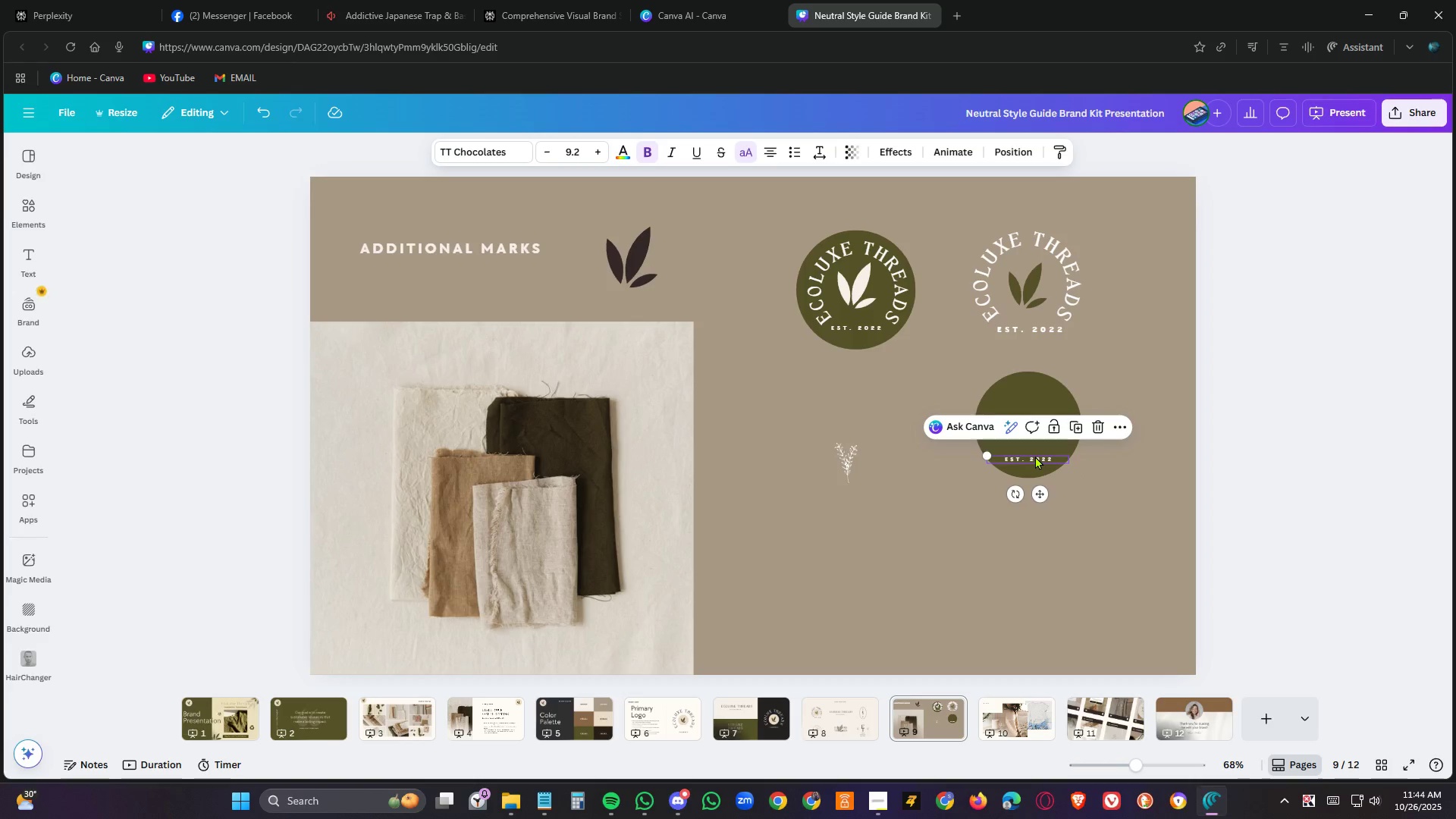 
key(Delete)
 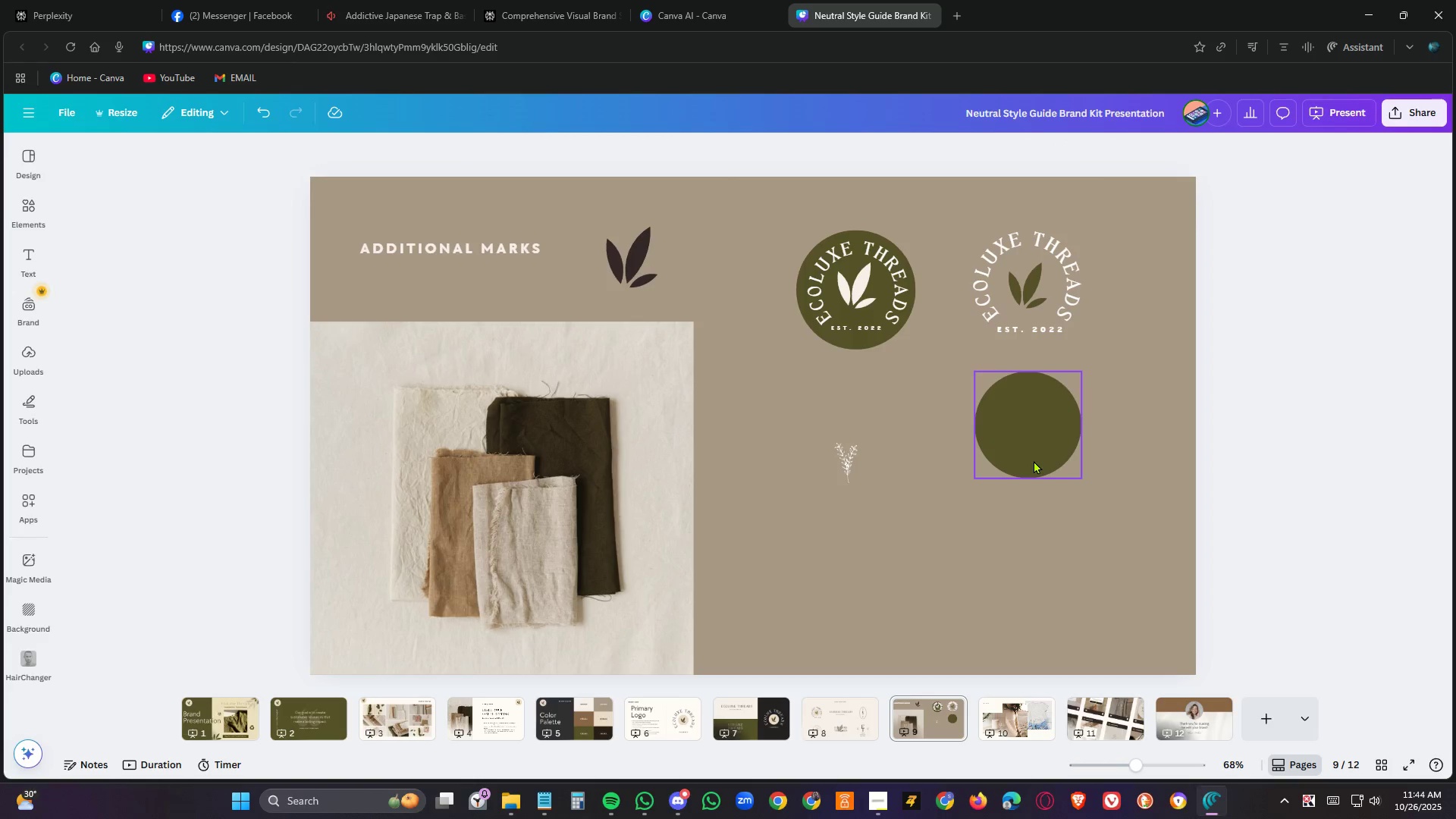 
left_click([1034, 460])
 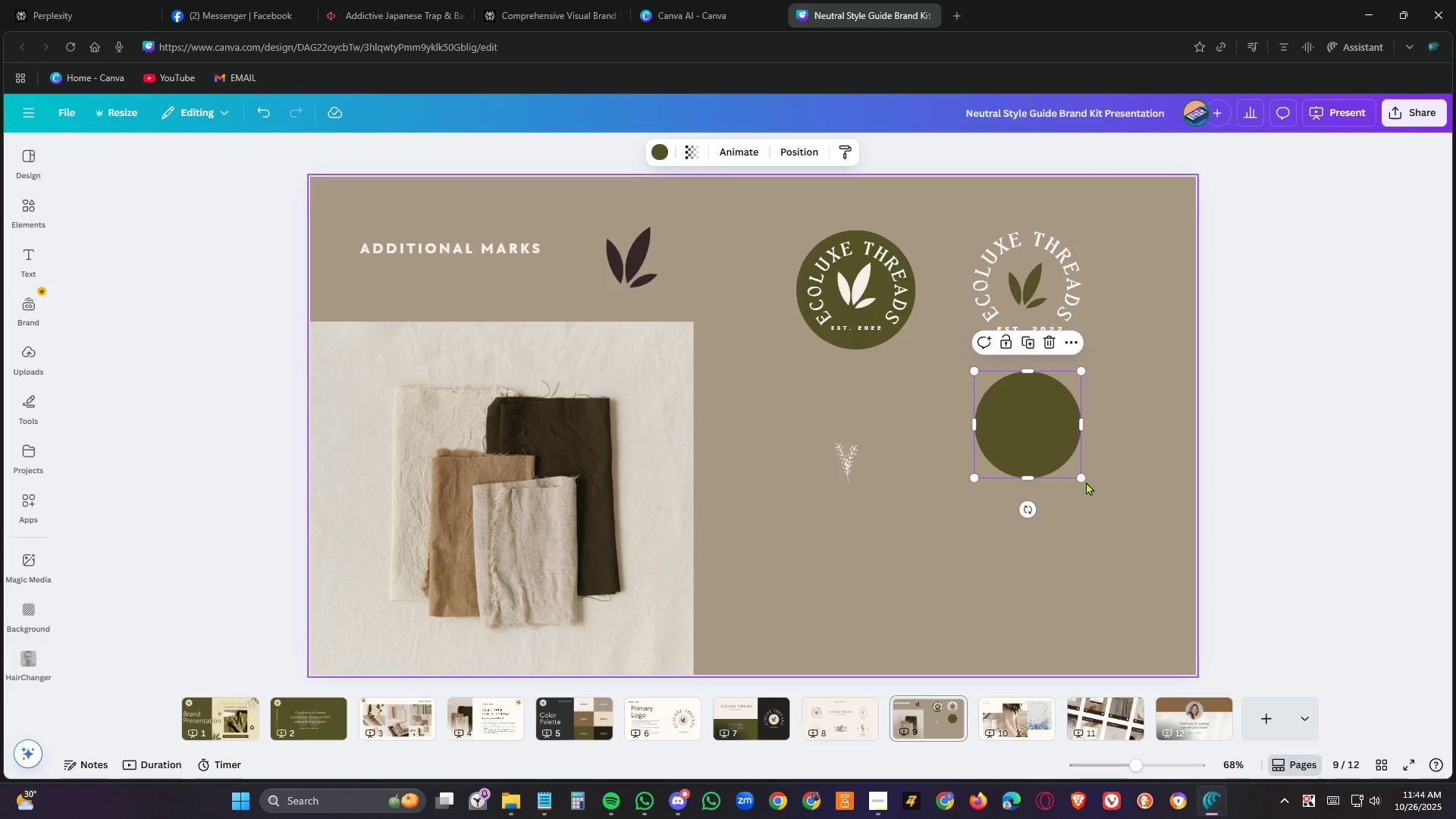 
left_click_drag(start_coordinate=[1080, 478], to_coordinate=[1149, 619])
 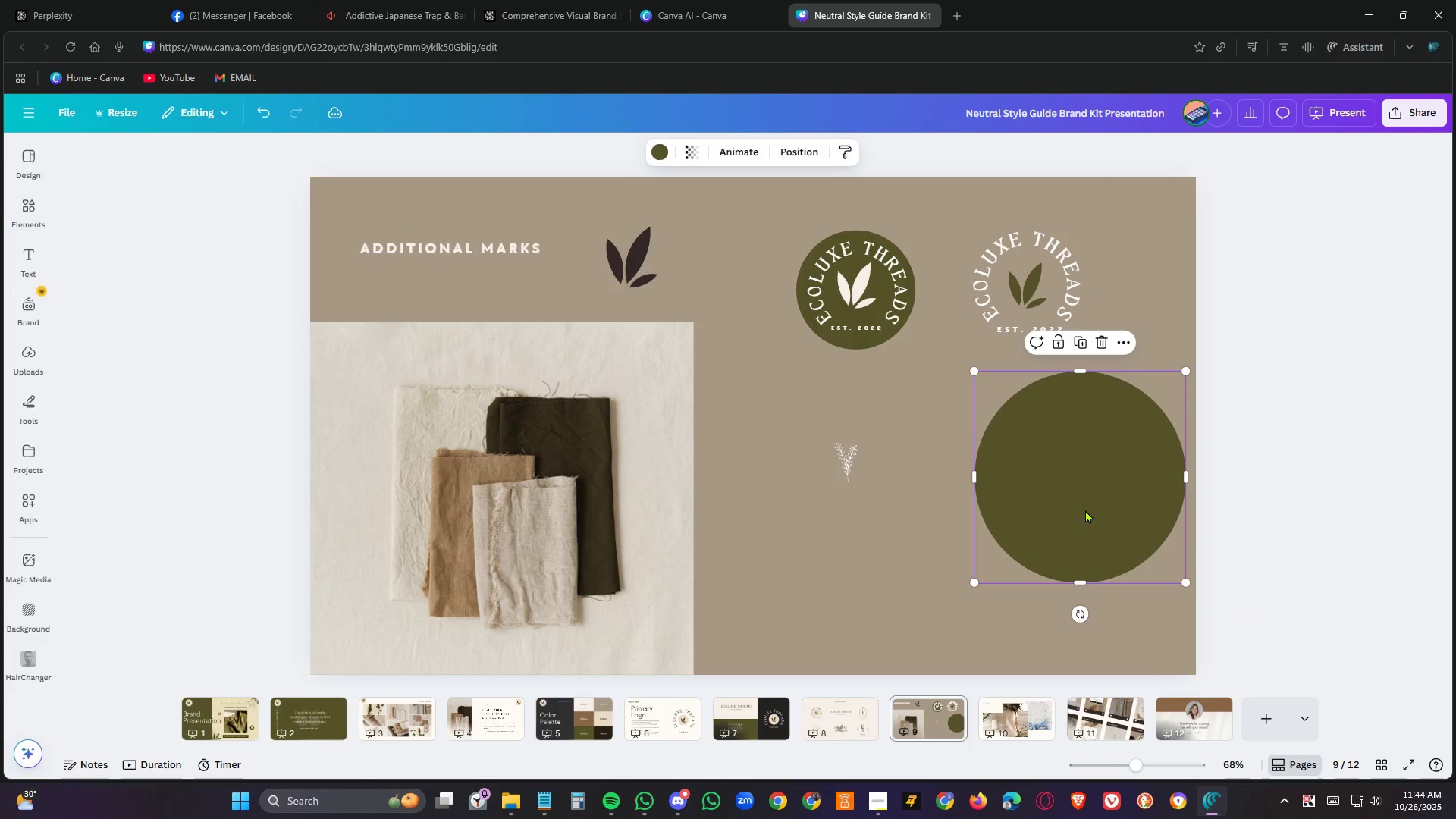 
left_click_drag(start_coordinate=[1085, 510], to_coordinate=[971, 515])
 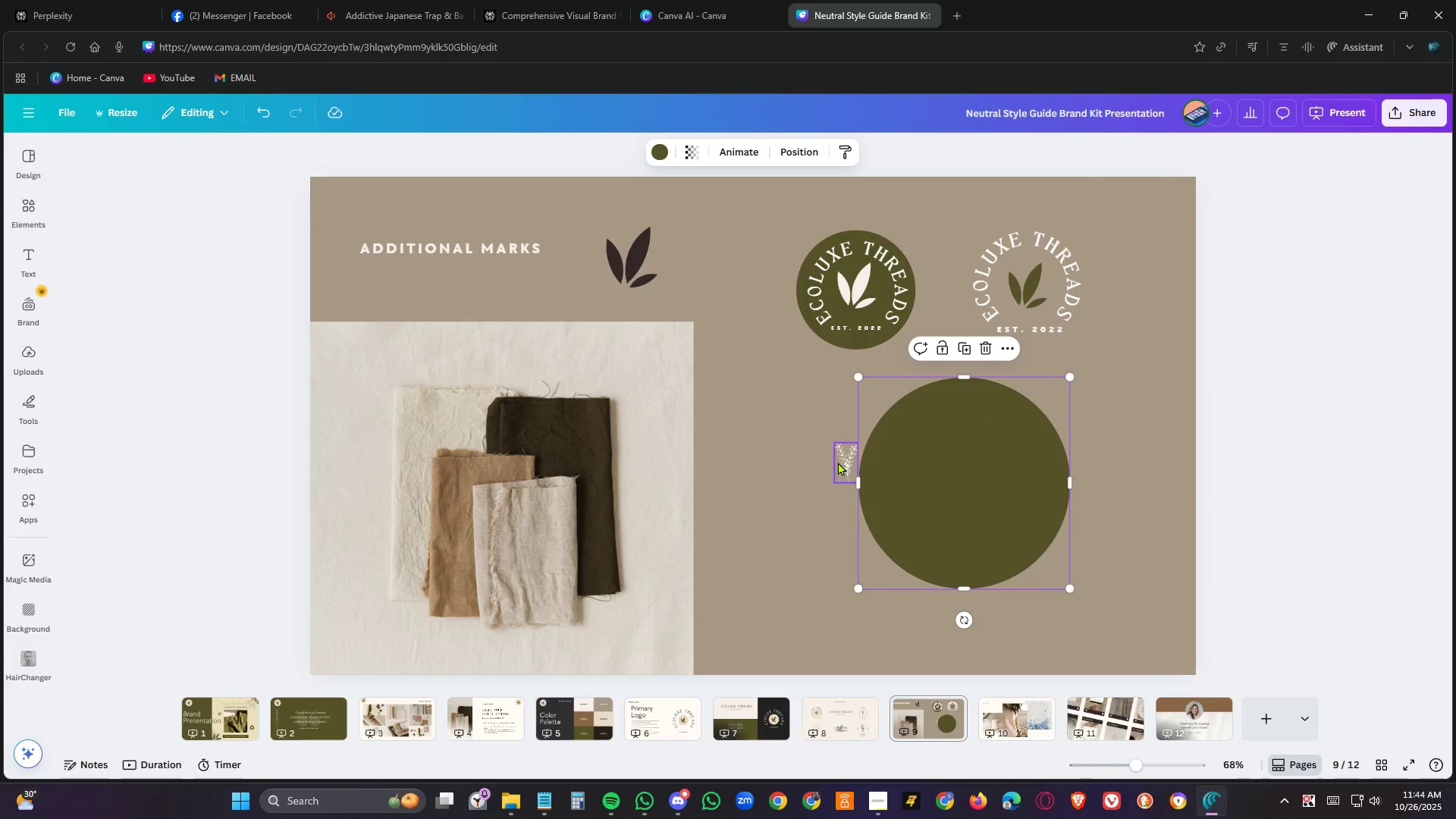 
left_click_drag(start_coordinate=[839, 462], to_coordinate=[952, 486])
 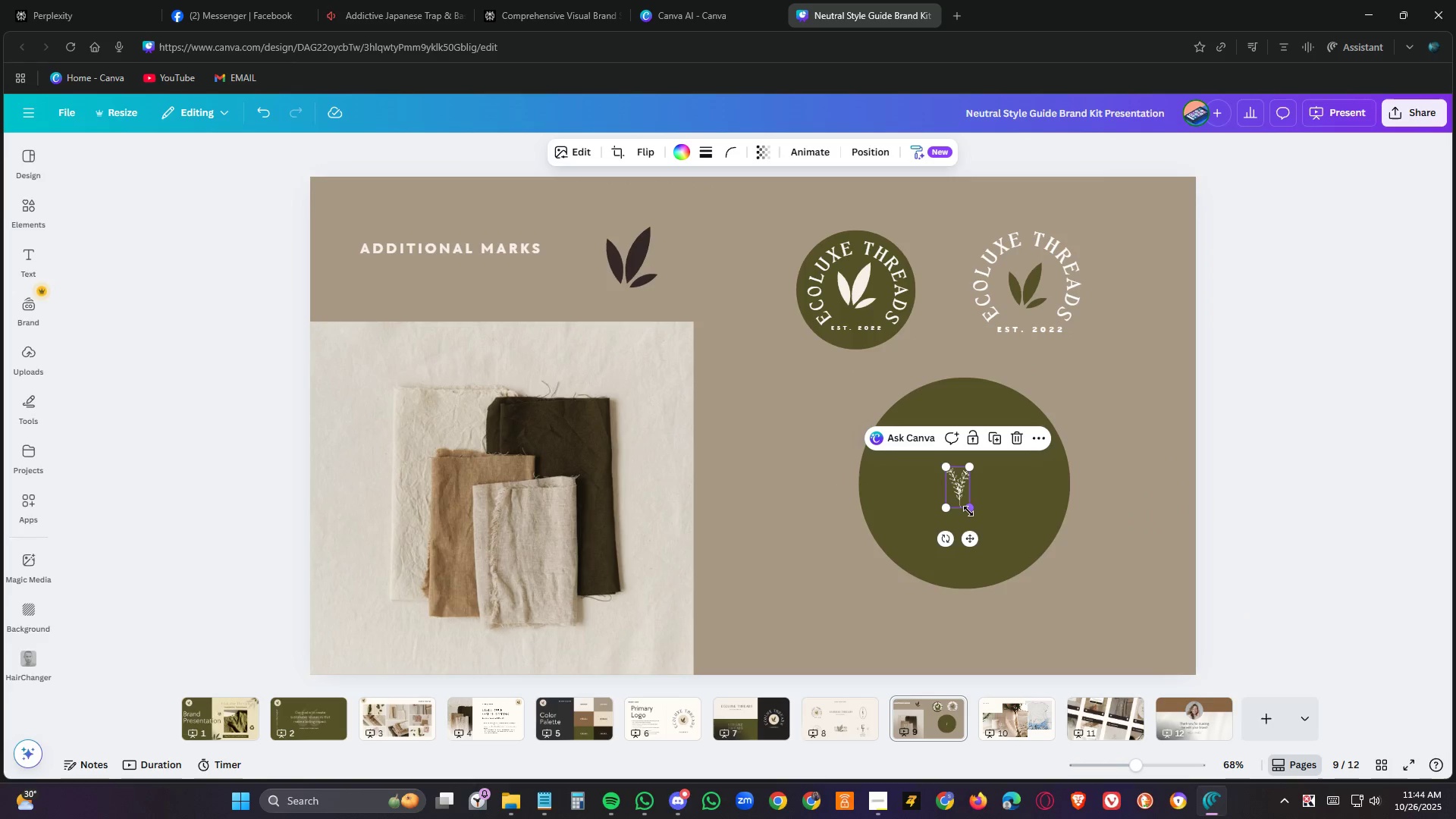 
left_click_drag(start_coordinate=[968, 510], to_coordinate=[1037, 560])
 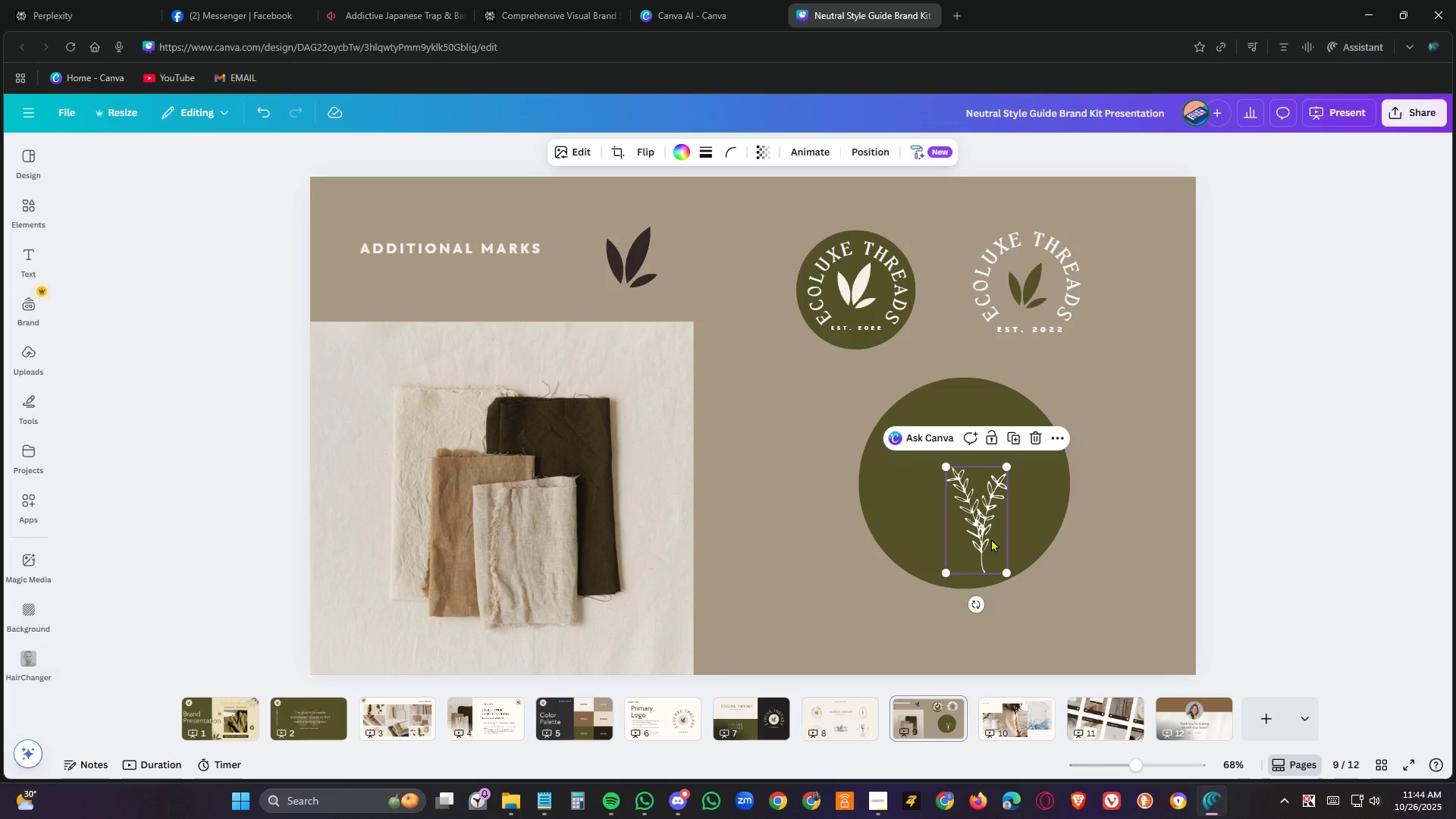 
key(Control+C)
 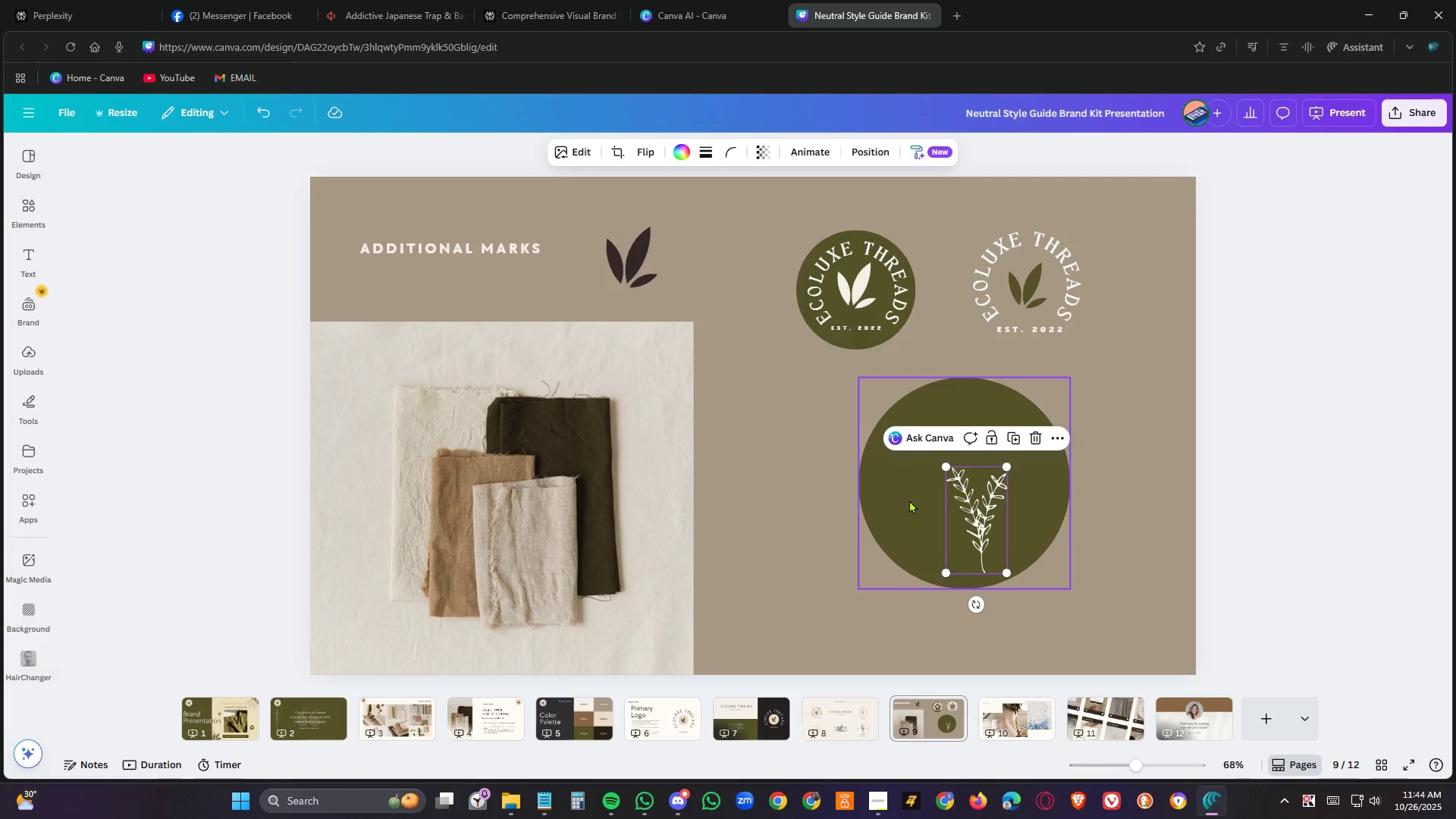 
left_click([909, 500])
 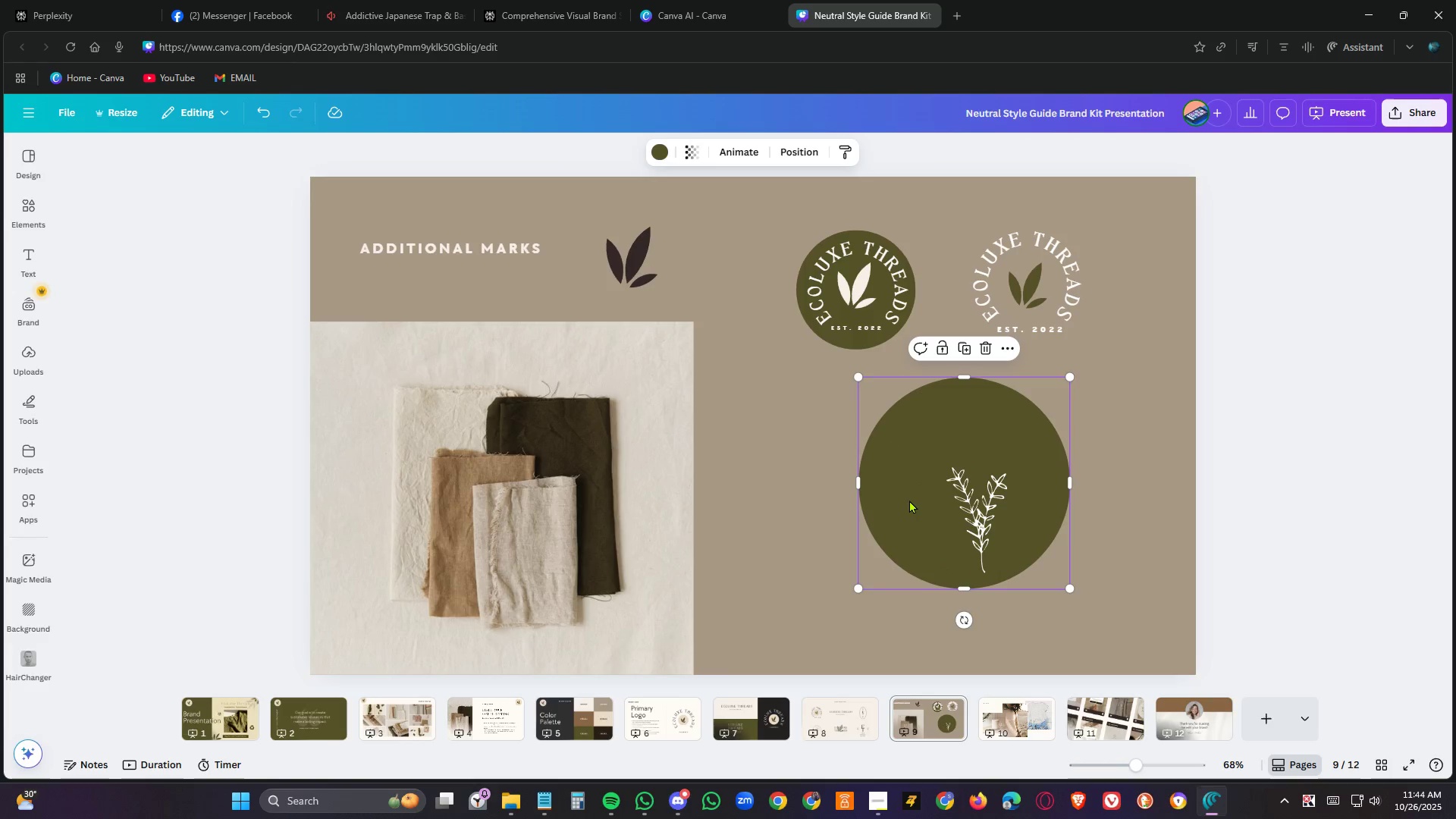 
key(Control+V)
 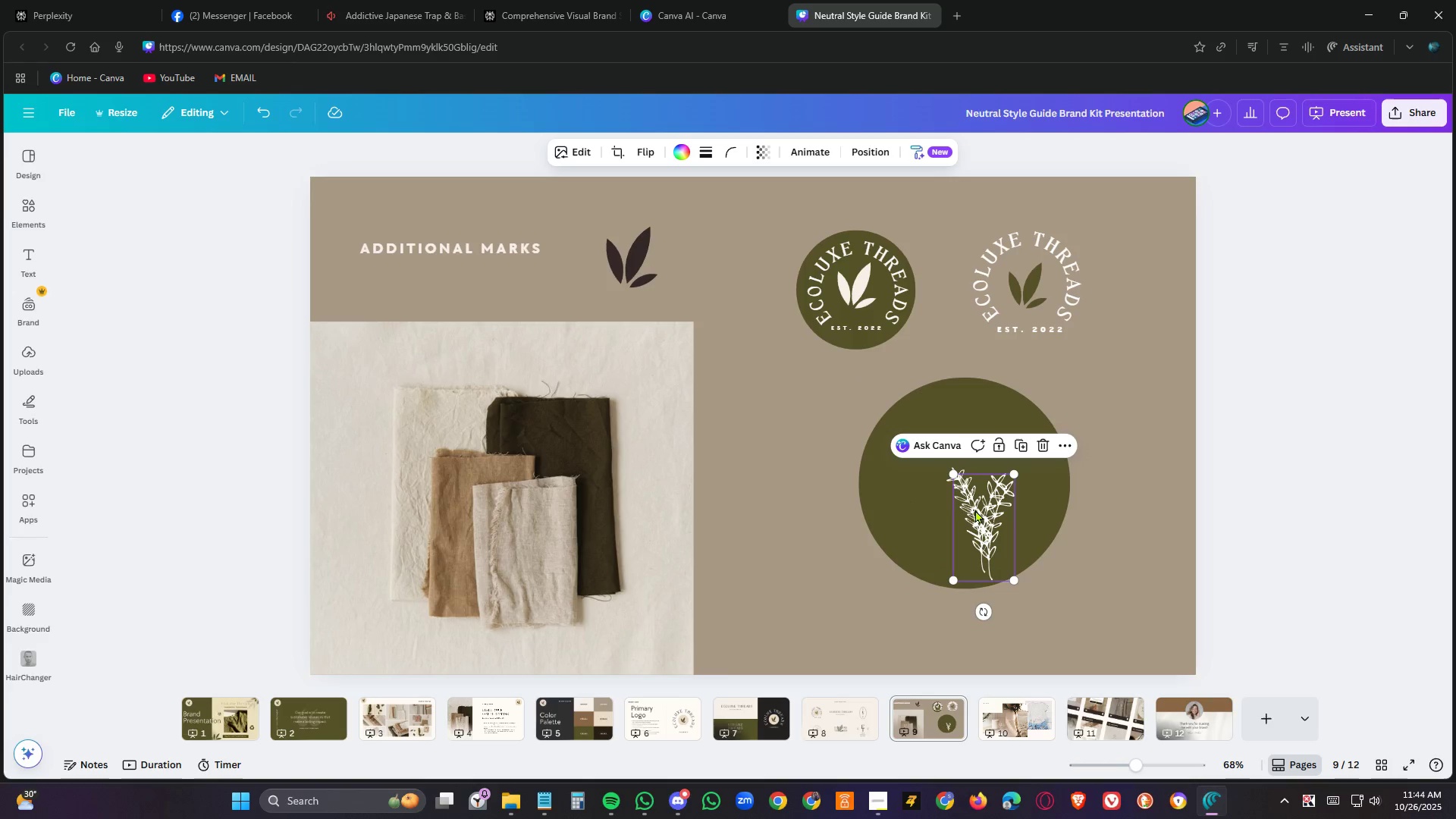 
left_click_drag(start_coordinate=[975, 510], to_coordinate=[912, 461])
 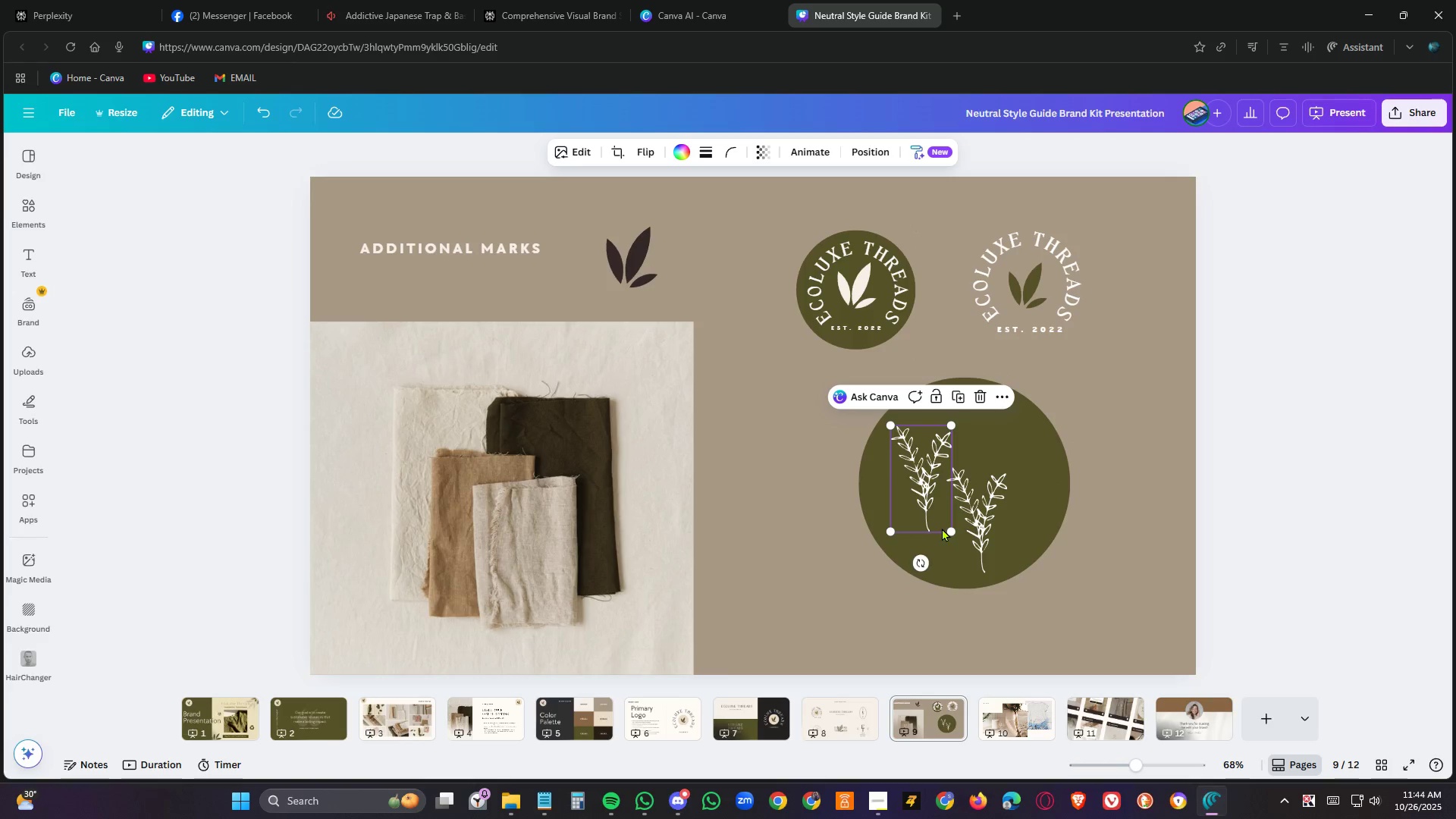 
left_click_drag(start_coordinate=[946, 529], to_coordinate=[965, 535])
 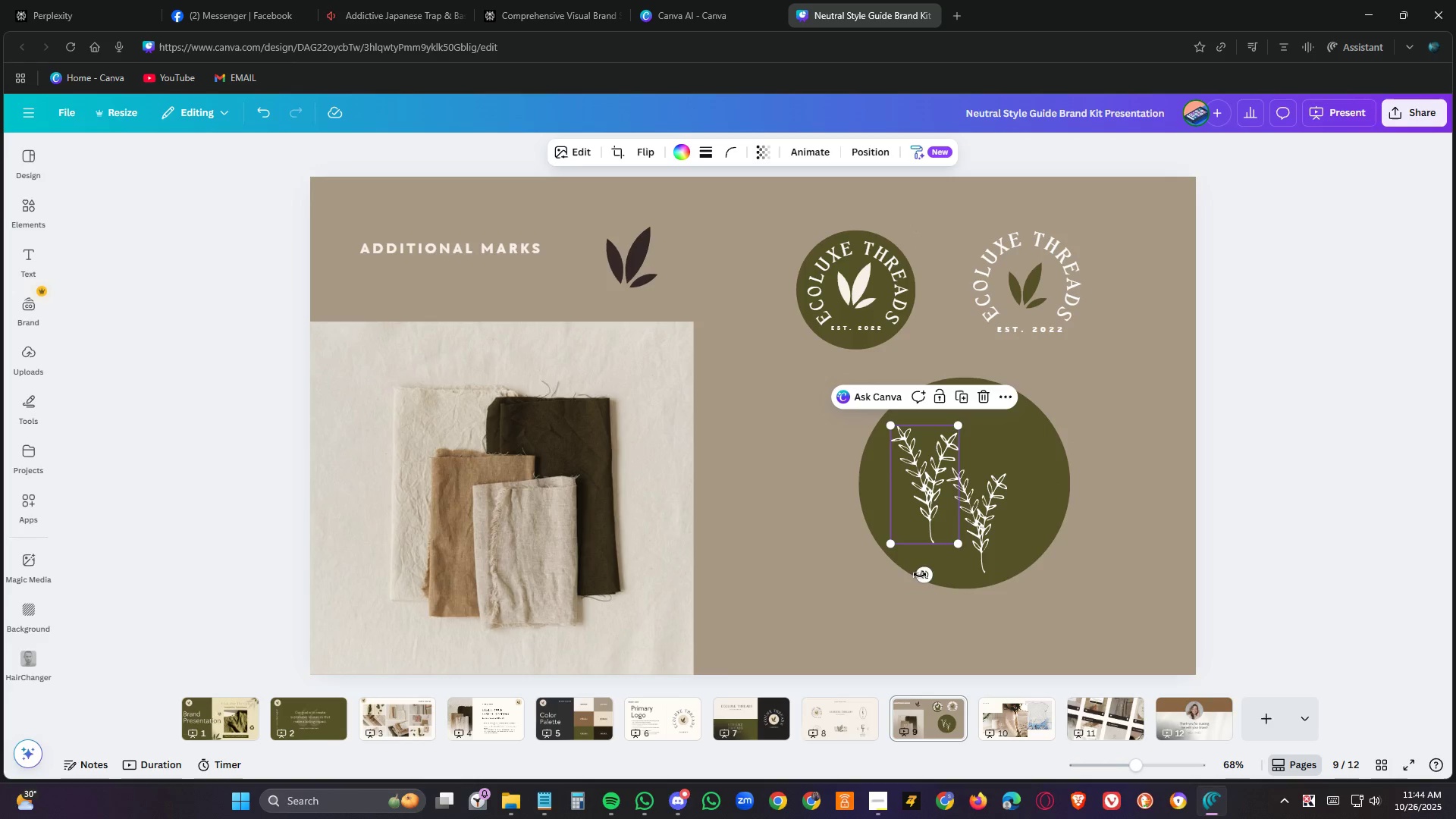 
left_click_drag(start_coordinate=[919, 576], to_coordinate=[946, 576])
 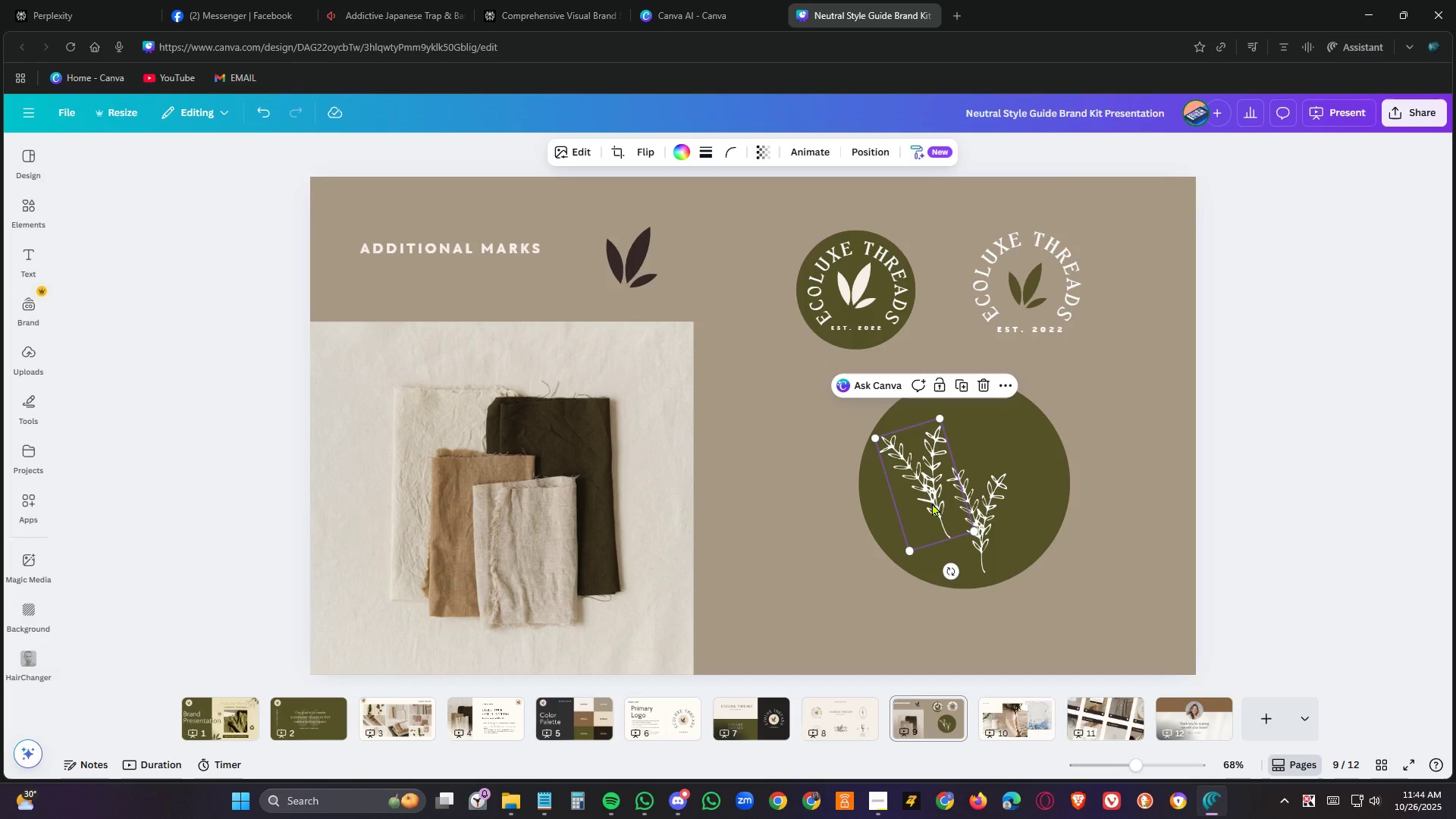 
left_click_drag(start_coordinate=[934, 501], to_coordinate=[935, 535])
 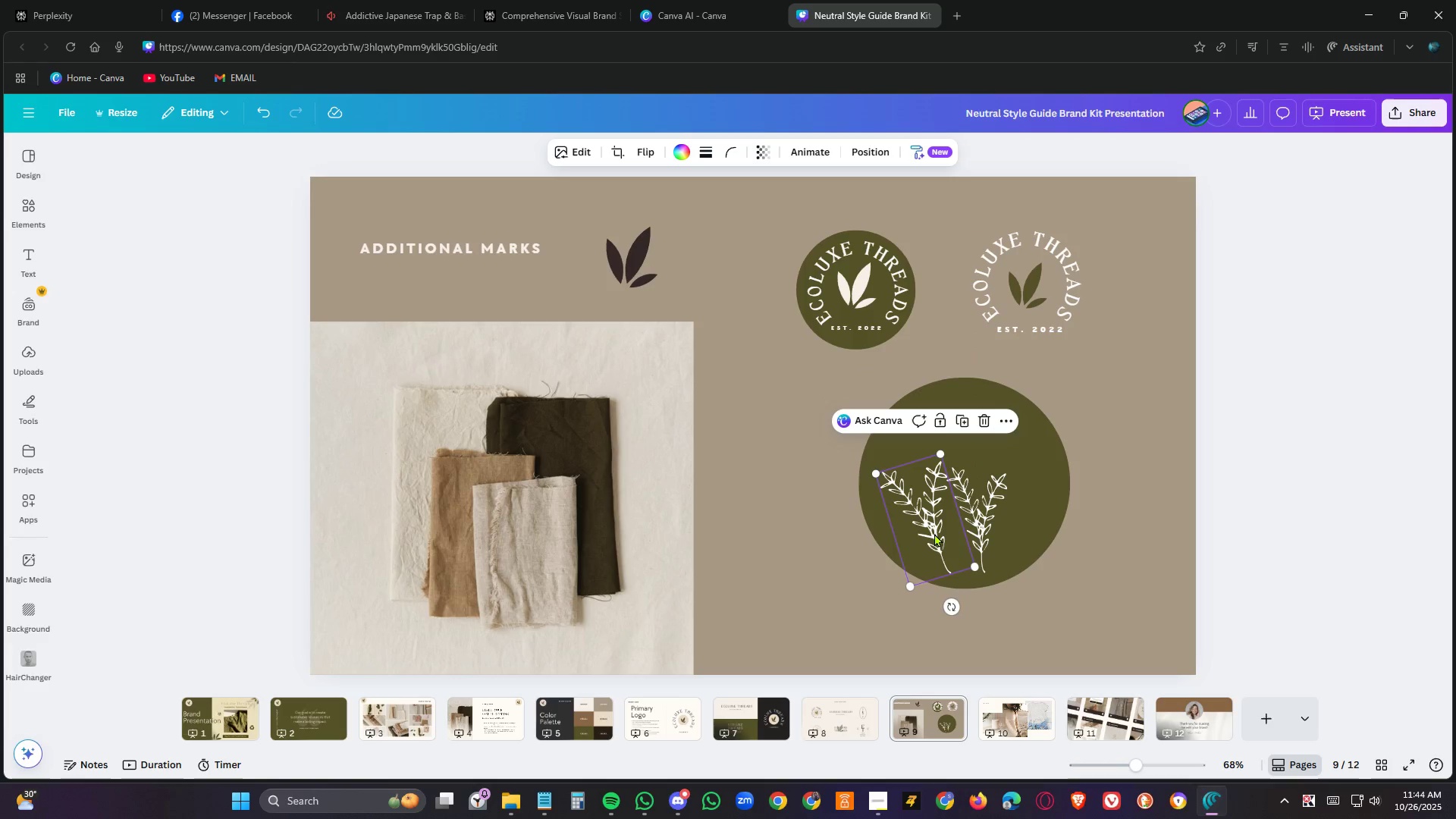 
key(Control+C)
 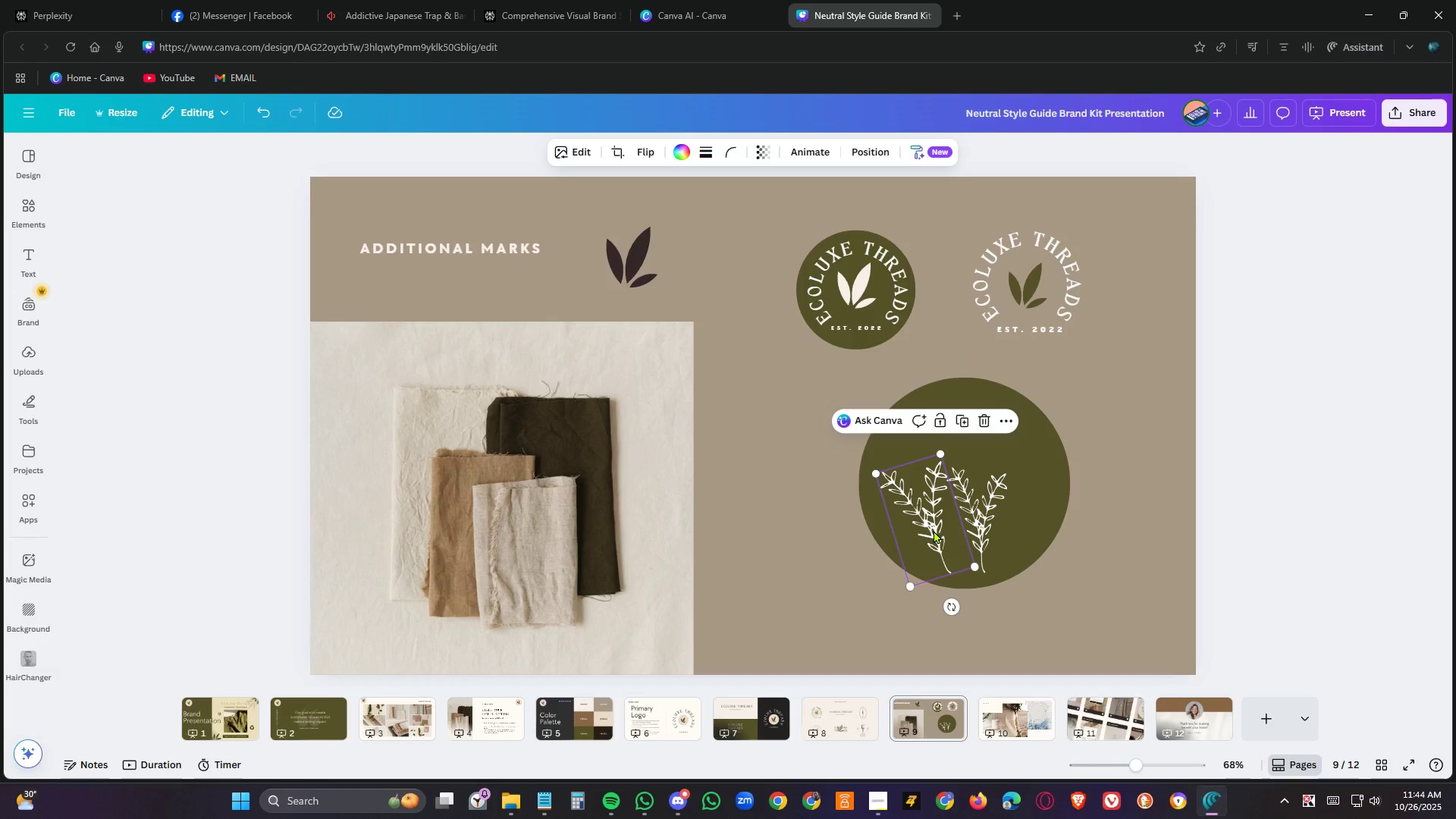 
key(Control+V)
 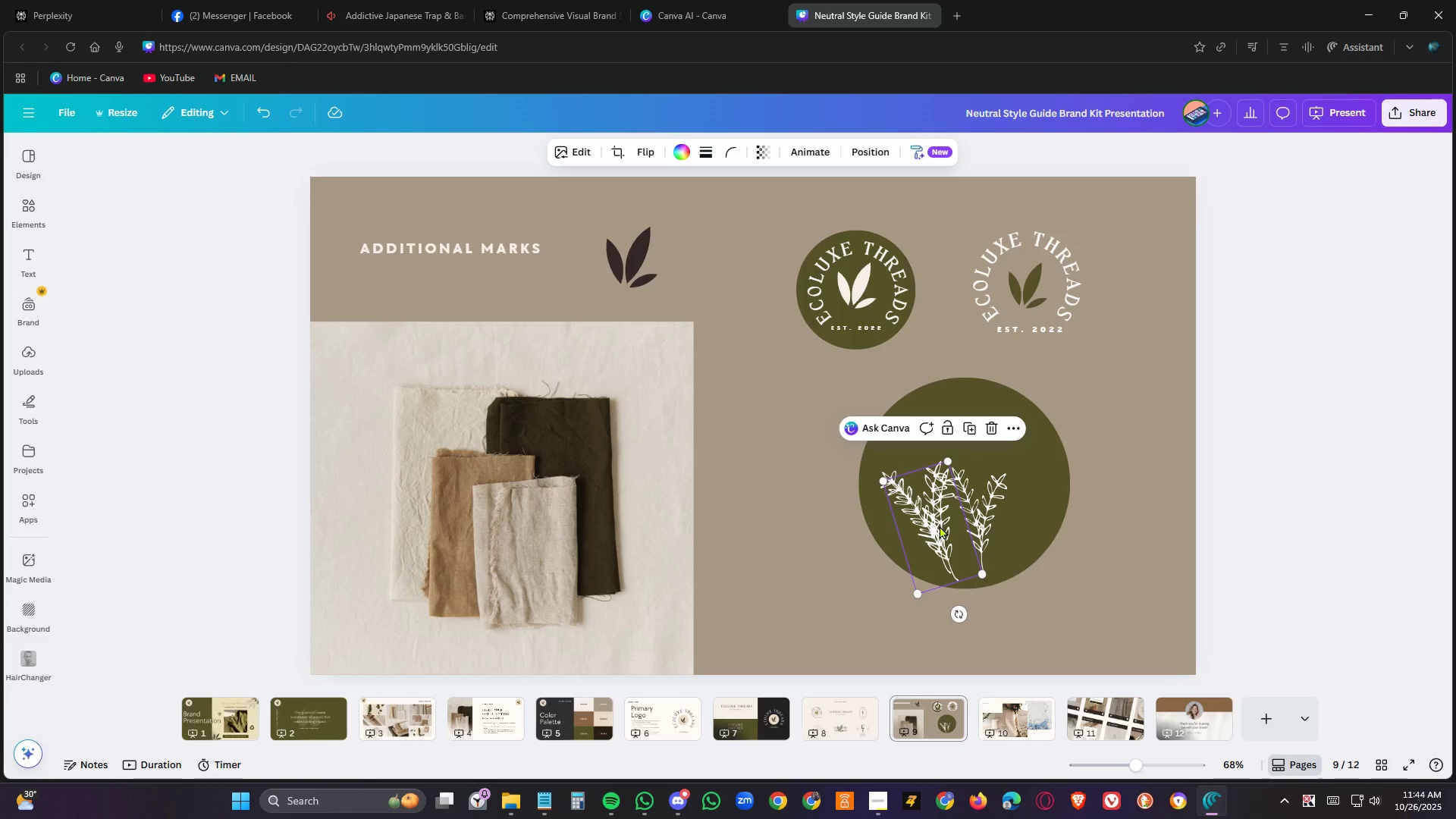 
left_click_drag(start_coordinate=[940, 526], to_coordinate=[941, 462])
 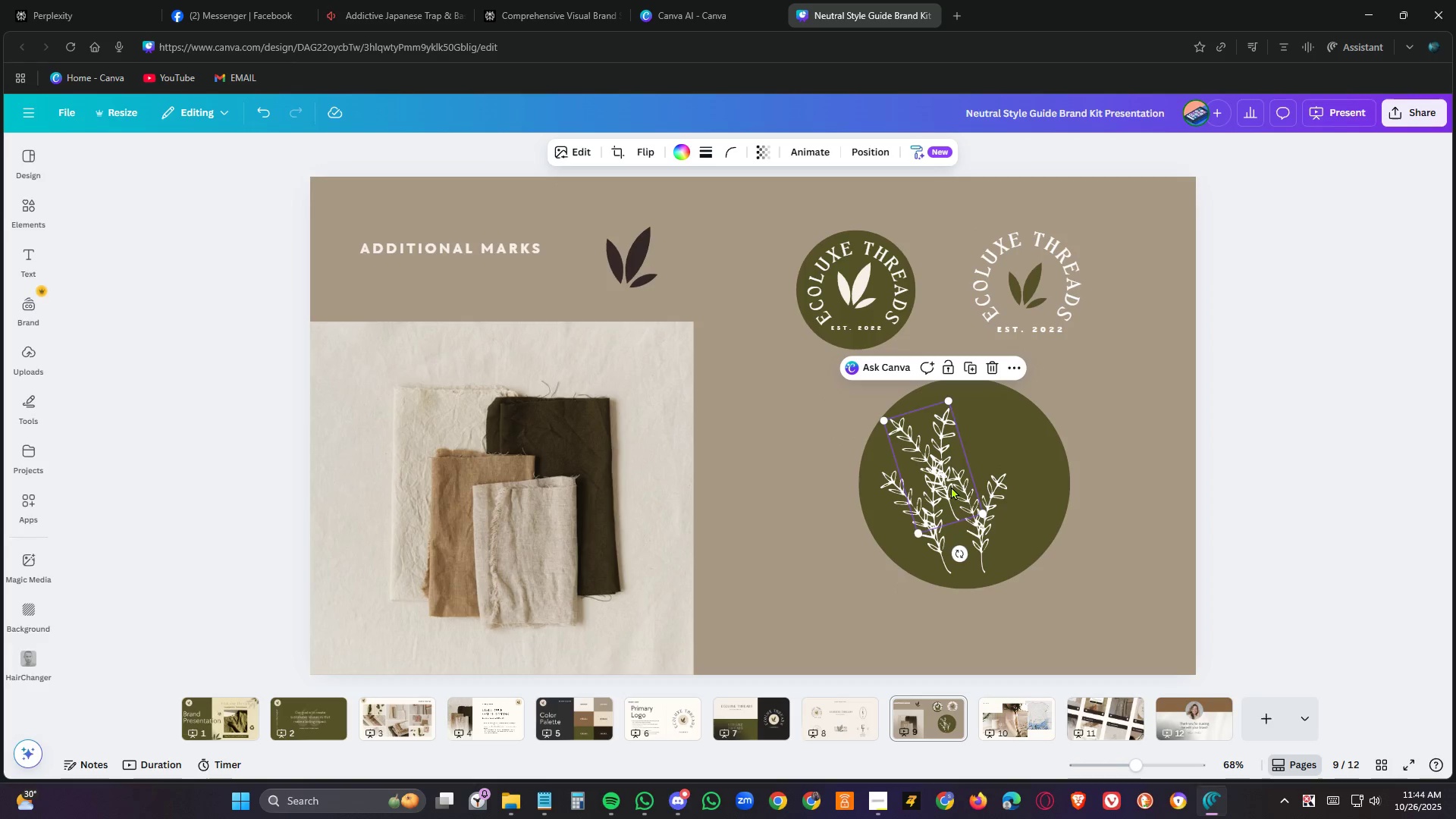 
key(Control+V)
 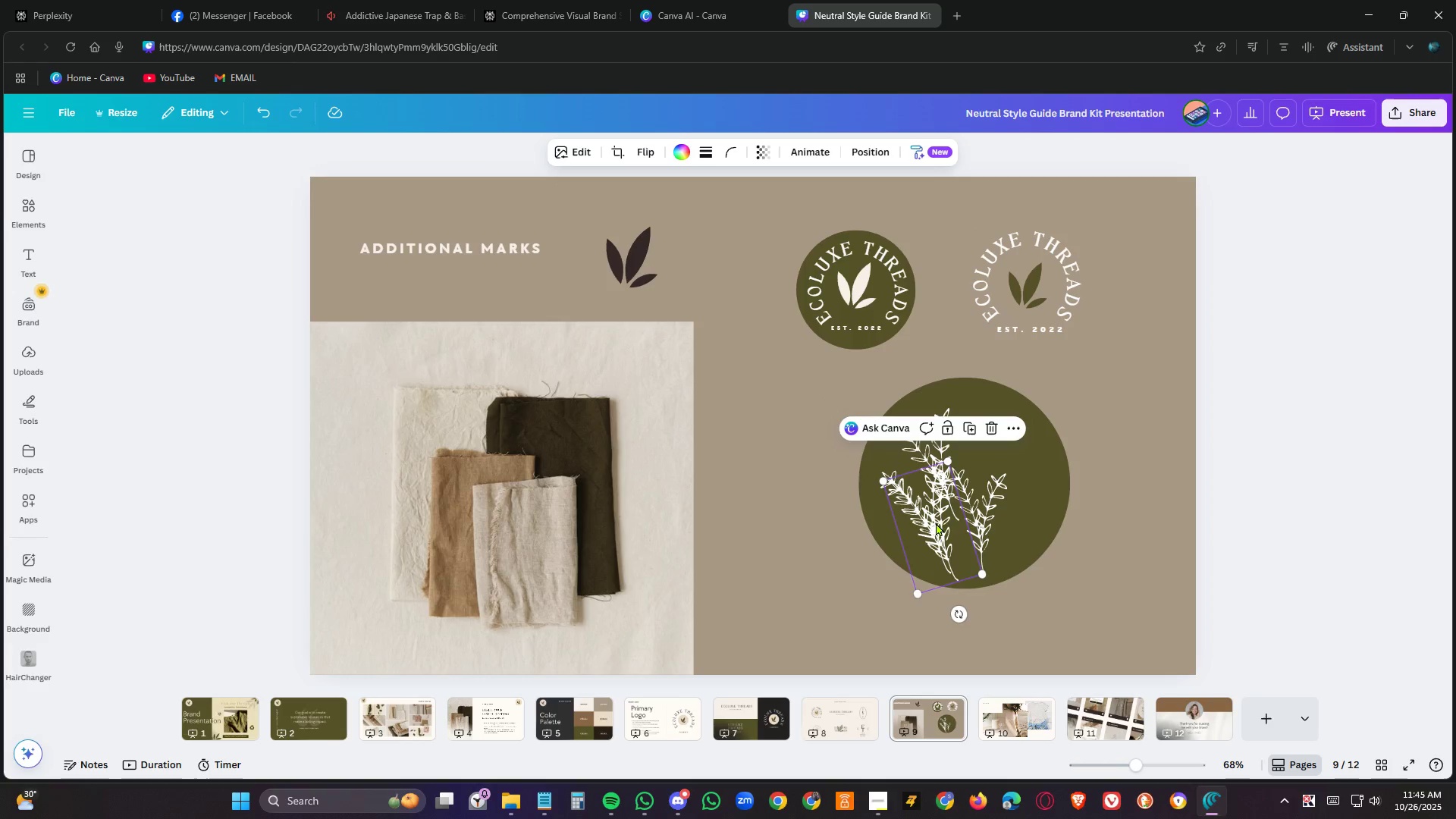 
left_click_drag(start_coordinate=[951, 518], to_coordinate=[999, 447])
 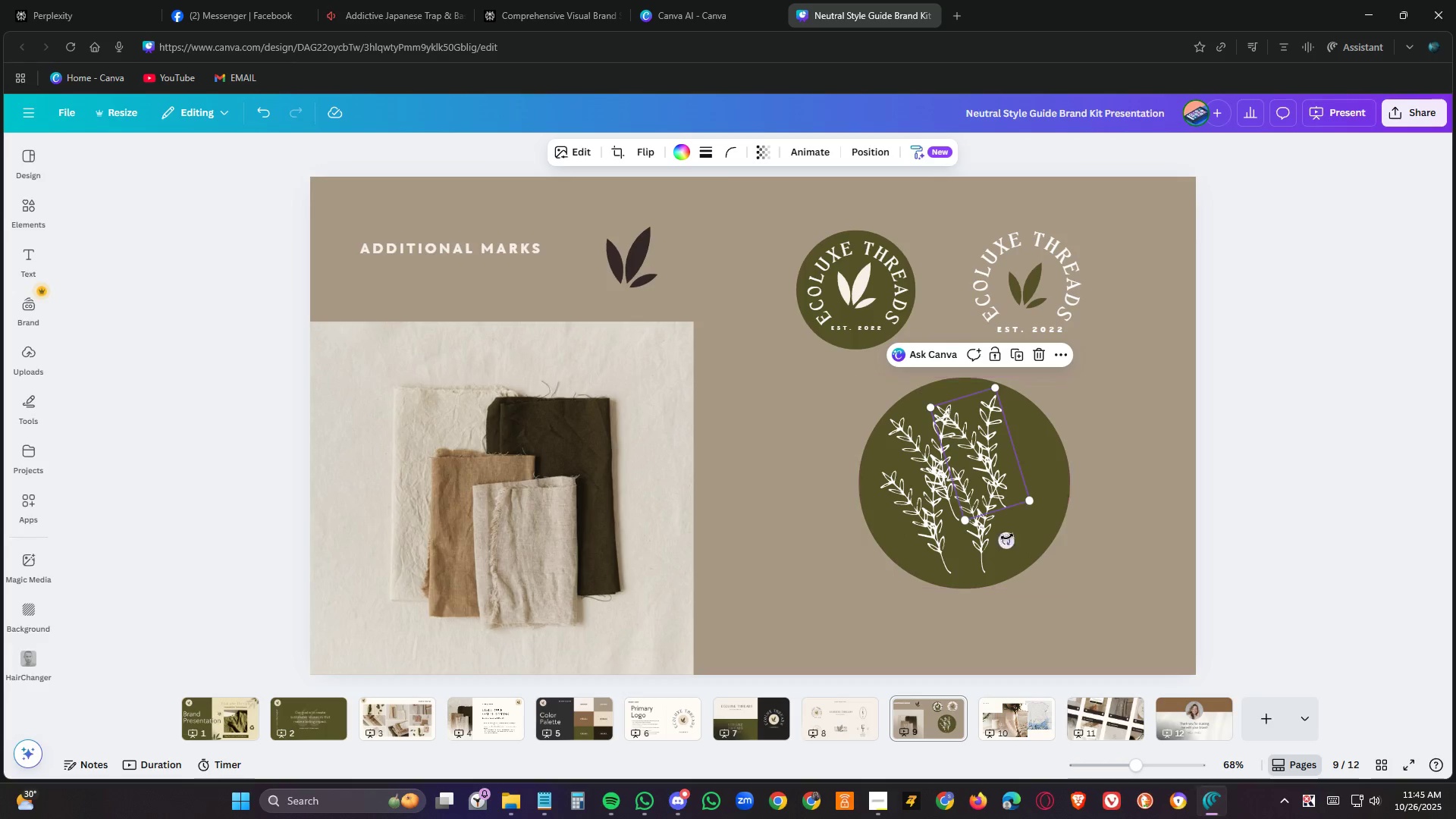 
left_click_drag(start_coordinate=[1007, 537], to_coordinate=[973, 545])
 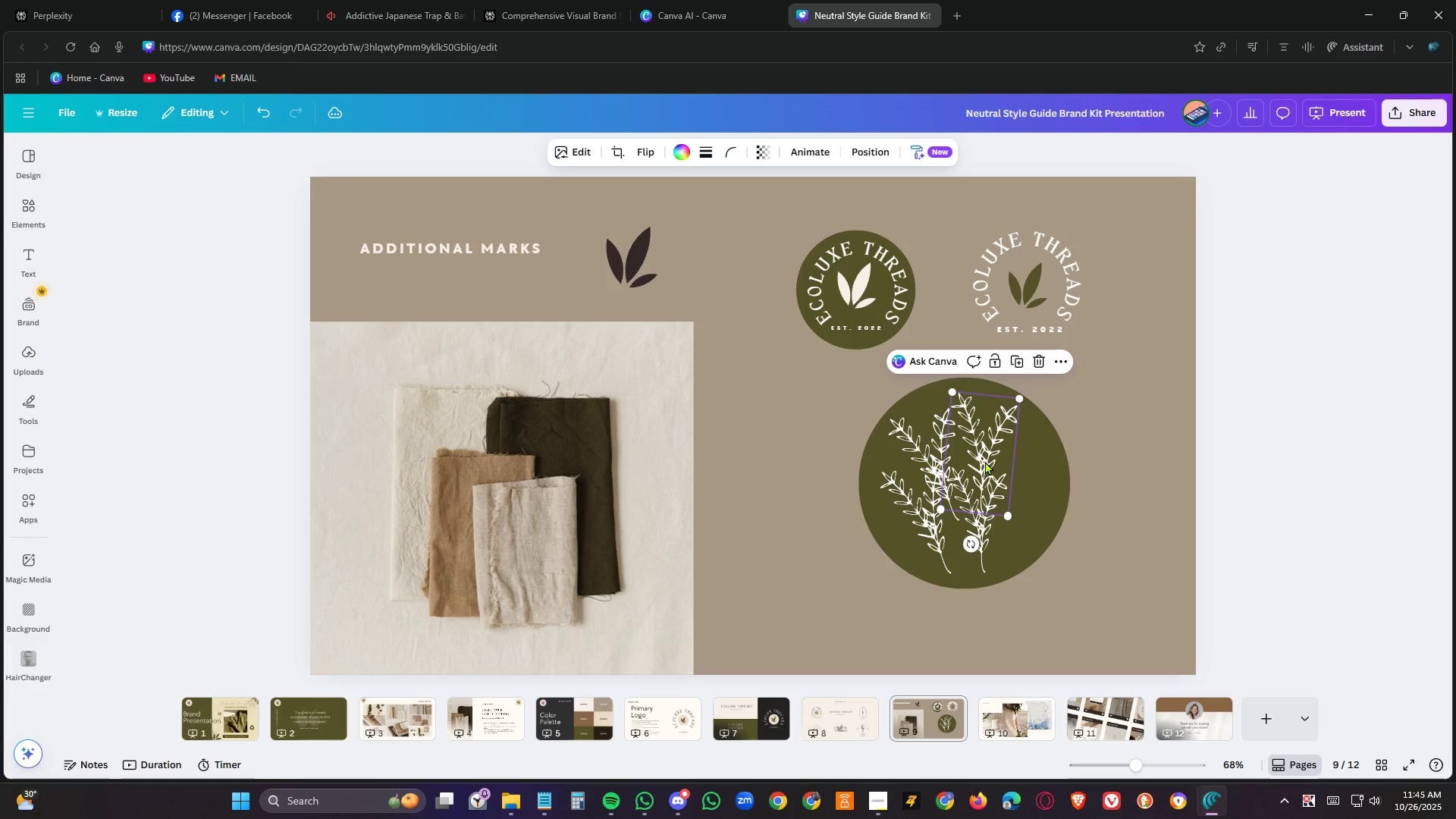 
left_click_drag(start_coordinate=[985, 461], to_coordinate=[984, 481])
 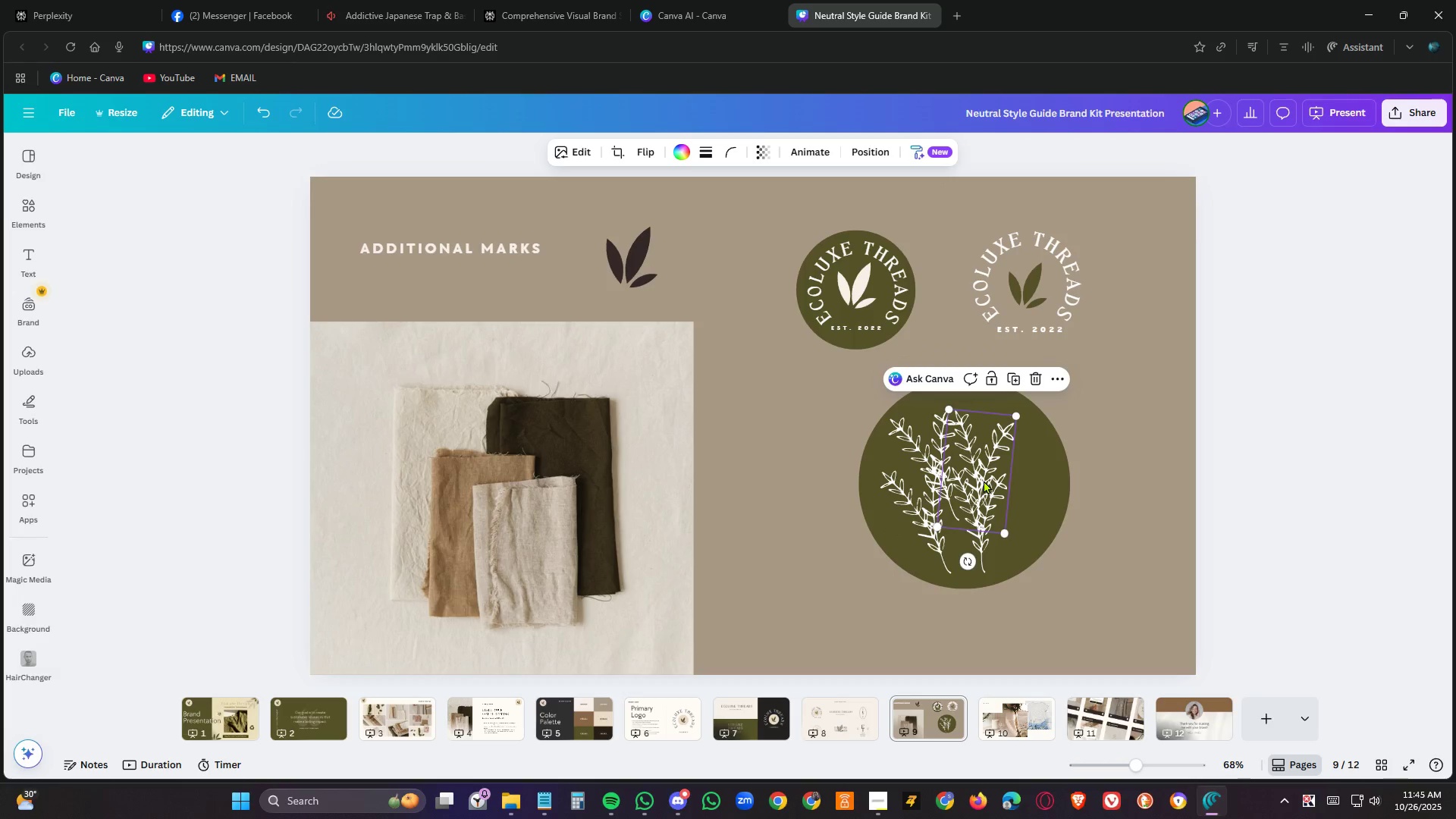 
hold_key(key=ControlLeft, duration=1.23)
 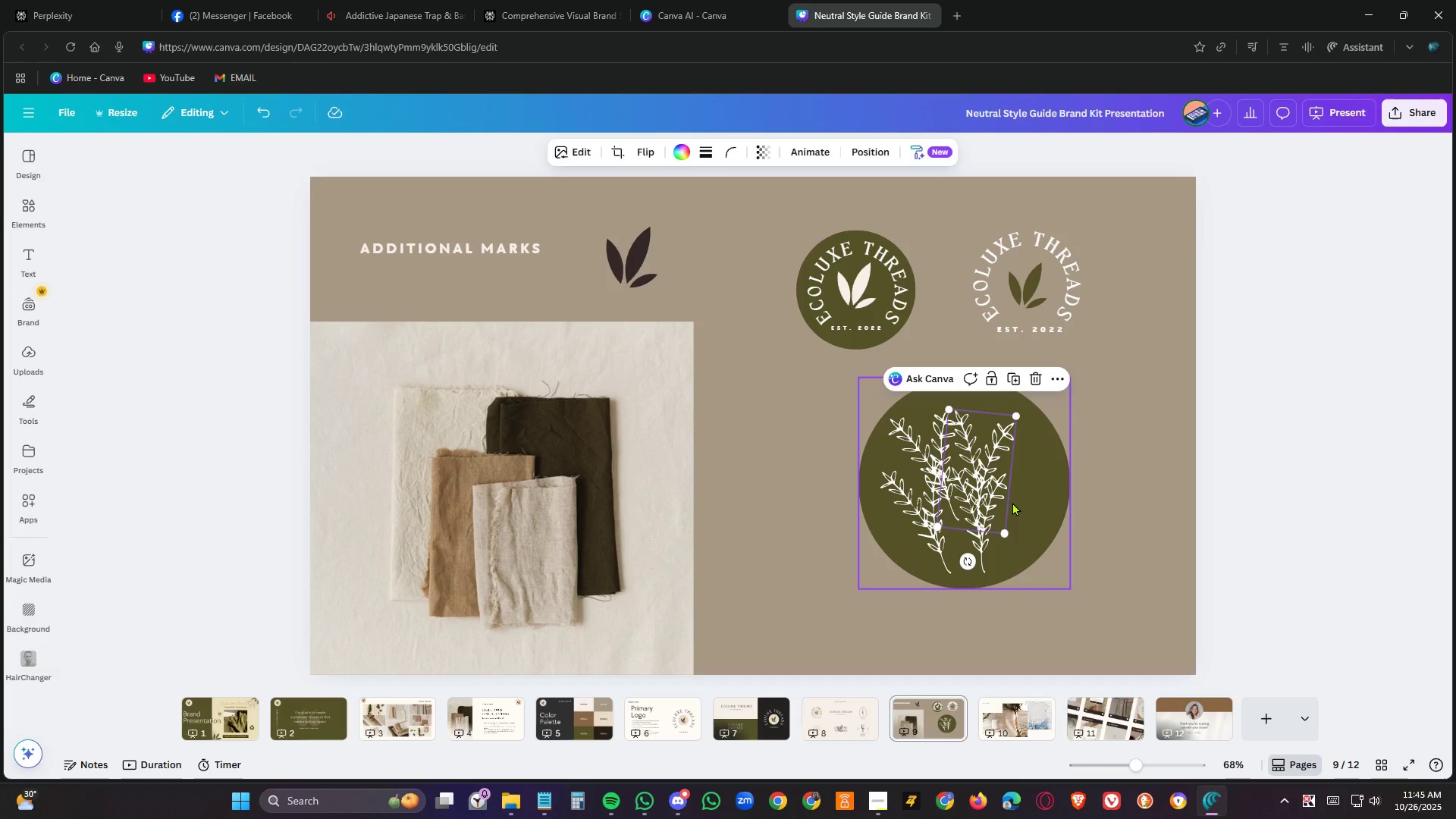 
key(Control+V)
 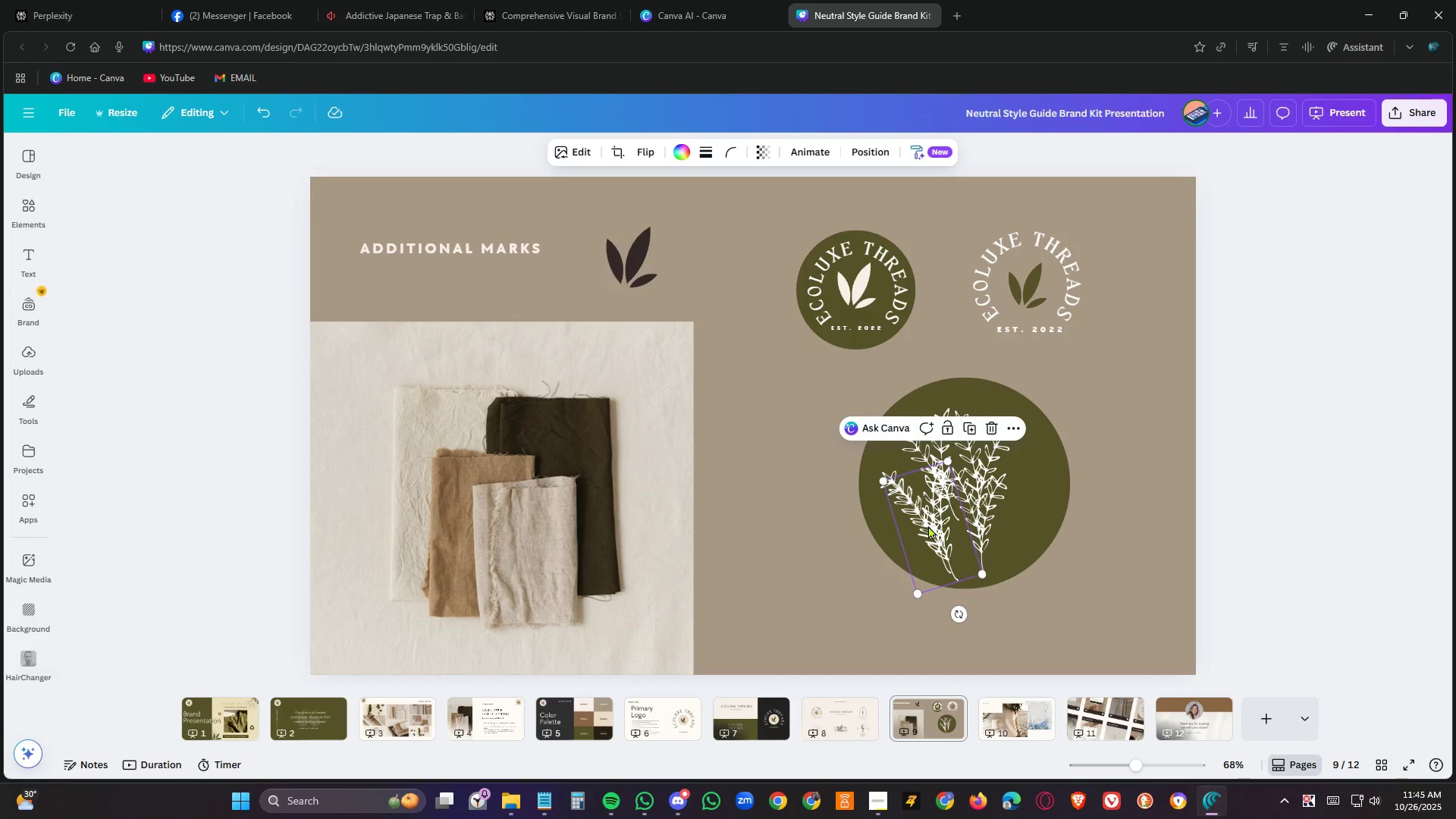 
left_click_drag(start_coordinate=[933, 524], to_coordinate=[915, 477])
 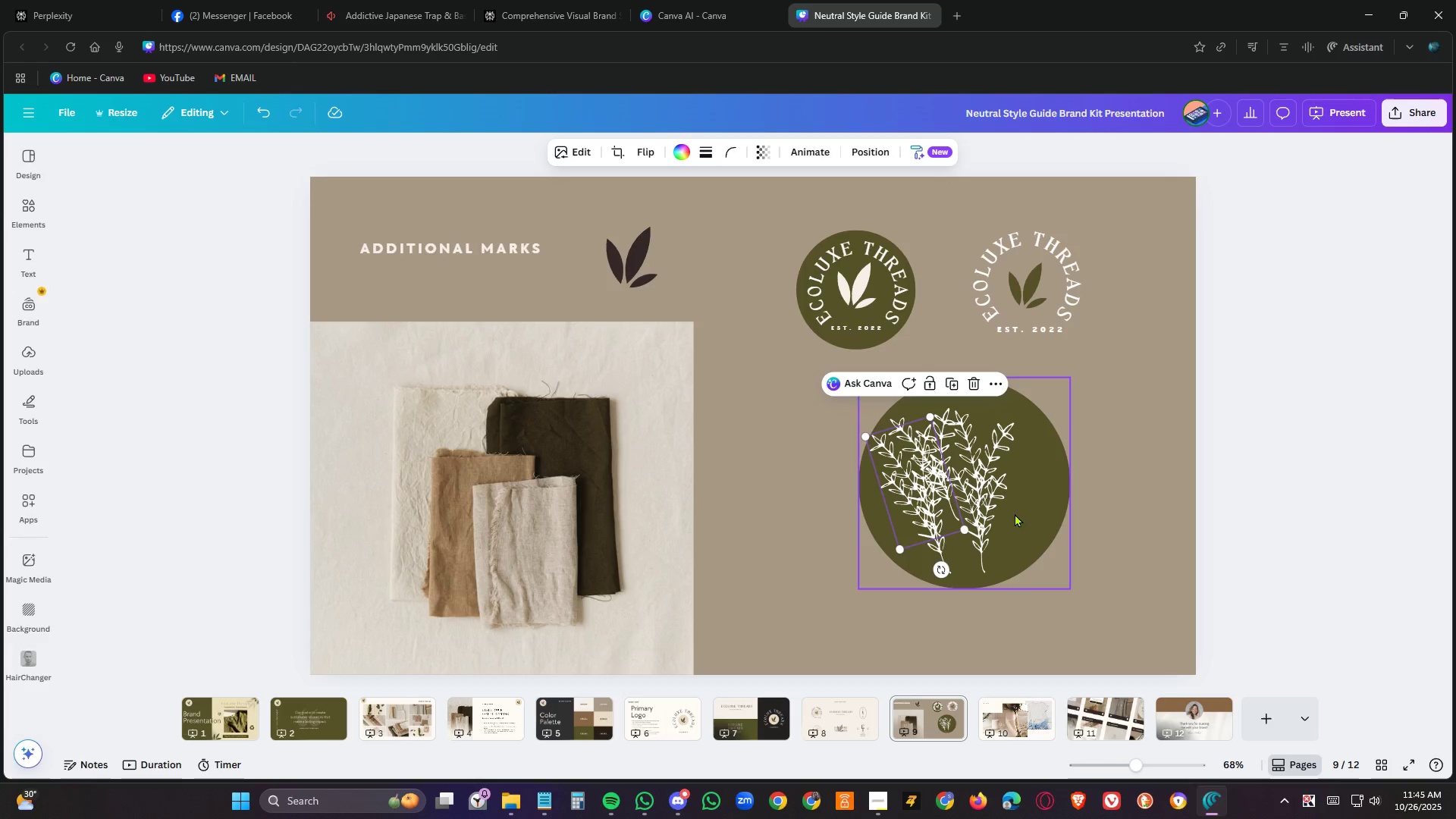 
left_click([1015, 513])
 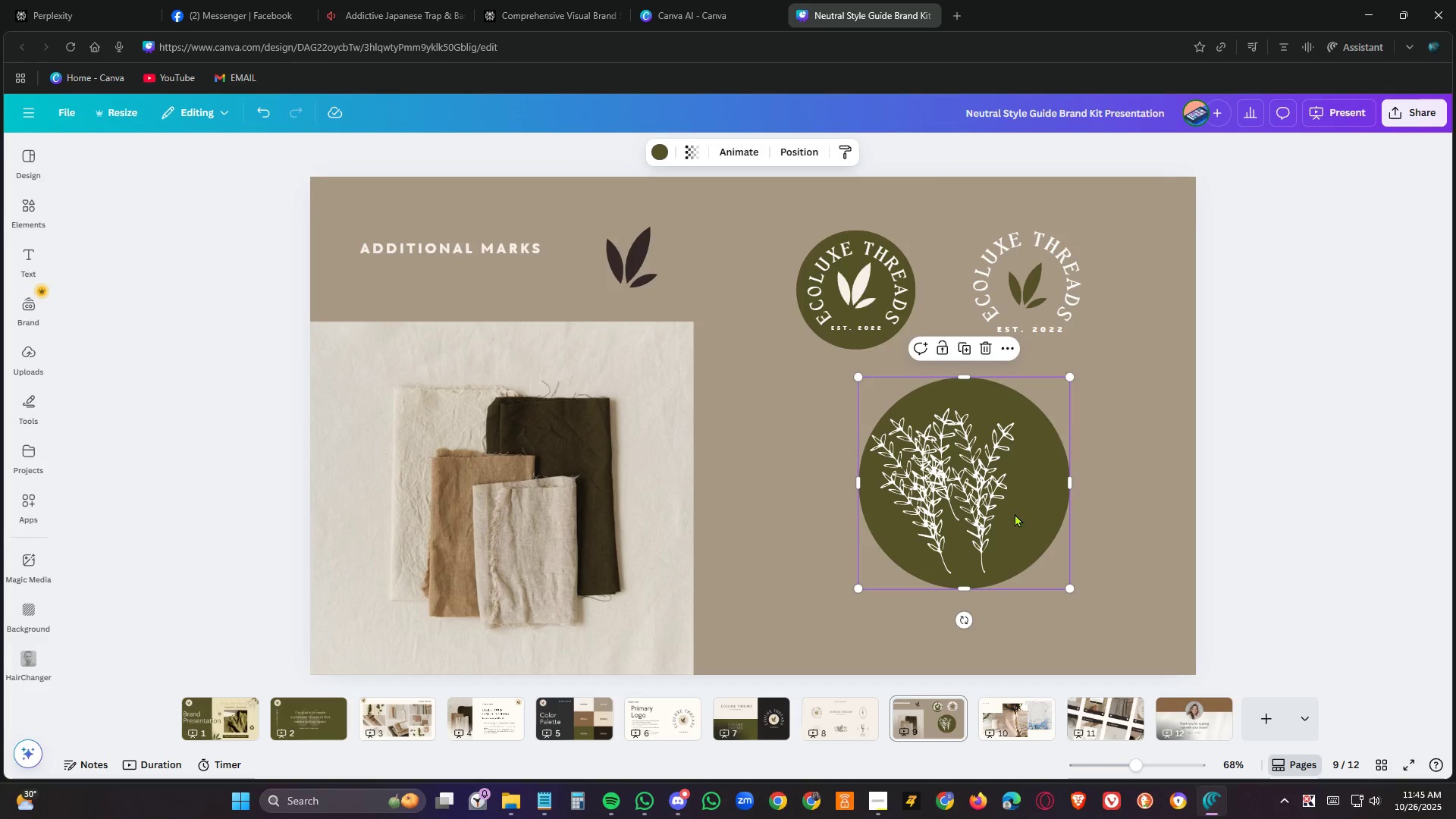 
key(Control+V)
 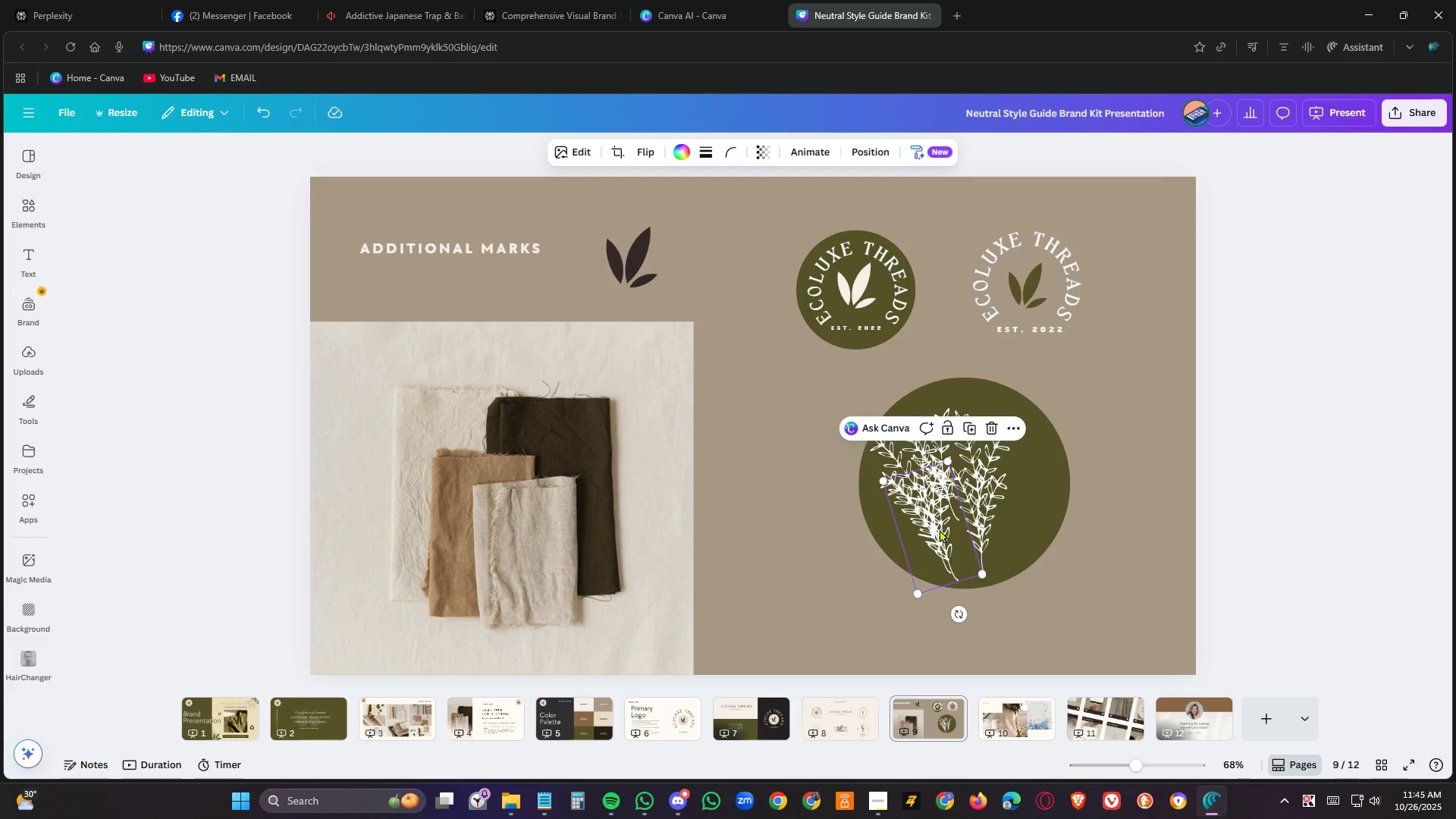 
left_click_drag(start_coordinate=[943, 529], to_coordinate=[1021, 512])
 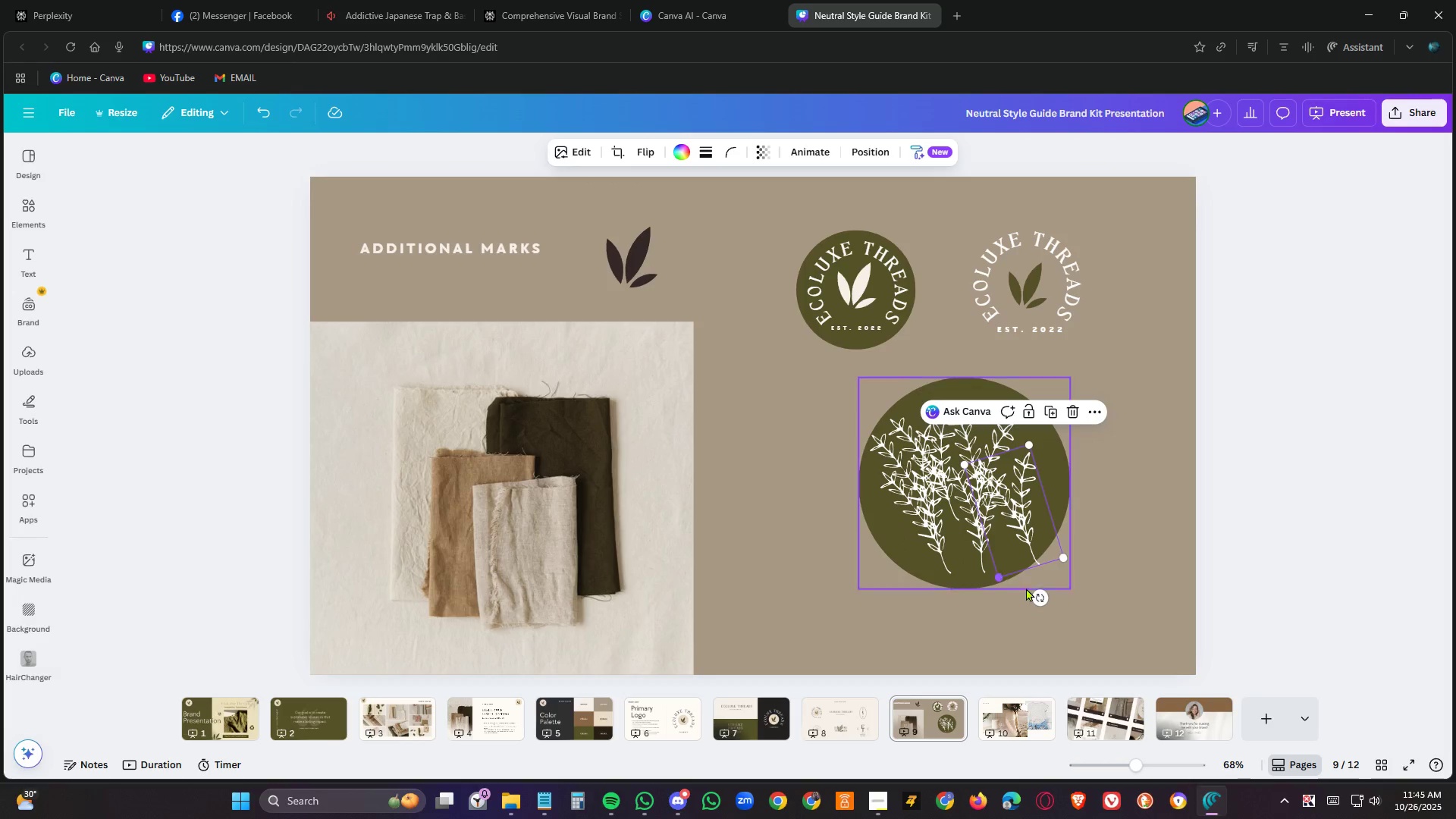 
left_click_drag(start_coordinate=[1039, 592], to_coordinate=[982, 572])
 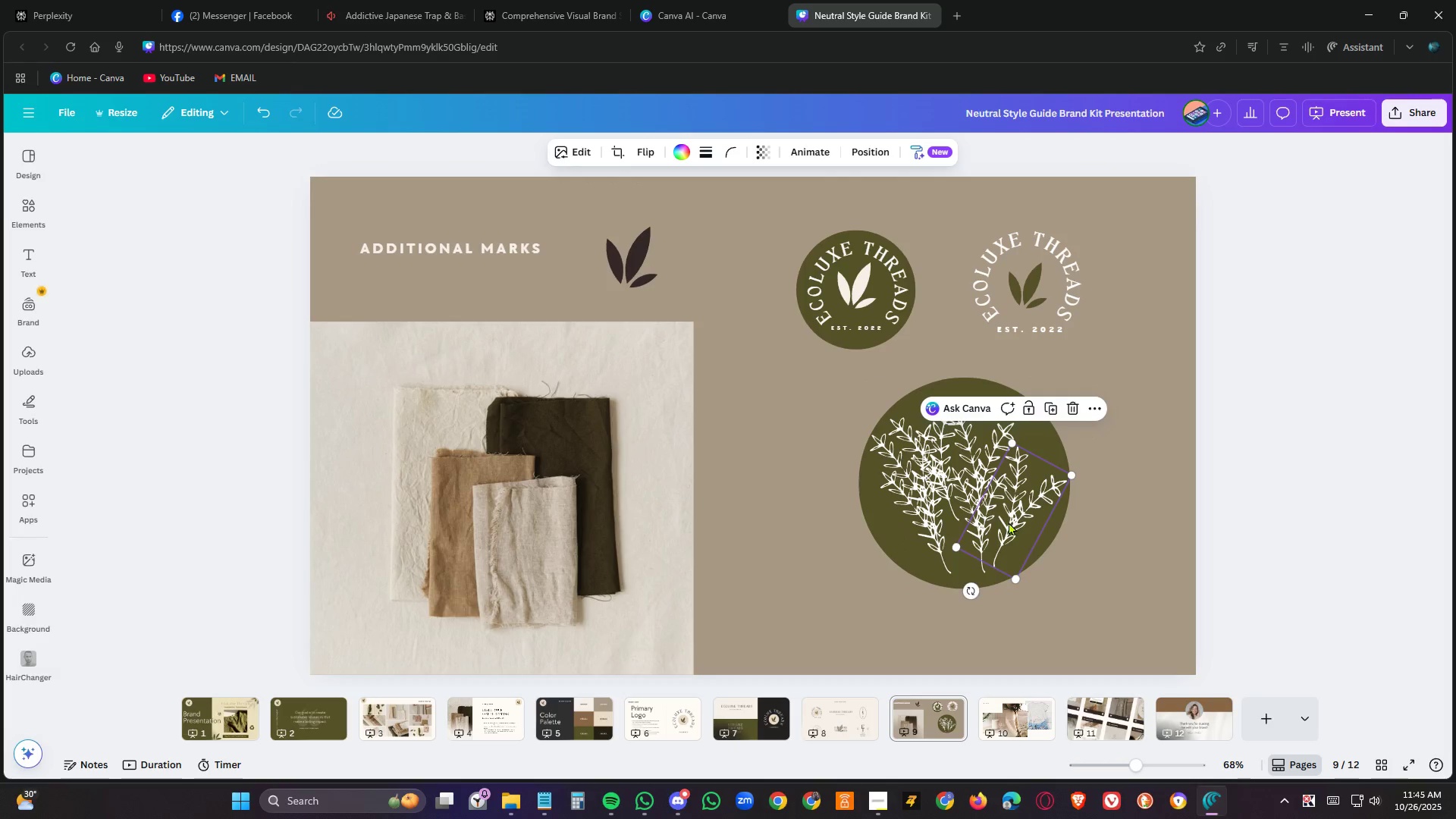 
left_click_drag(start_coordinate=[1009, 522], to_coordinate=[1007, 502])
 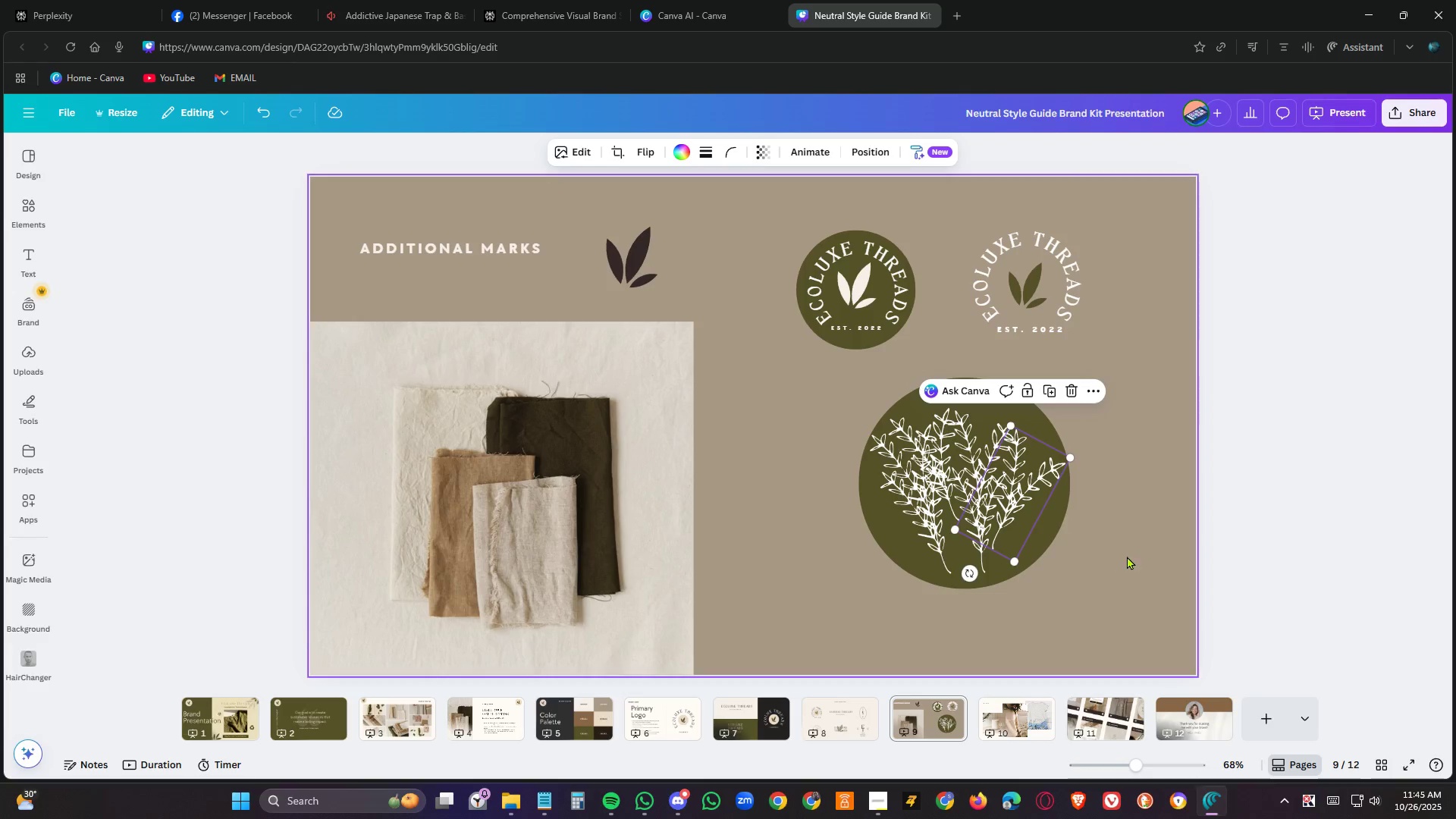 
left_click([1127, 556])
 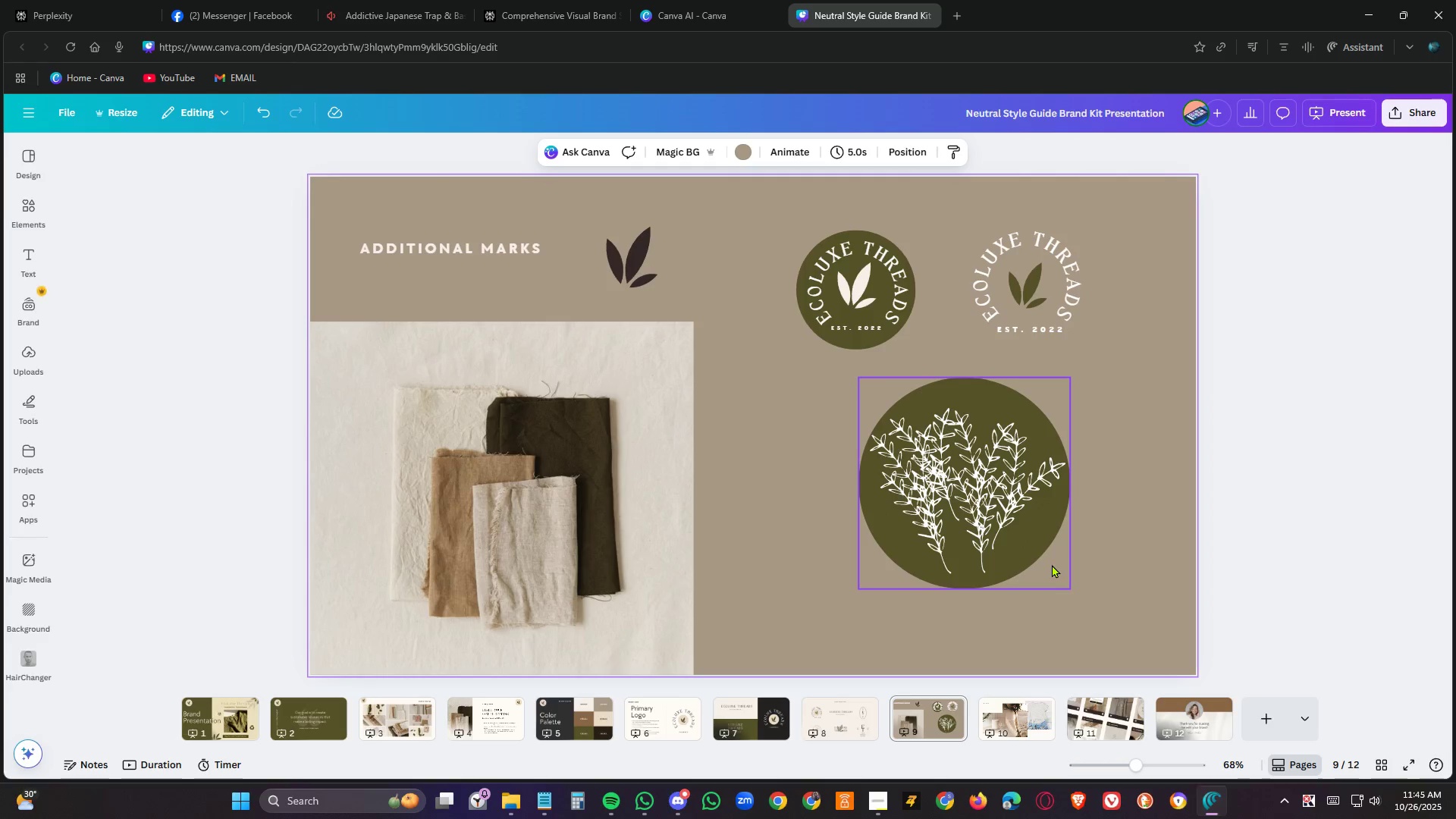 
wait(6.89)
 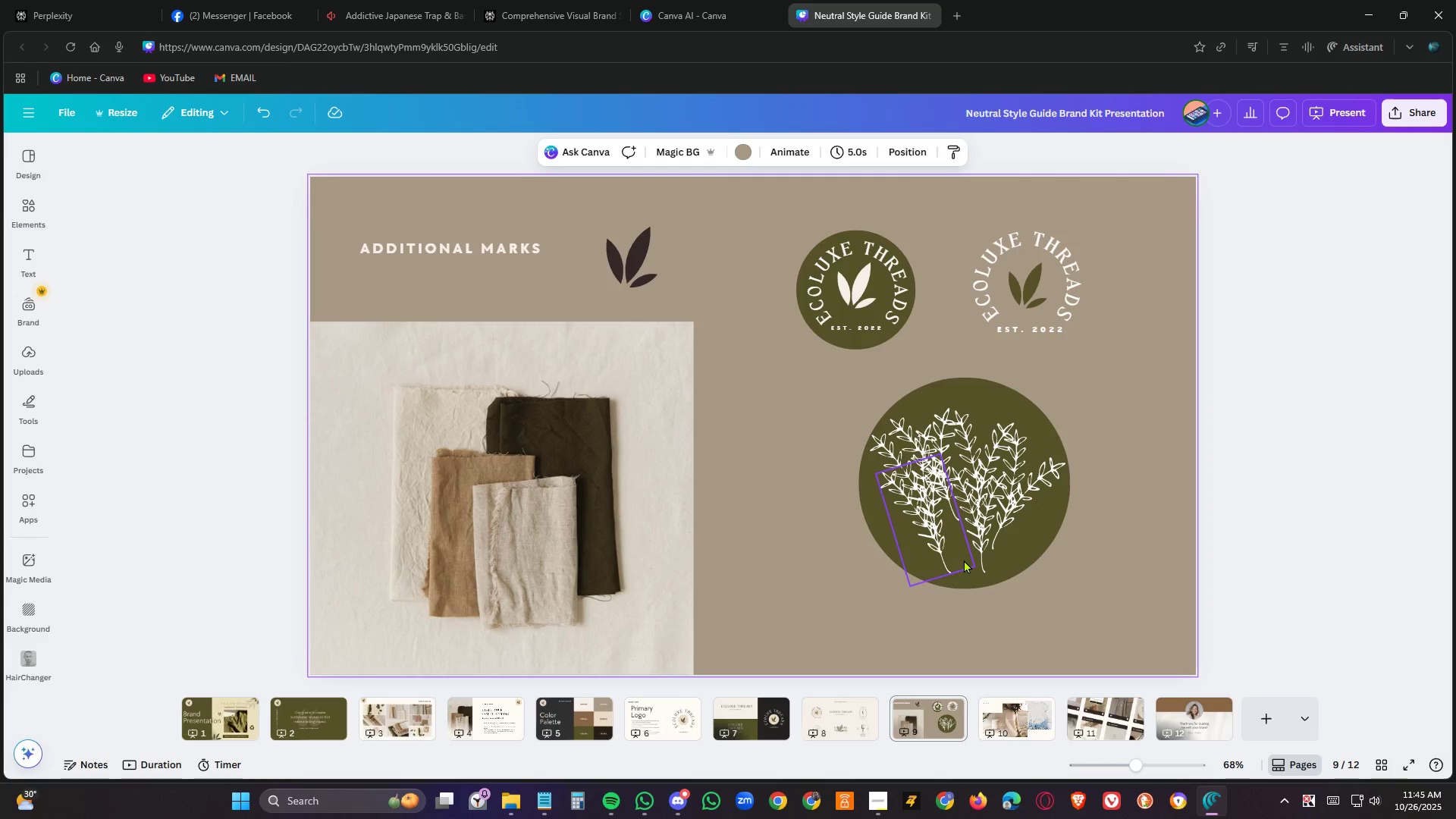 
left_click([990, 497])
 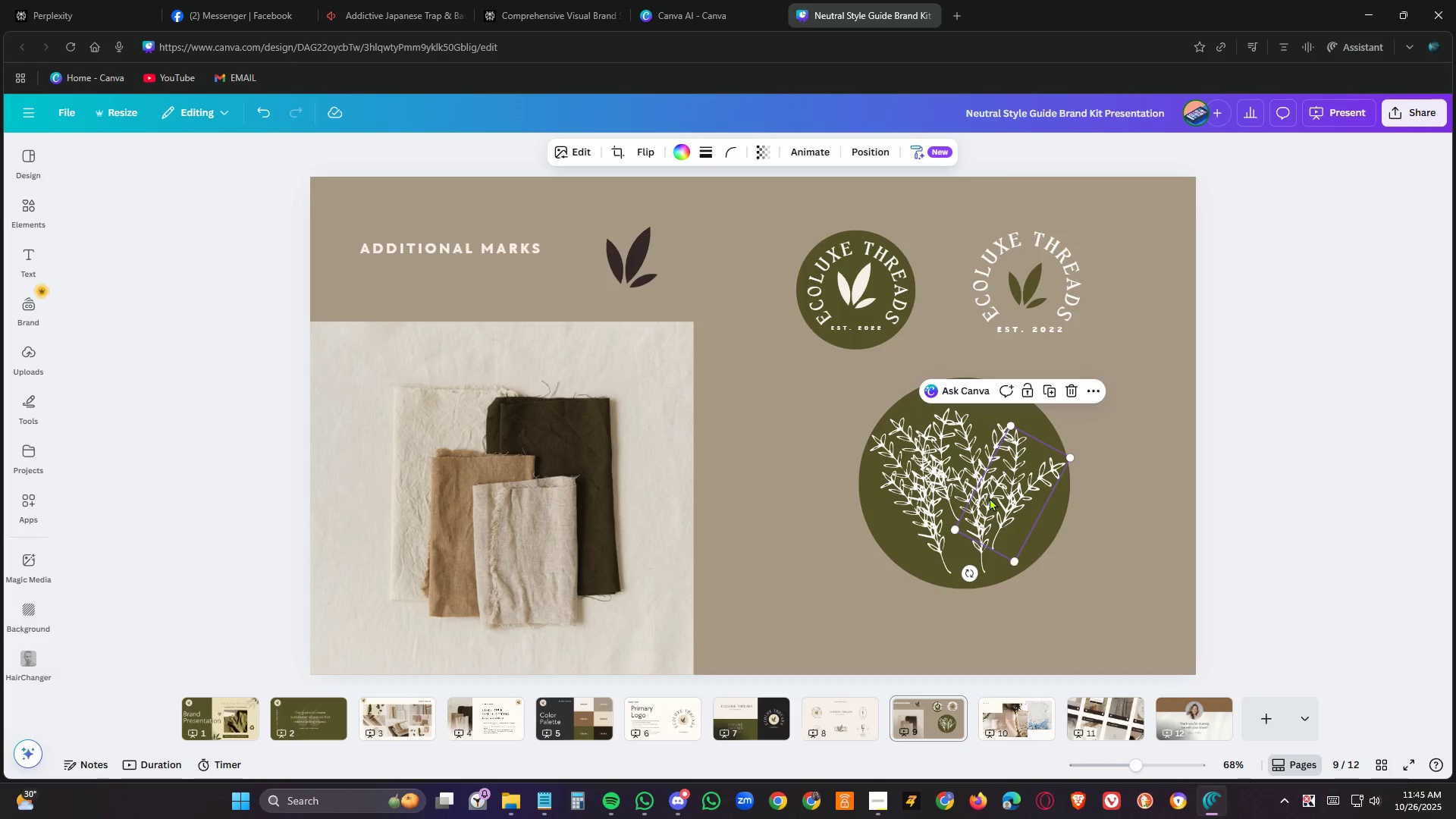 
key(Delete)
 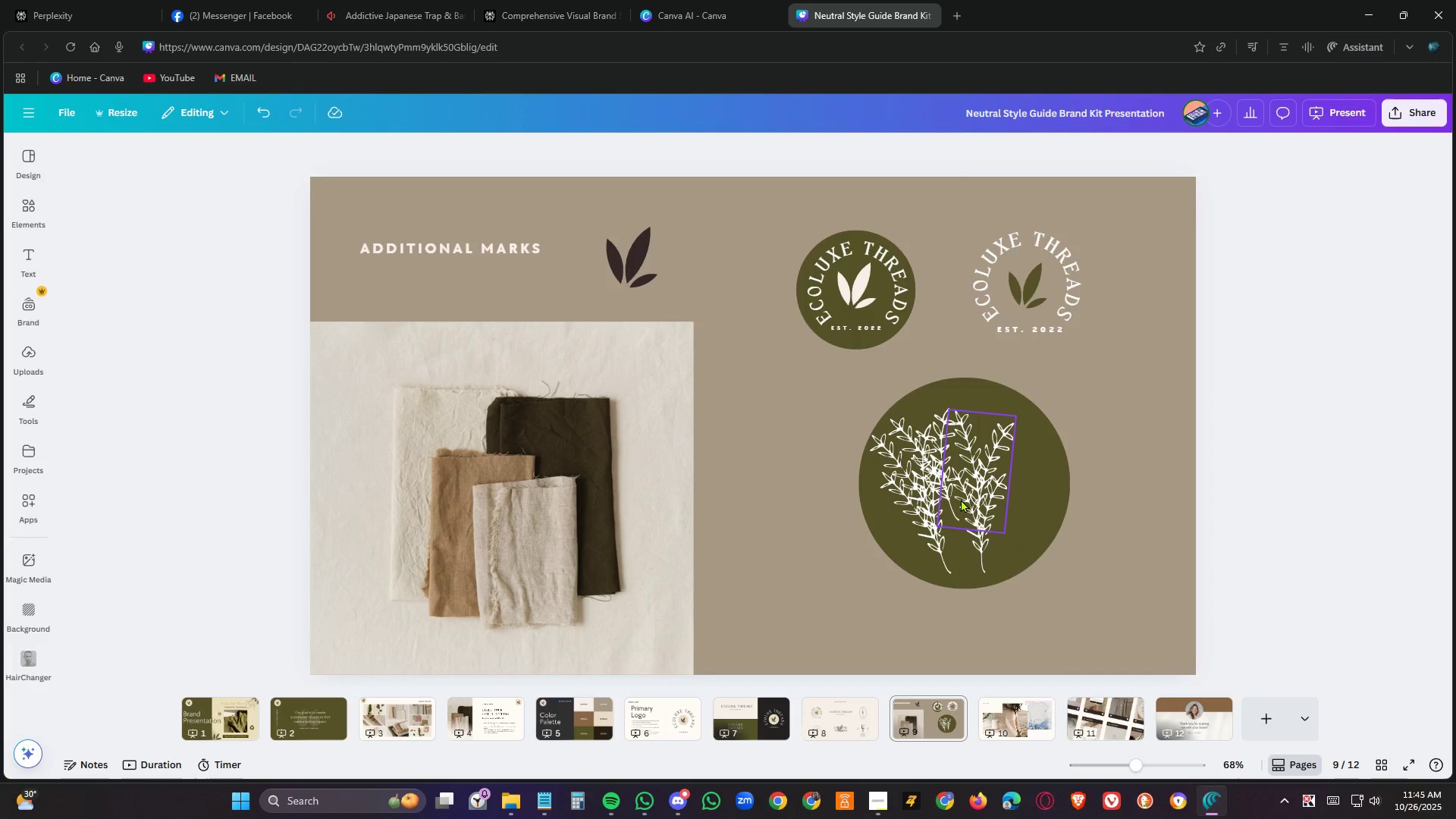 
key(Delete)
 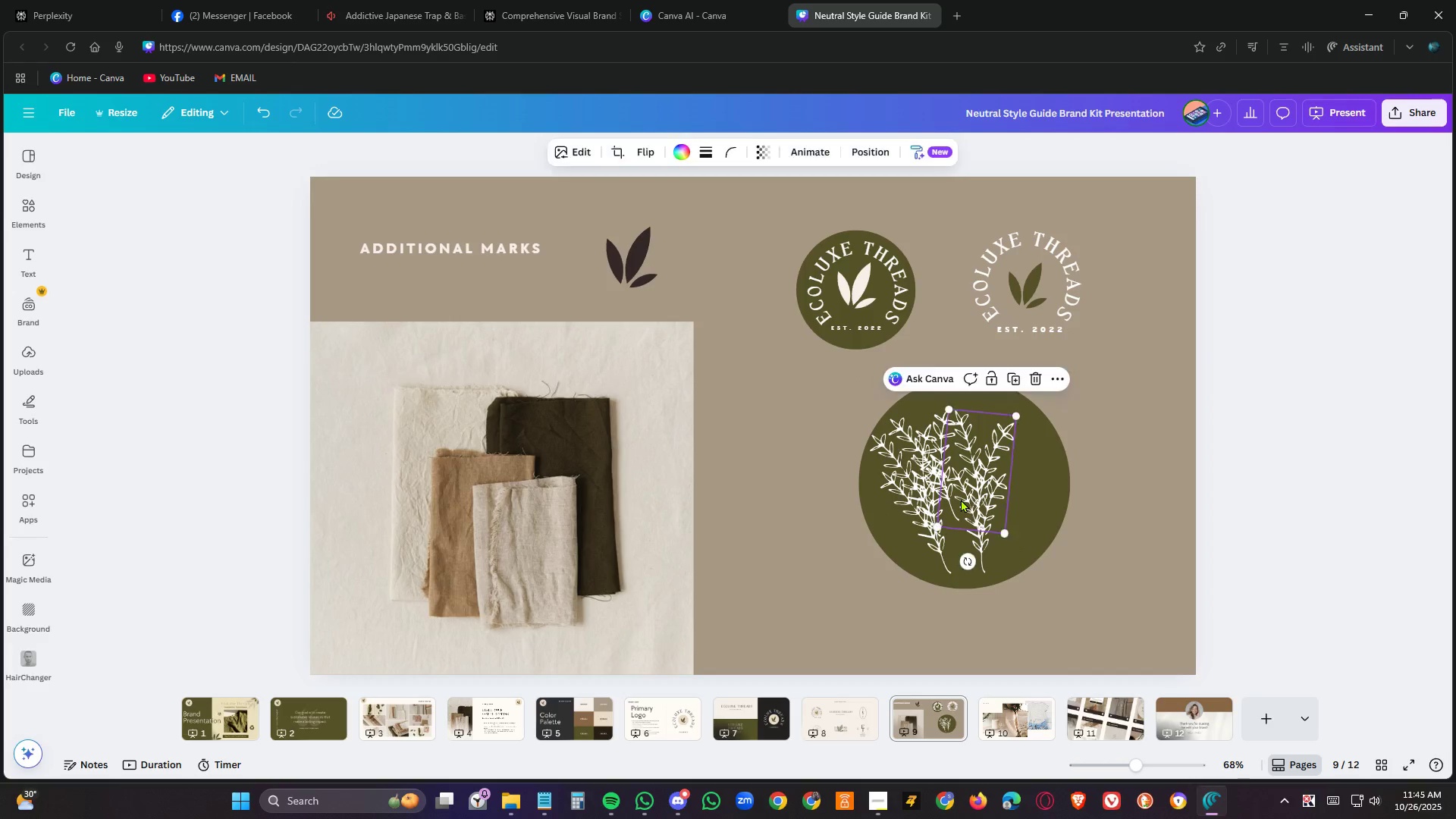 
left_click([961, 499])
 